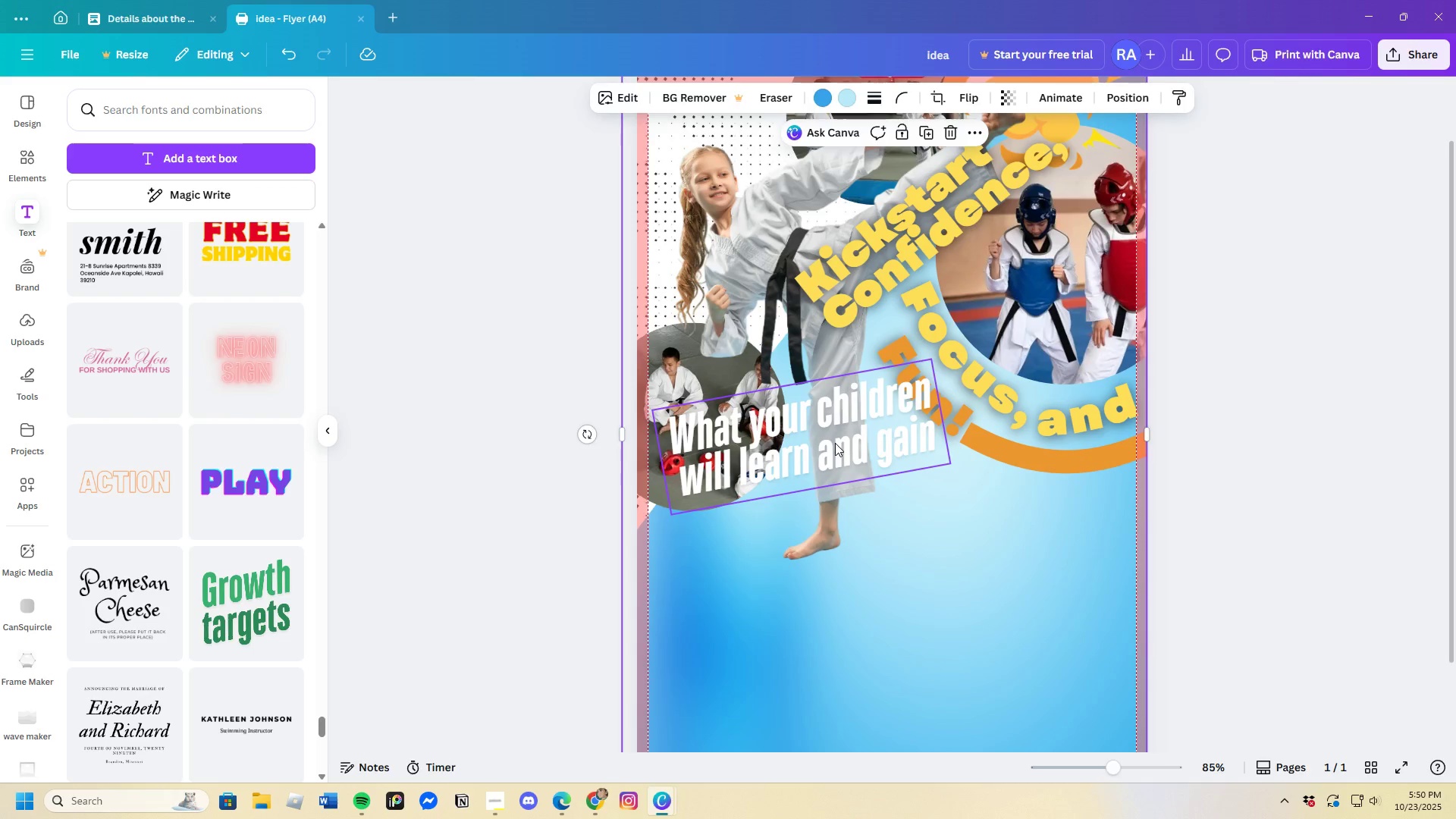 
left_click([835, 443])
 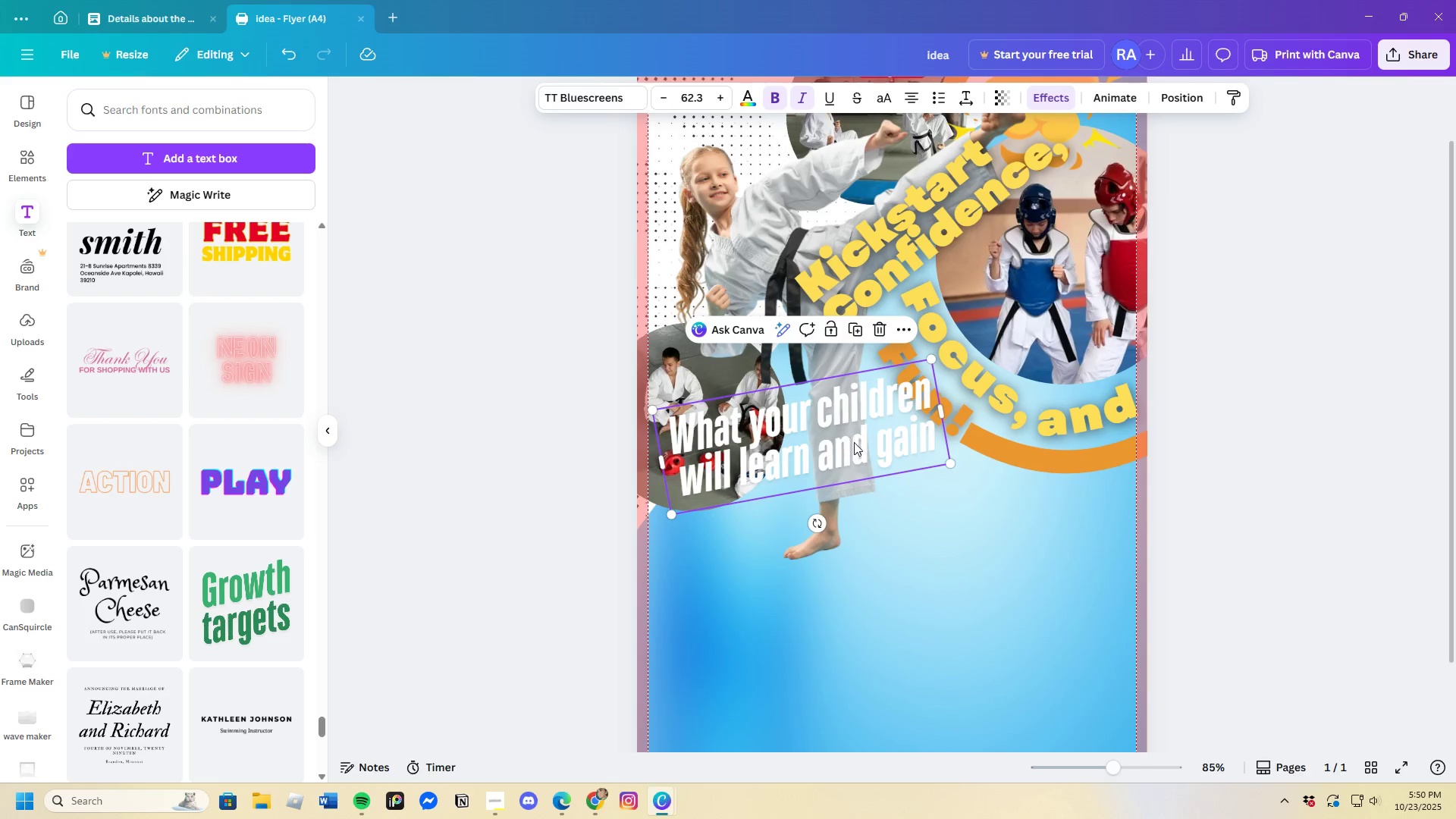 
left_click_drag(start_coordinate=[855, 442], to_coordinate=[847, 528])
 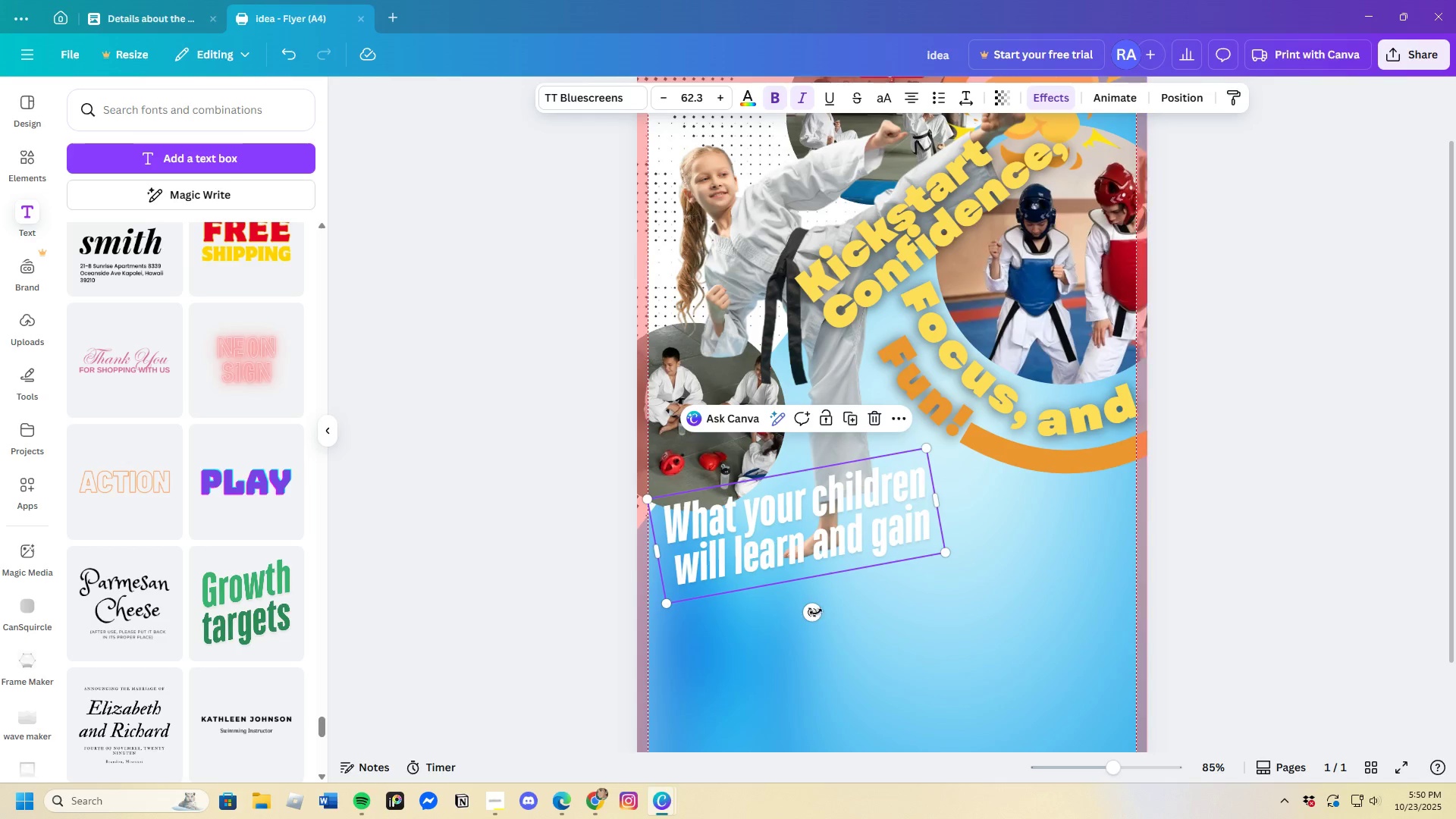 
left_click_drag(start_coordinate=[816, 613], to_coordinate=[801, 639])
 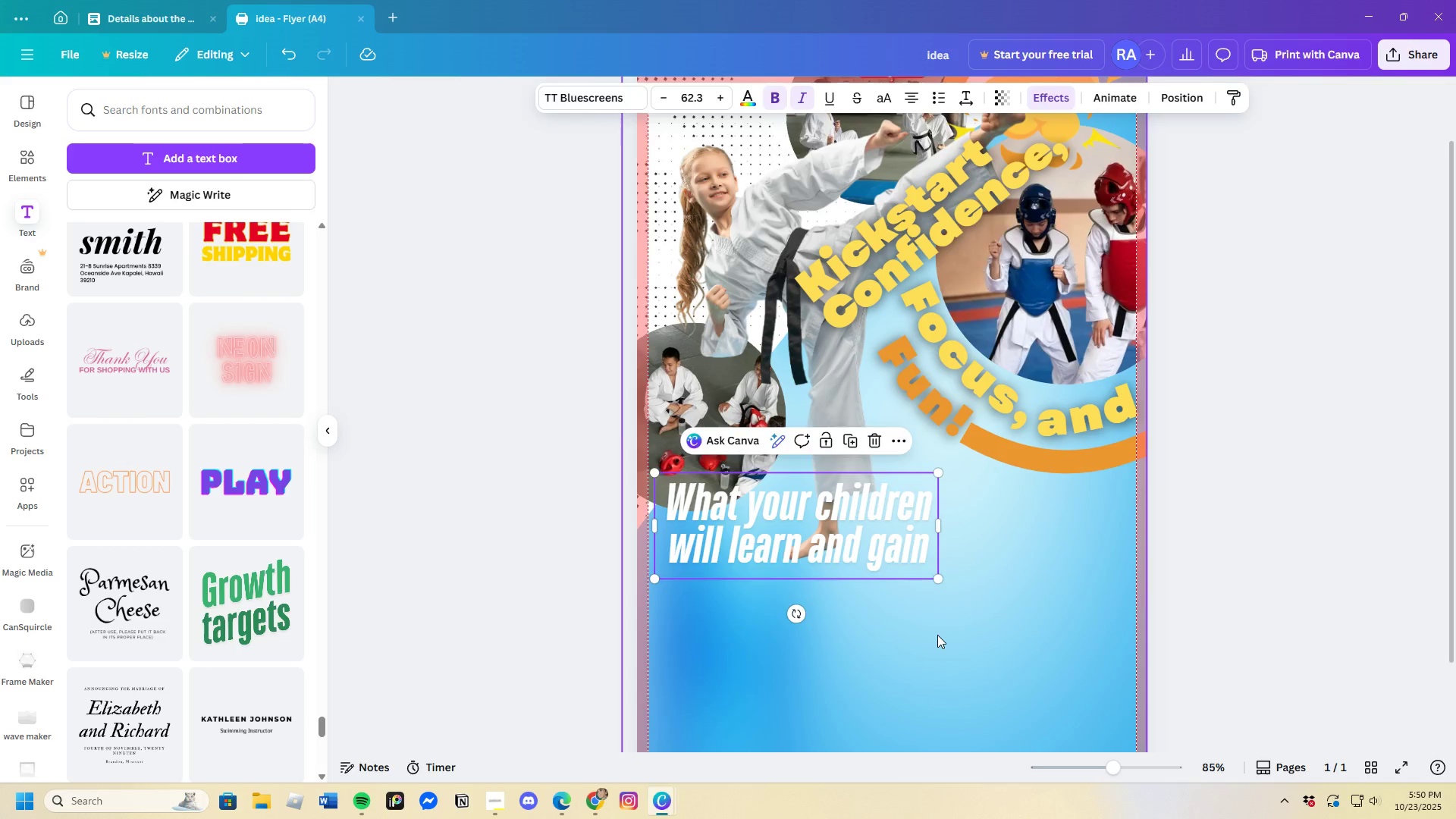 
left_click([937, 635])
 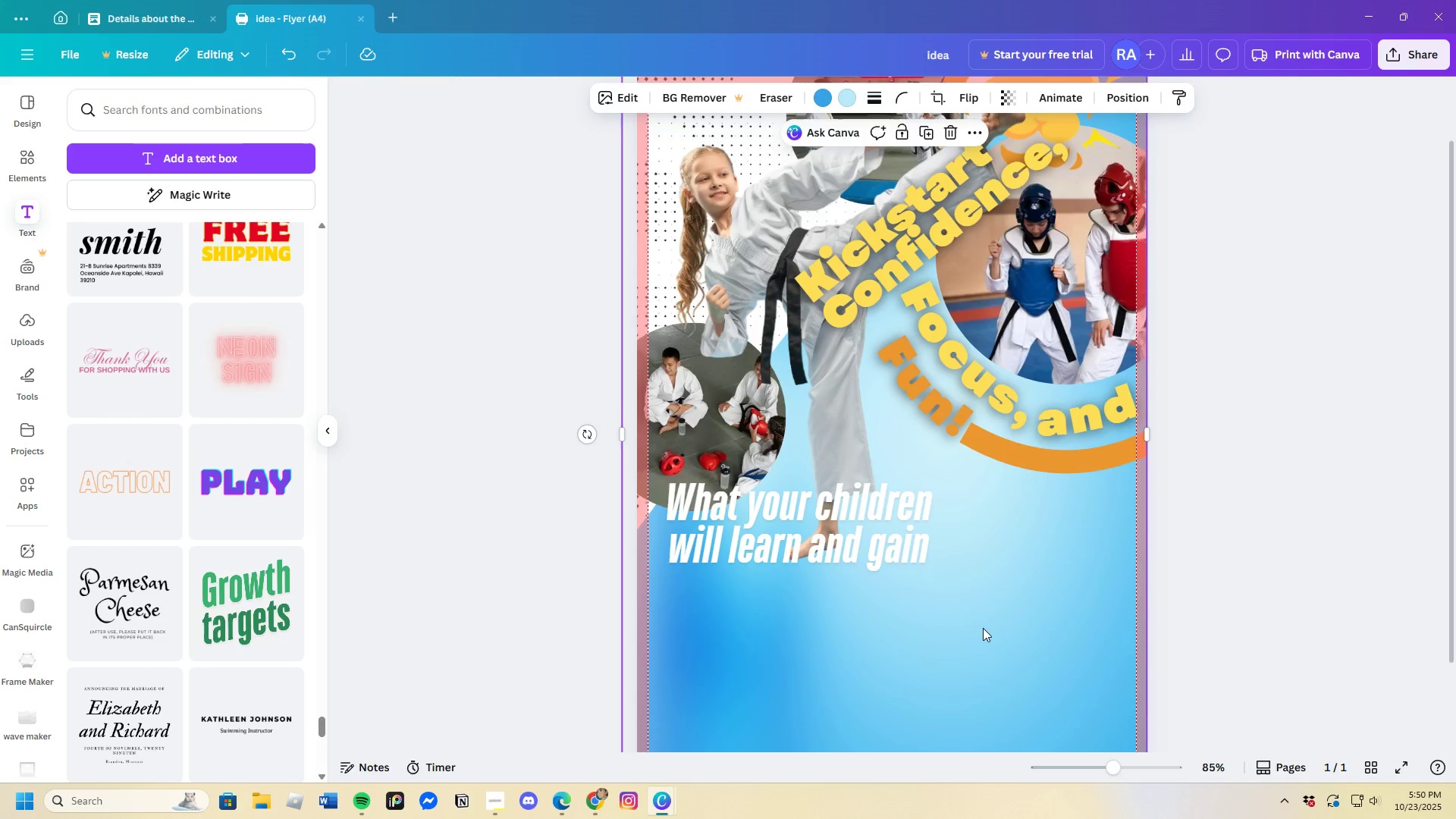 
scroll: coordinate [962, 629], scroll_direction: down, amount: 2.0
 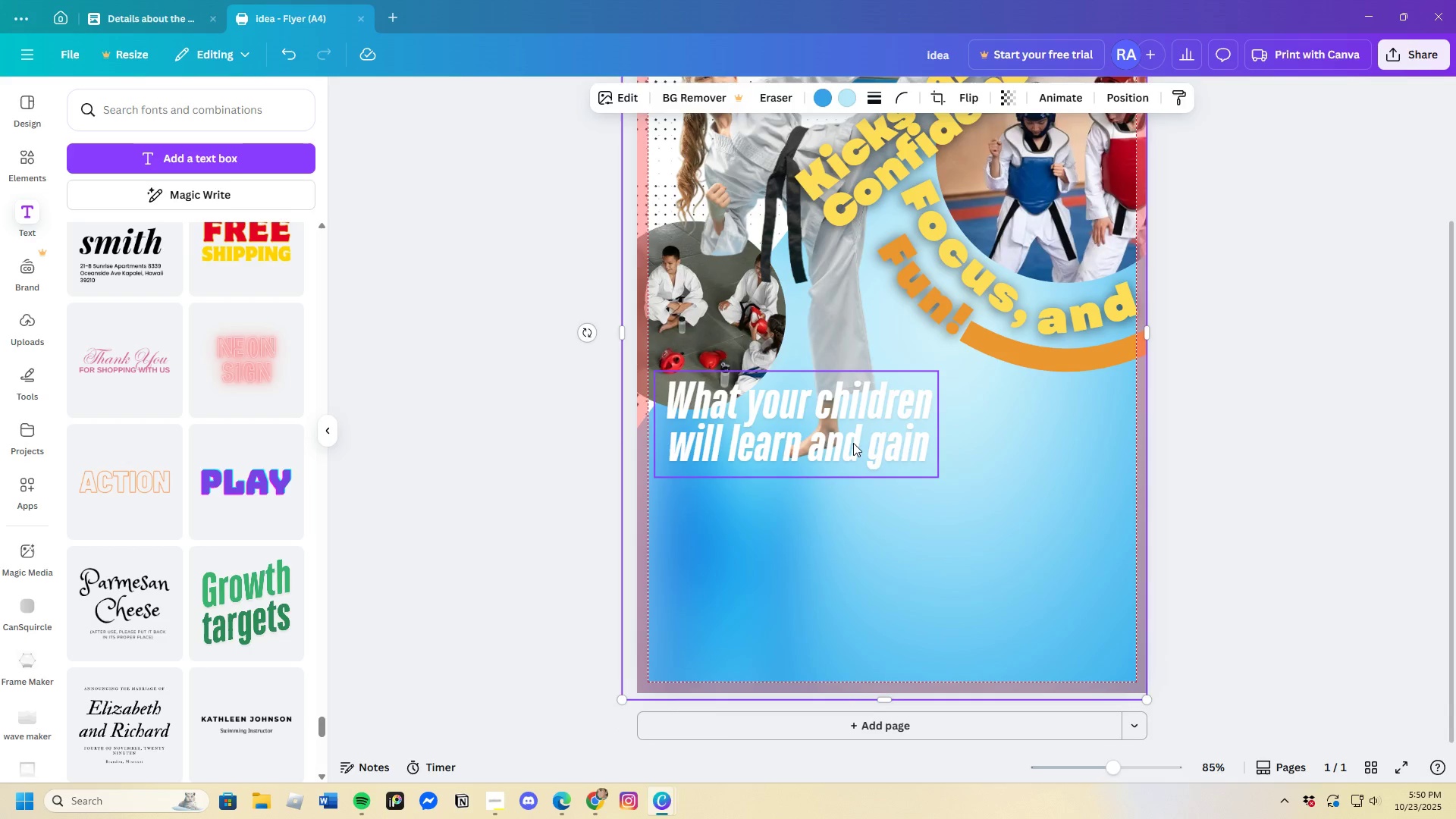 
left_click_drag(start_coordinate=[853, 443], to_coordinate=[955, 485])
 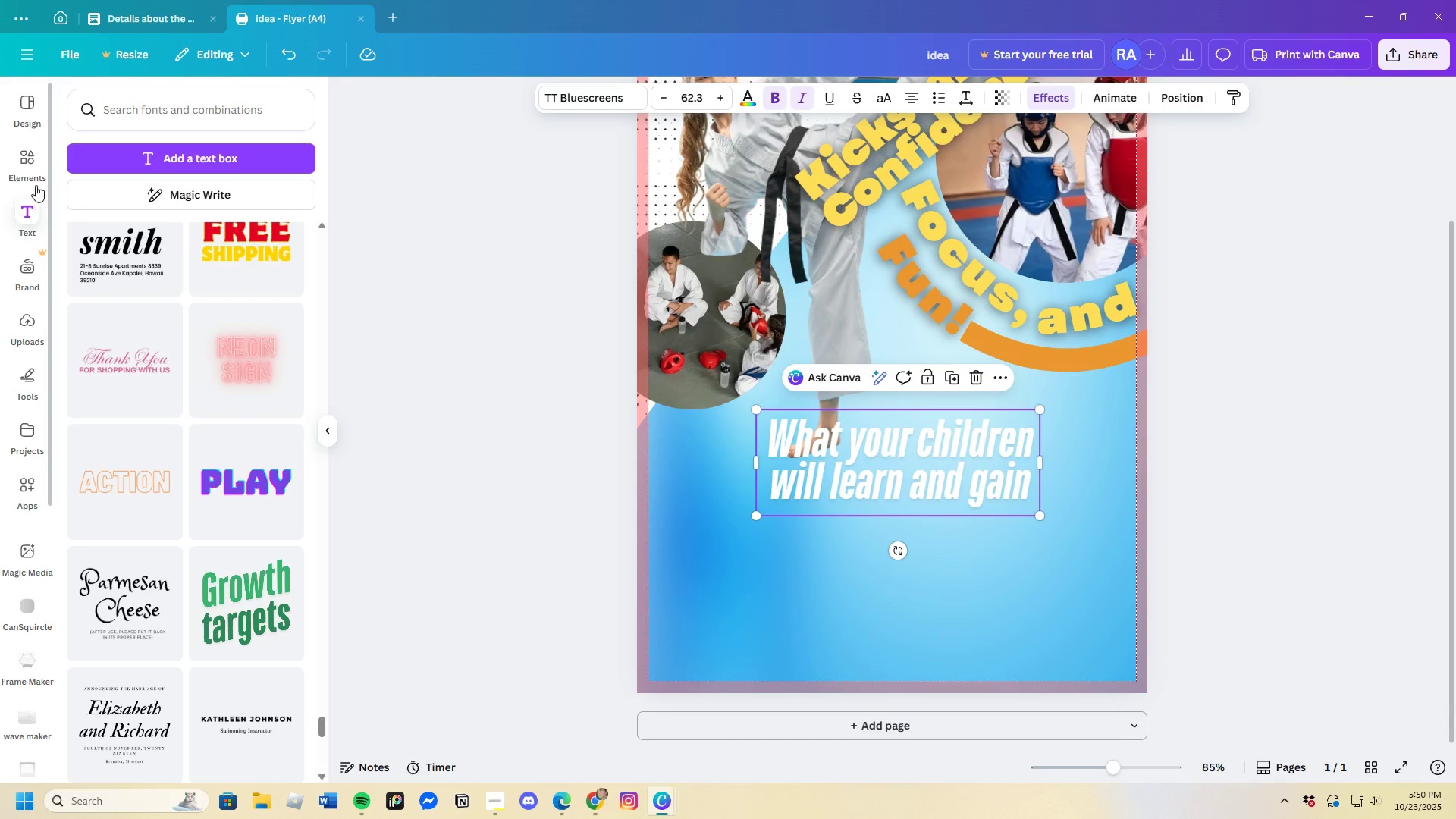 
left_click([29, 168])
 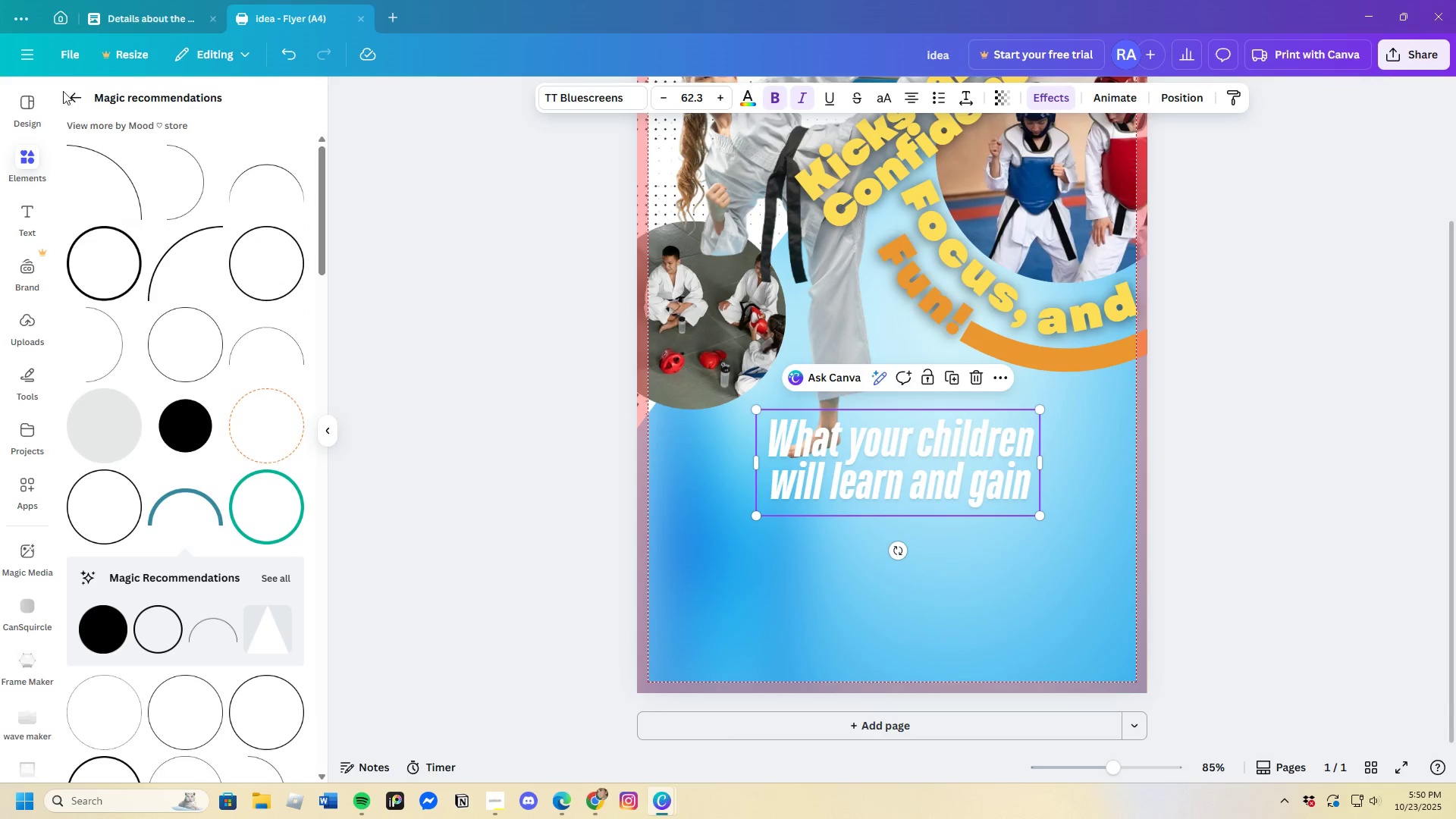 
left_click([76, 95])
 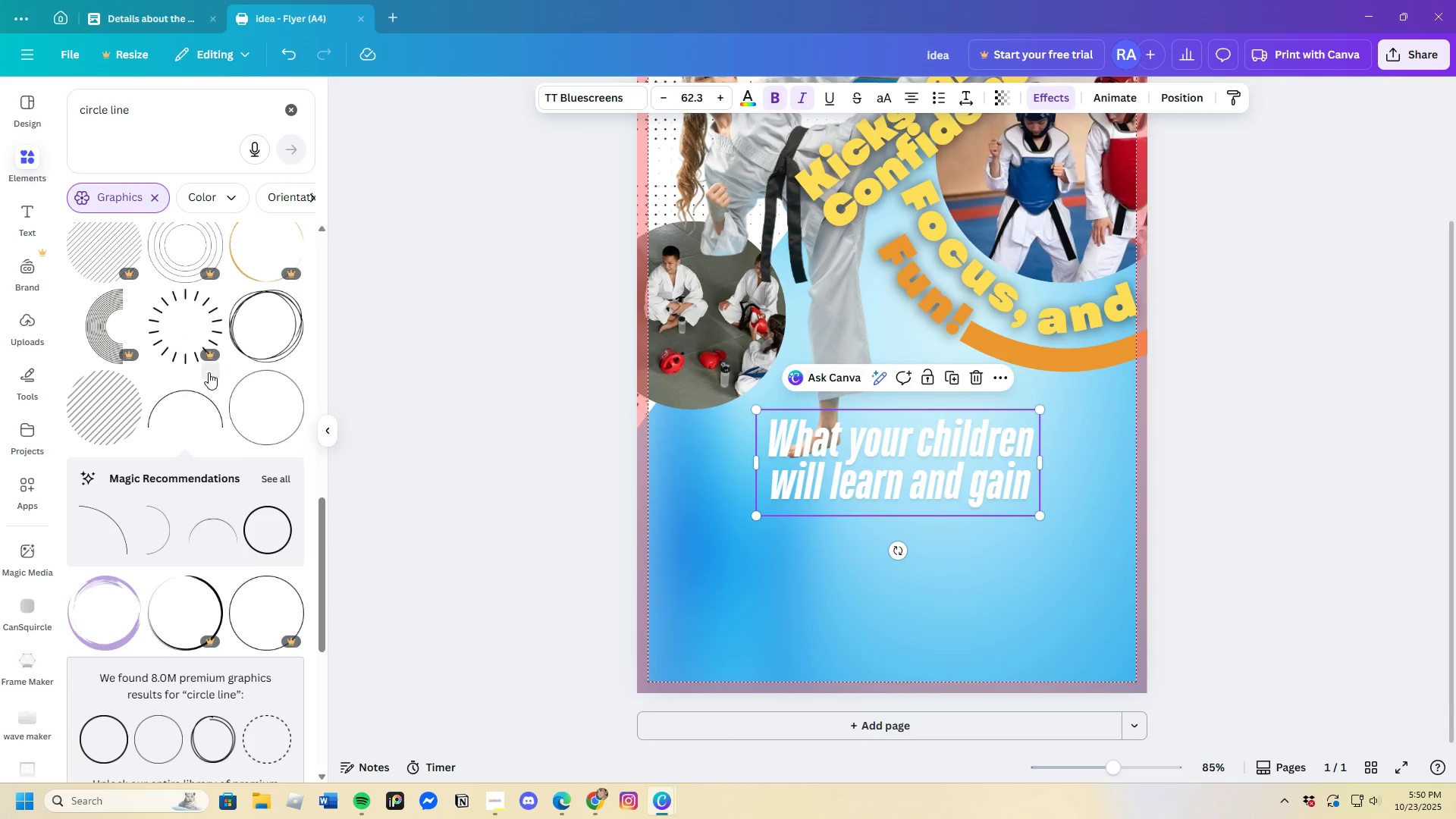 
scroll: coordinate [202, 388], scroll_direction: down, amount: 3.0
 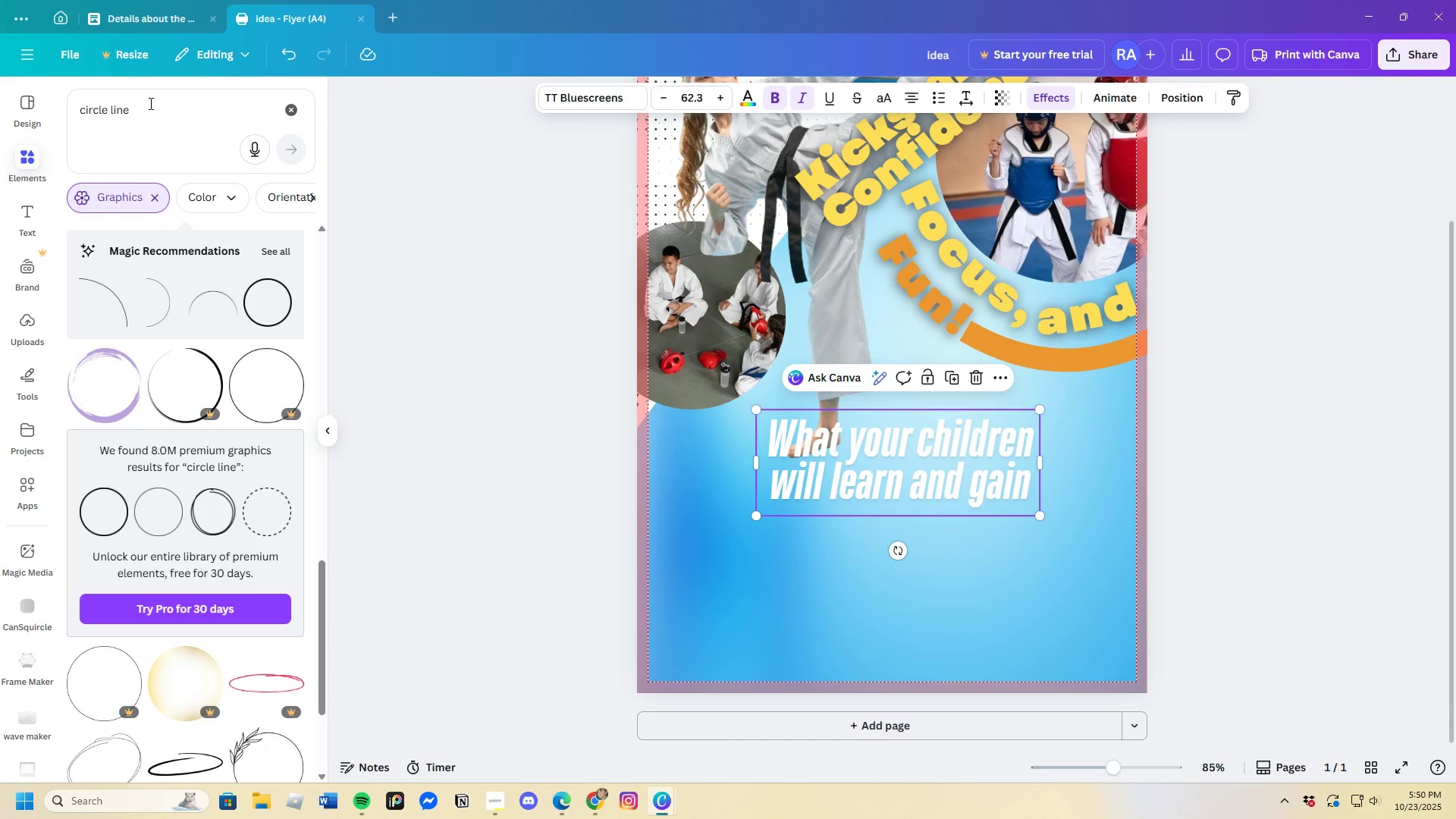 
left_click_drag(start_coordinate=[149, 103], to_coordinate=[3, 112])
 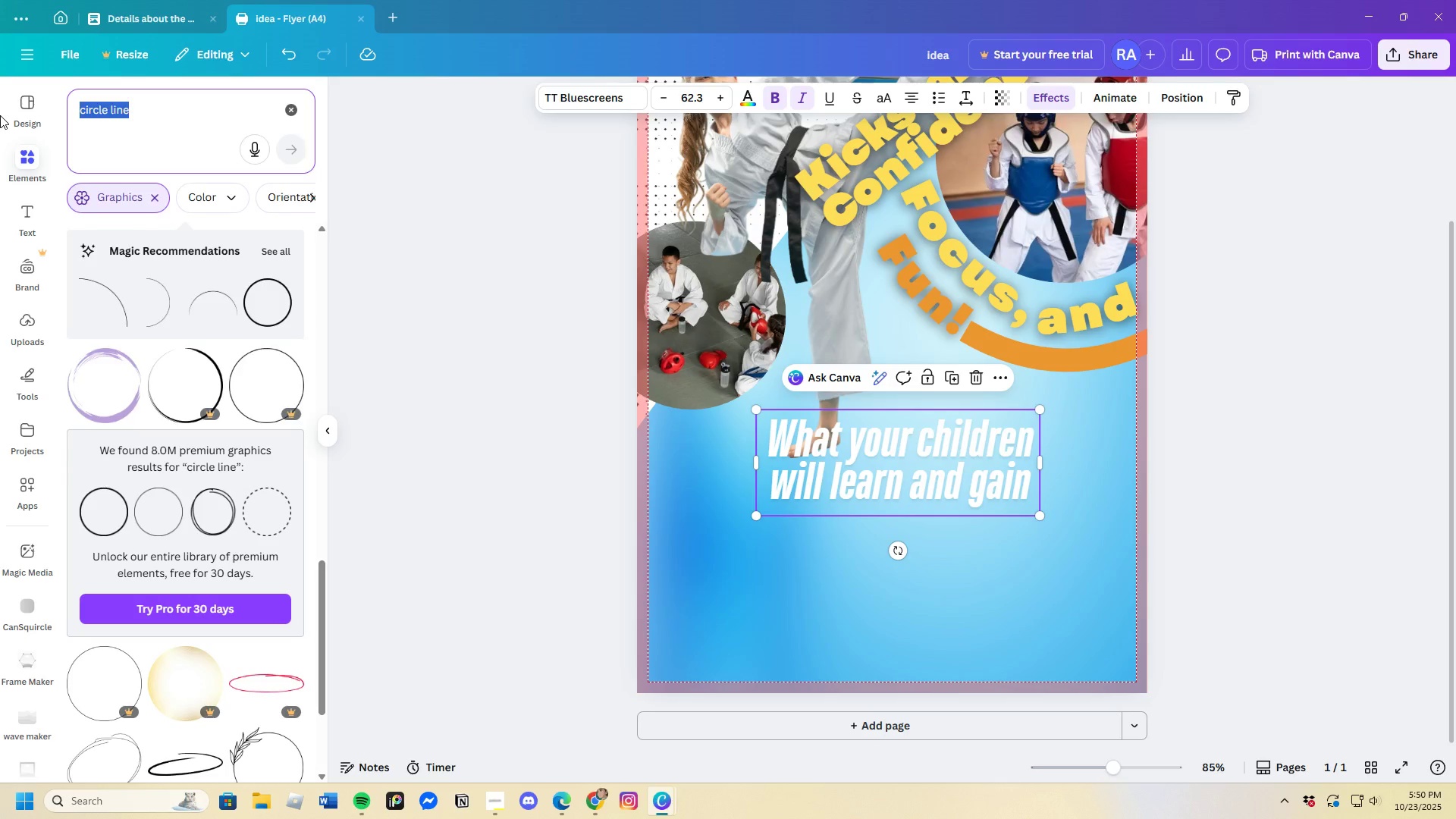 
key(Backspace)
type(box)
 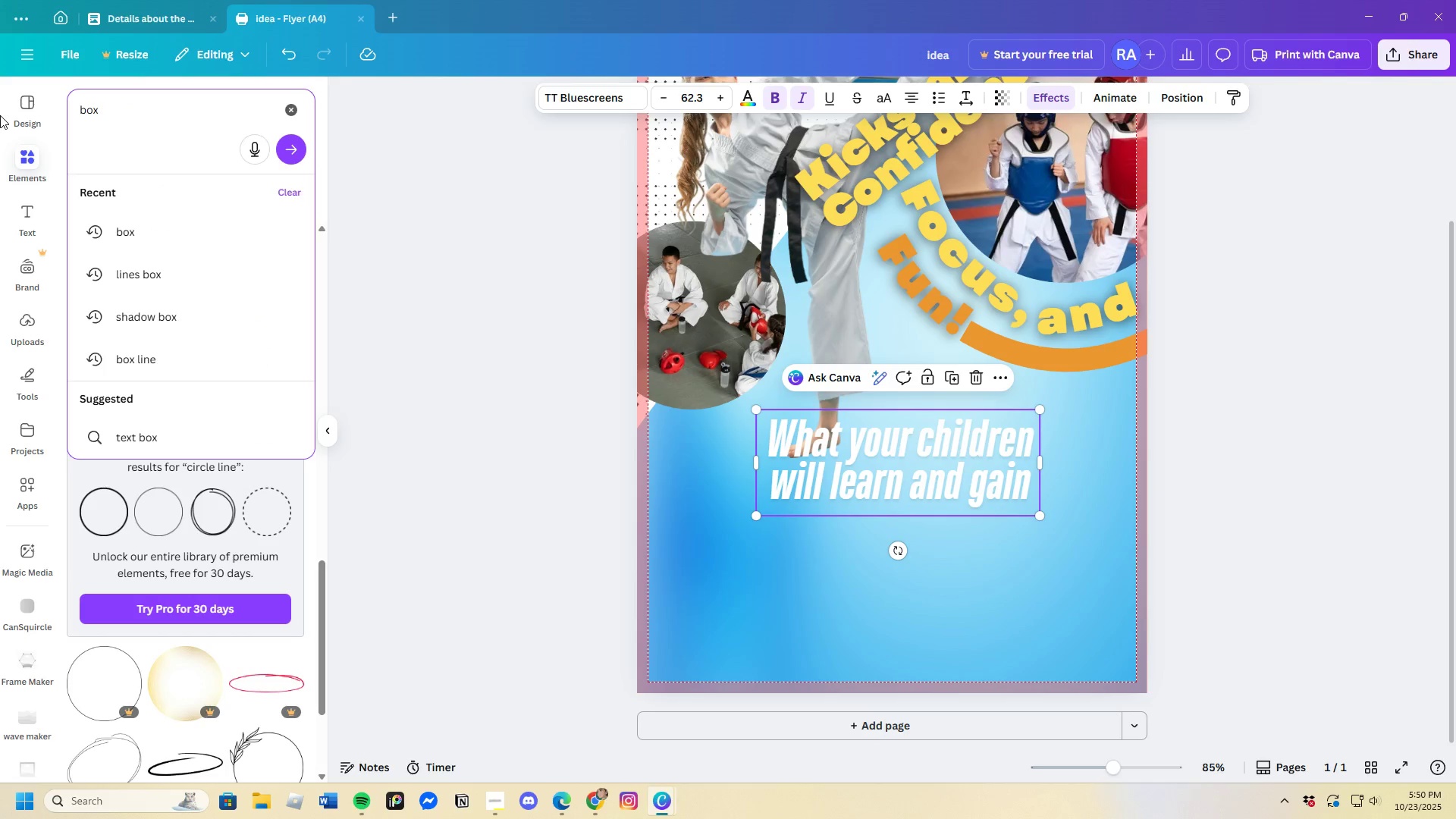 
key(Enter)
 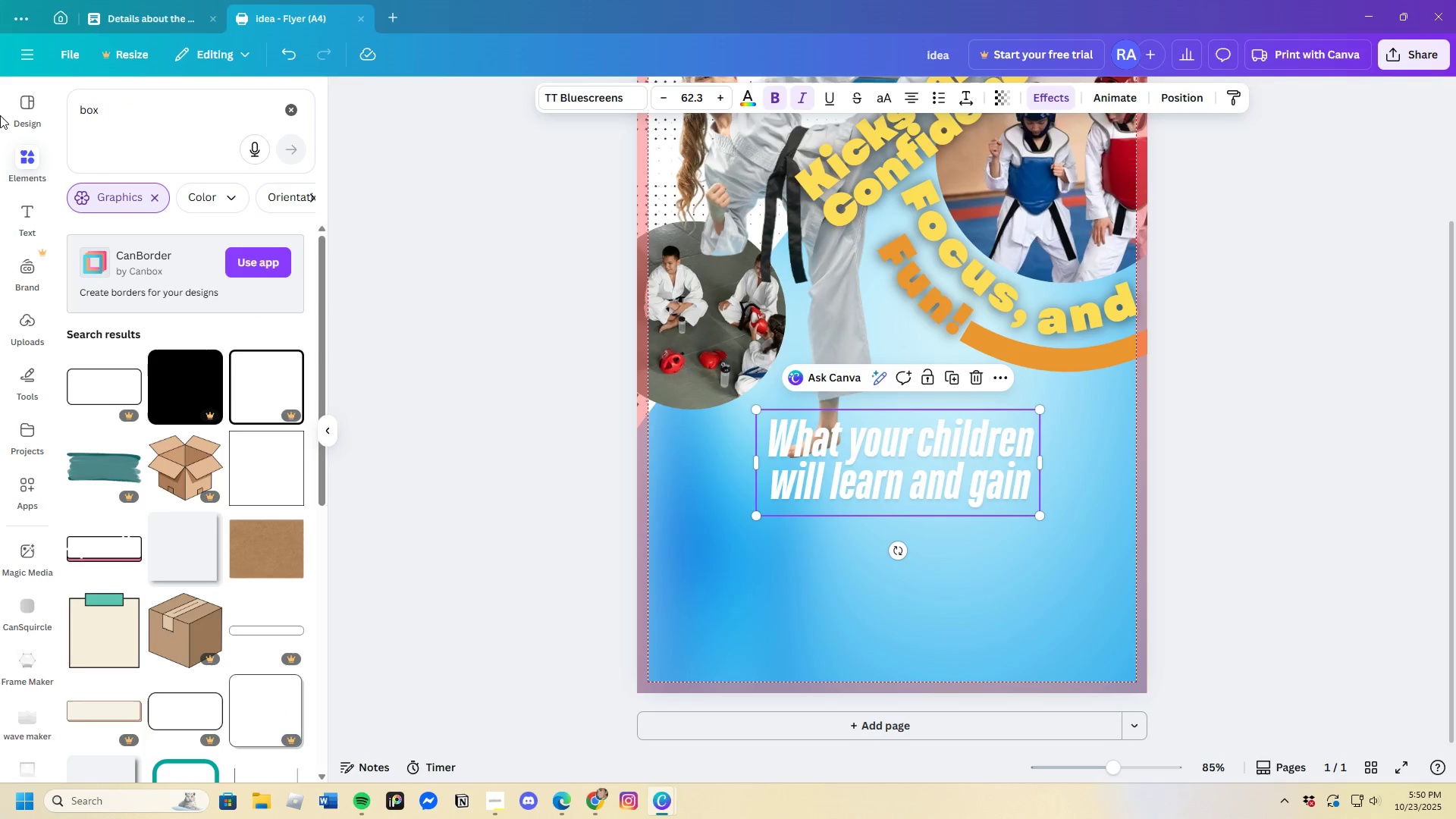 
scroll: coordinate [16, 99], scroll_direction: none, amount: 0.0
 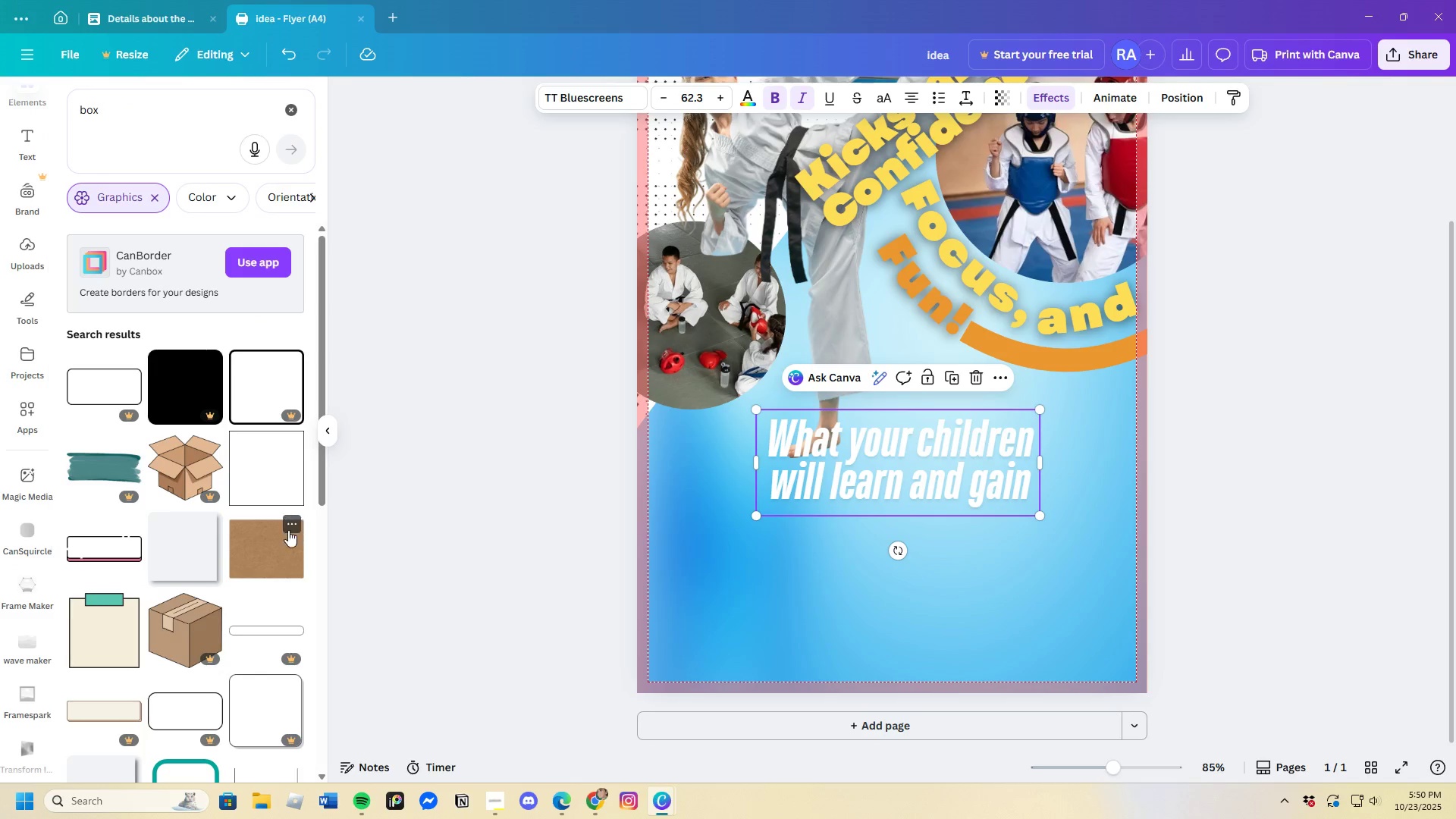 
scroll: coordinate [224, 615], scroll_direction: down, amount: 19.0
 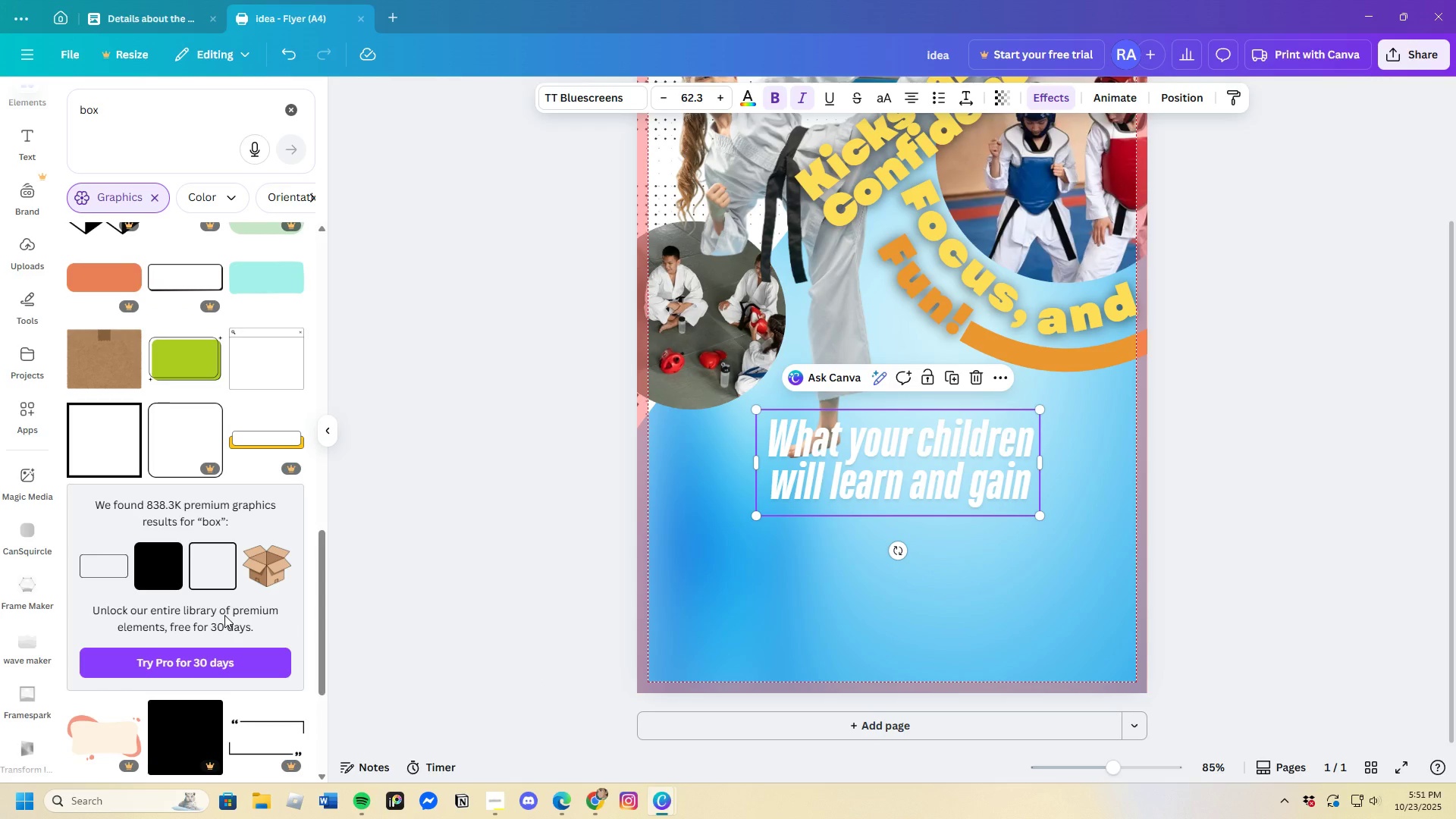 
scroll: coordinate [224, 614], scroll_direction: down, amount: 5.0
 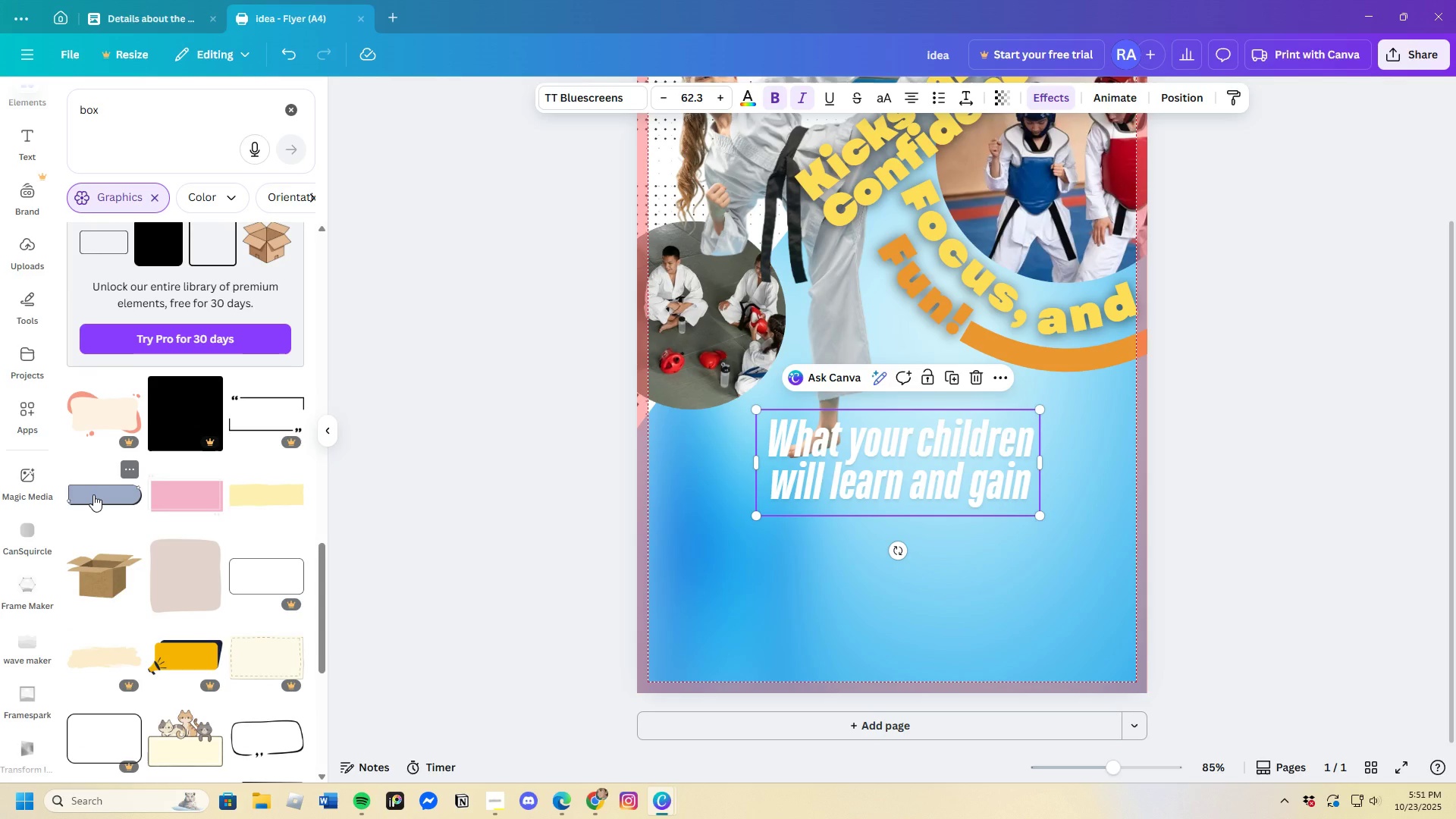 
left_click([93, 494])
 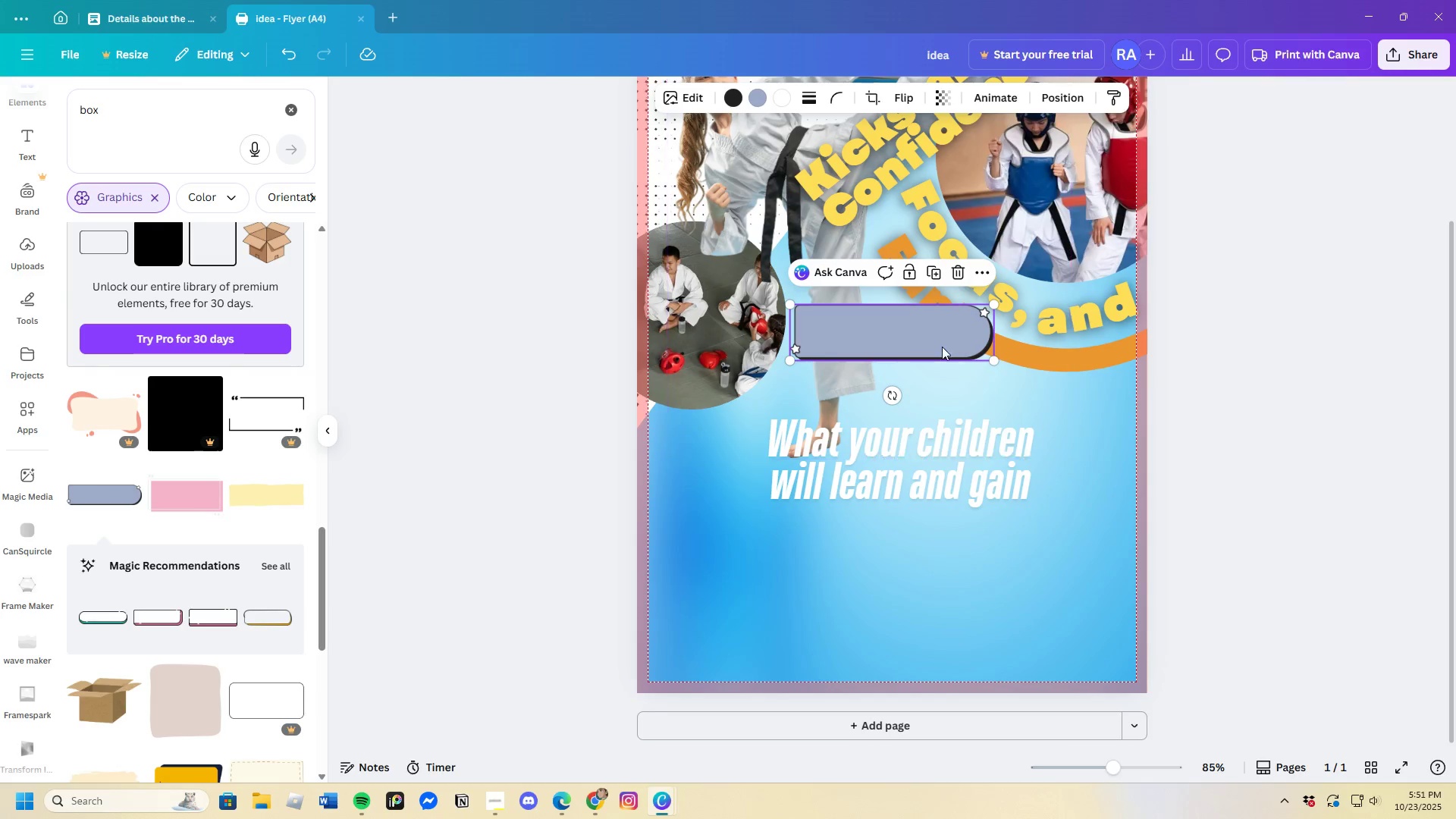 
left_click_drag(start_coordinate=[938, 340], to_coordinate=[736, 422])
 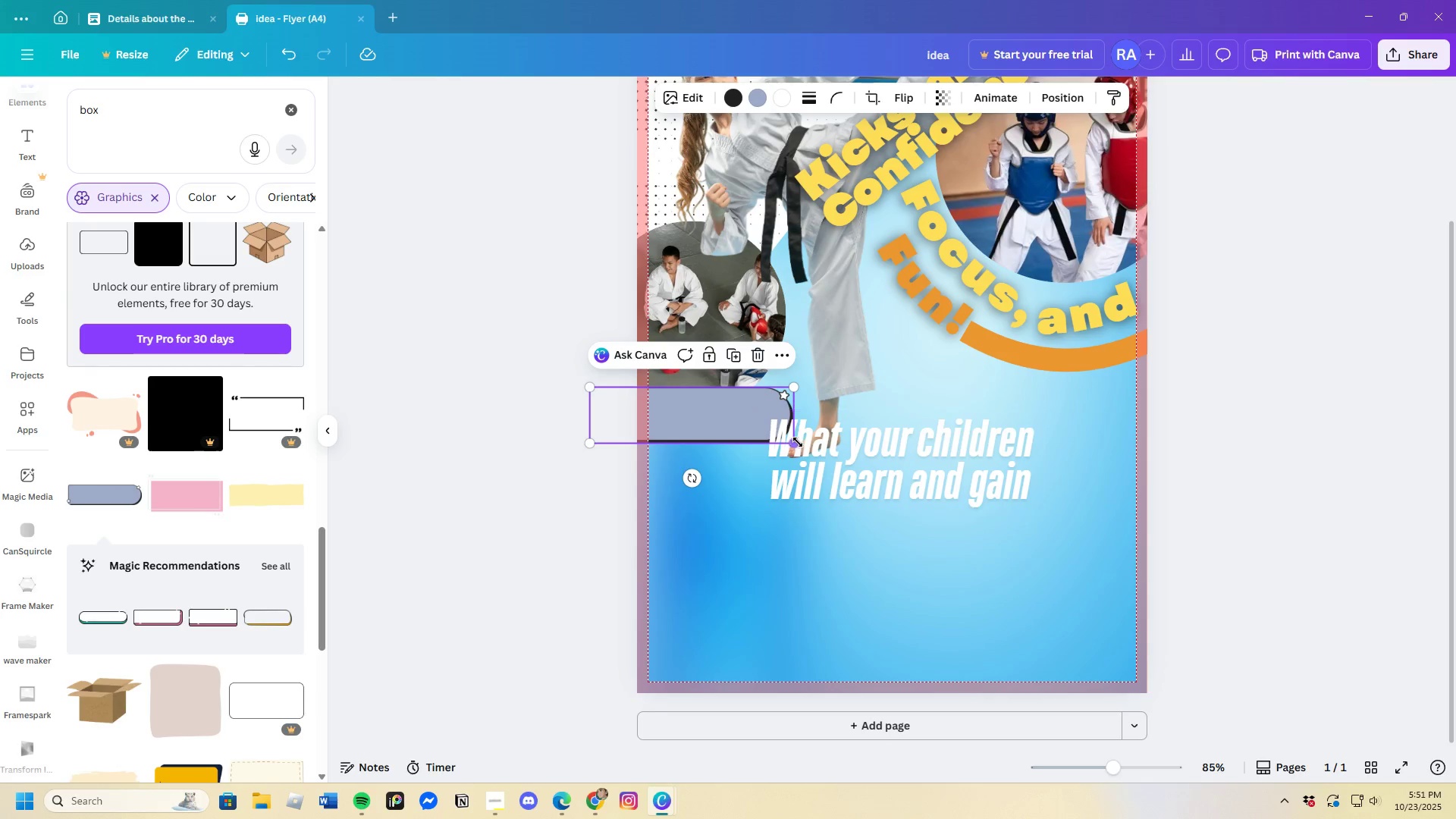 
left_click_drag(start_coordinate=[795, 442], to_coordinate=[959, 432])
 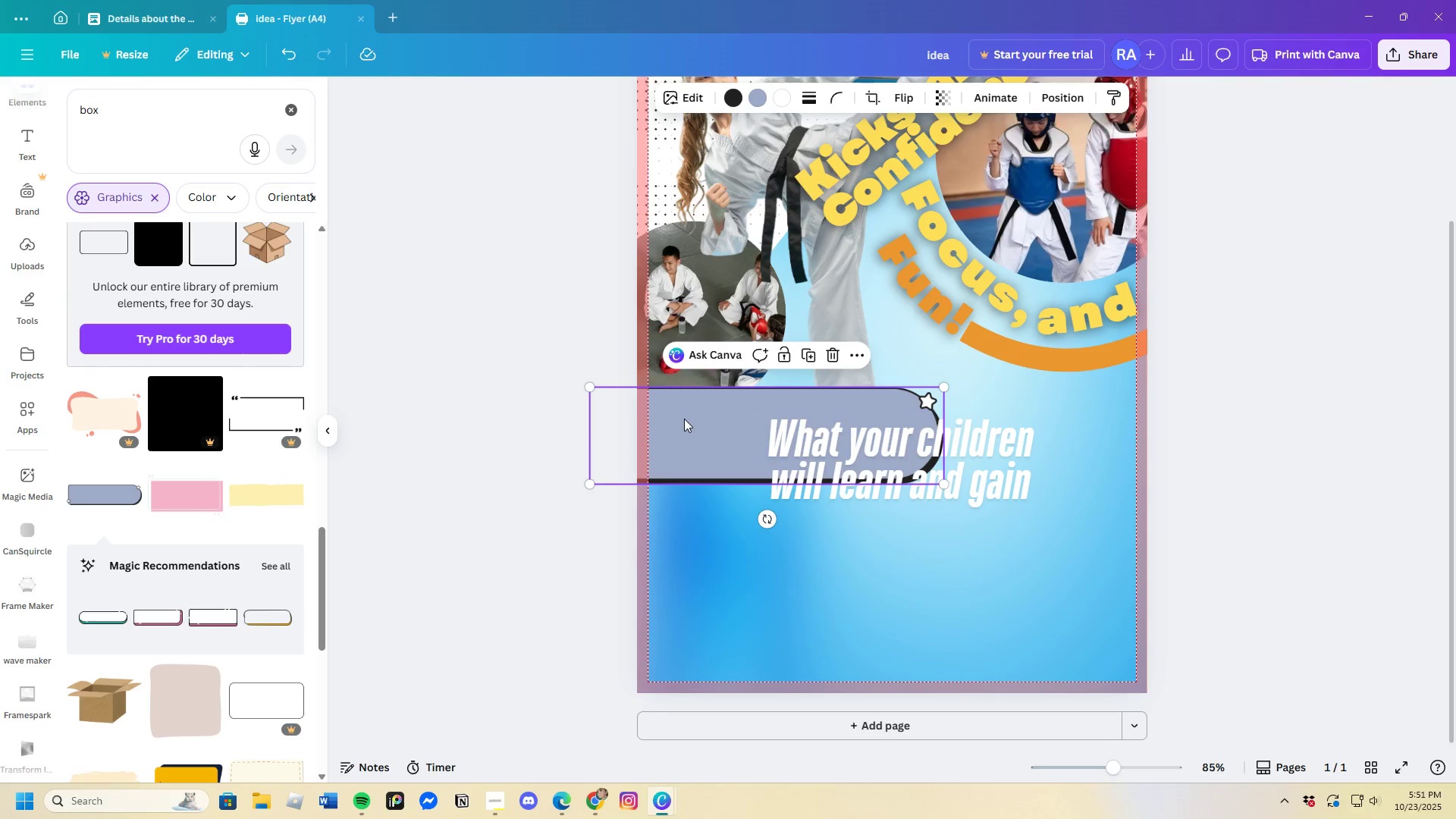 
left_click_drag(start_coordinate=[684, 419], to_coordinate=[694, 378])
 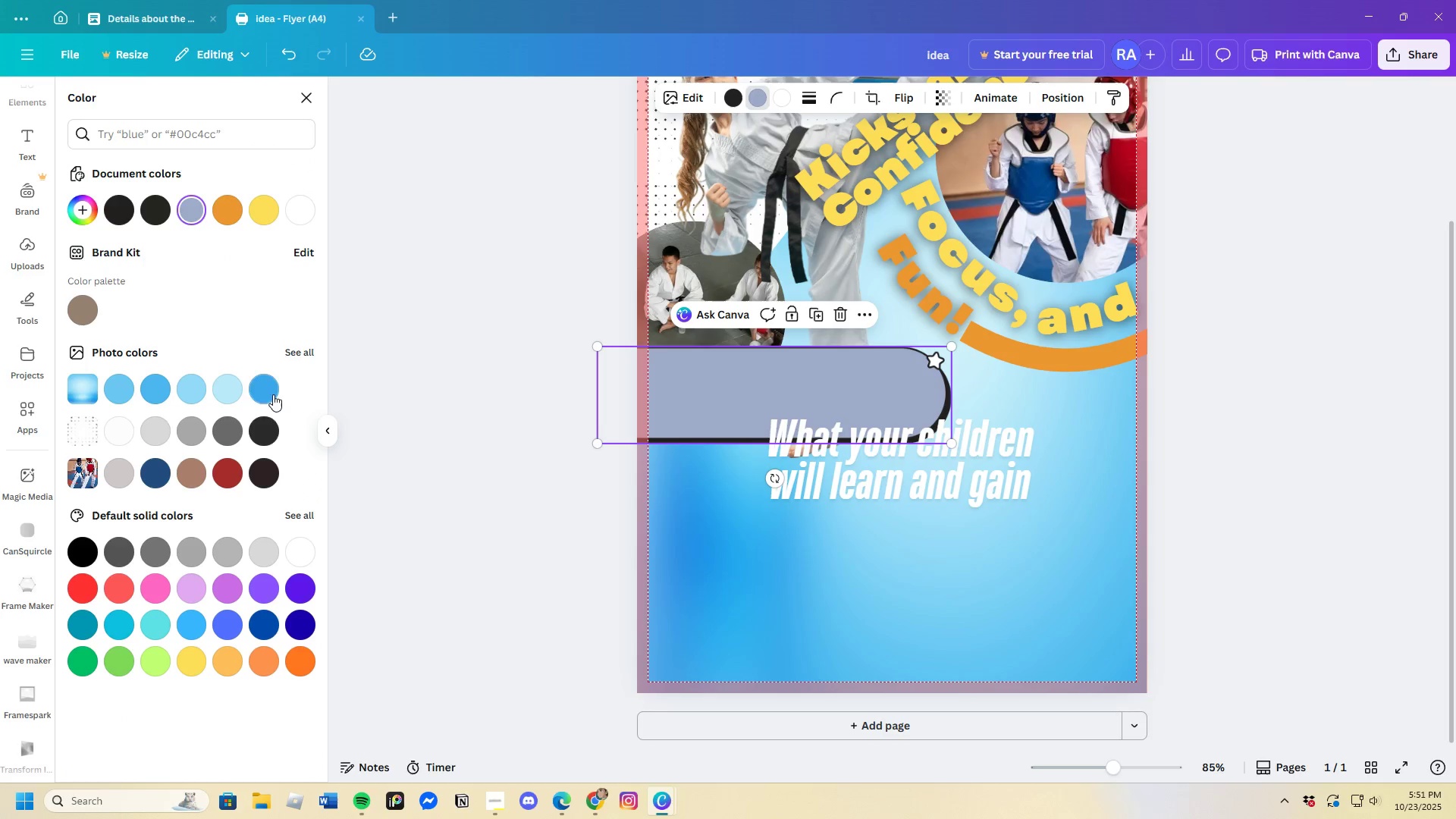 
left_click([266, 391])
 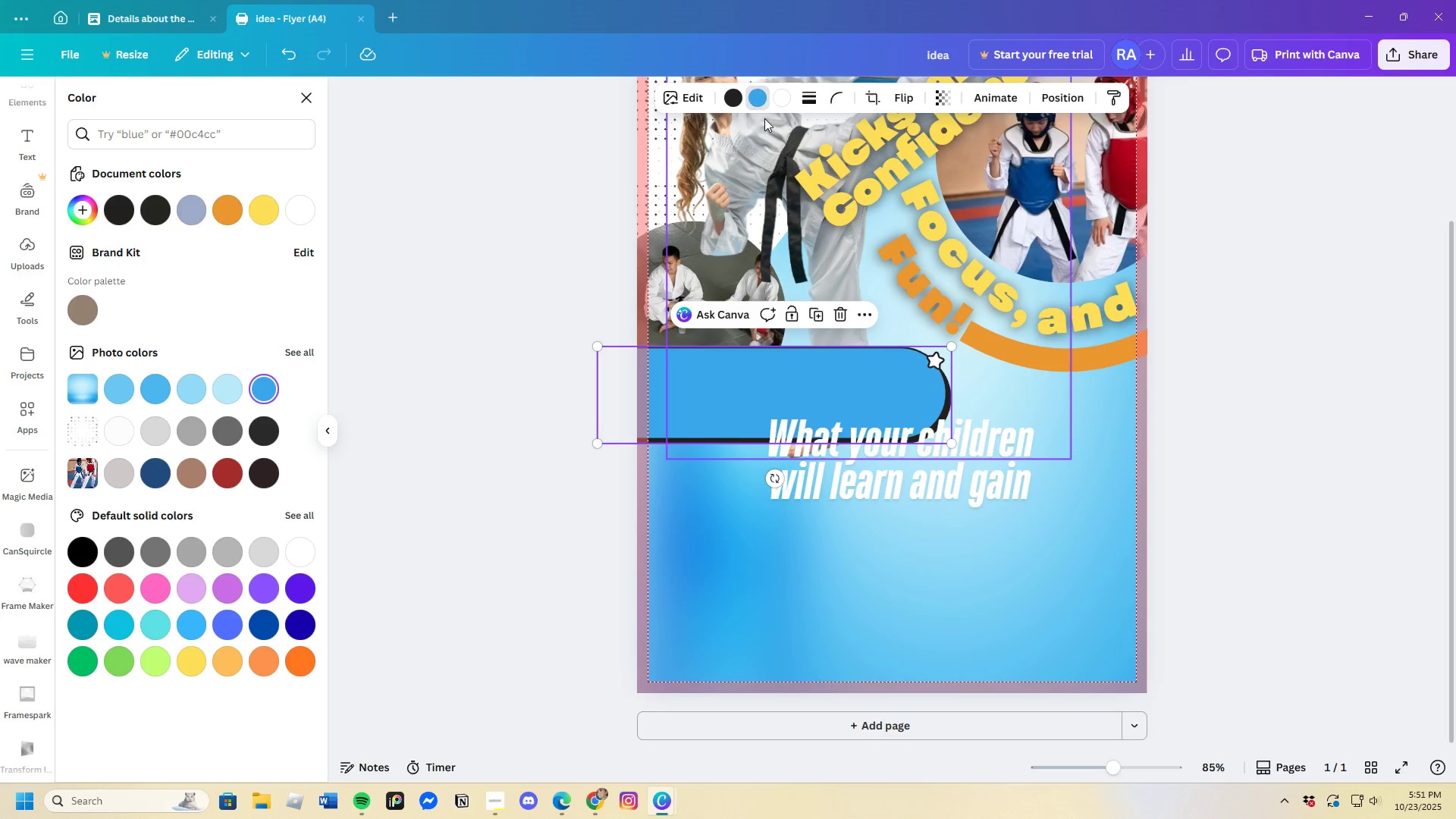 
left_click([728, 101])
 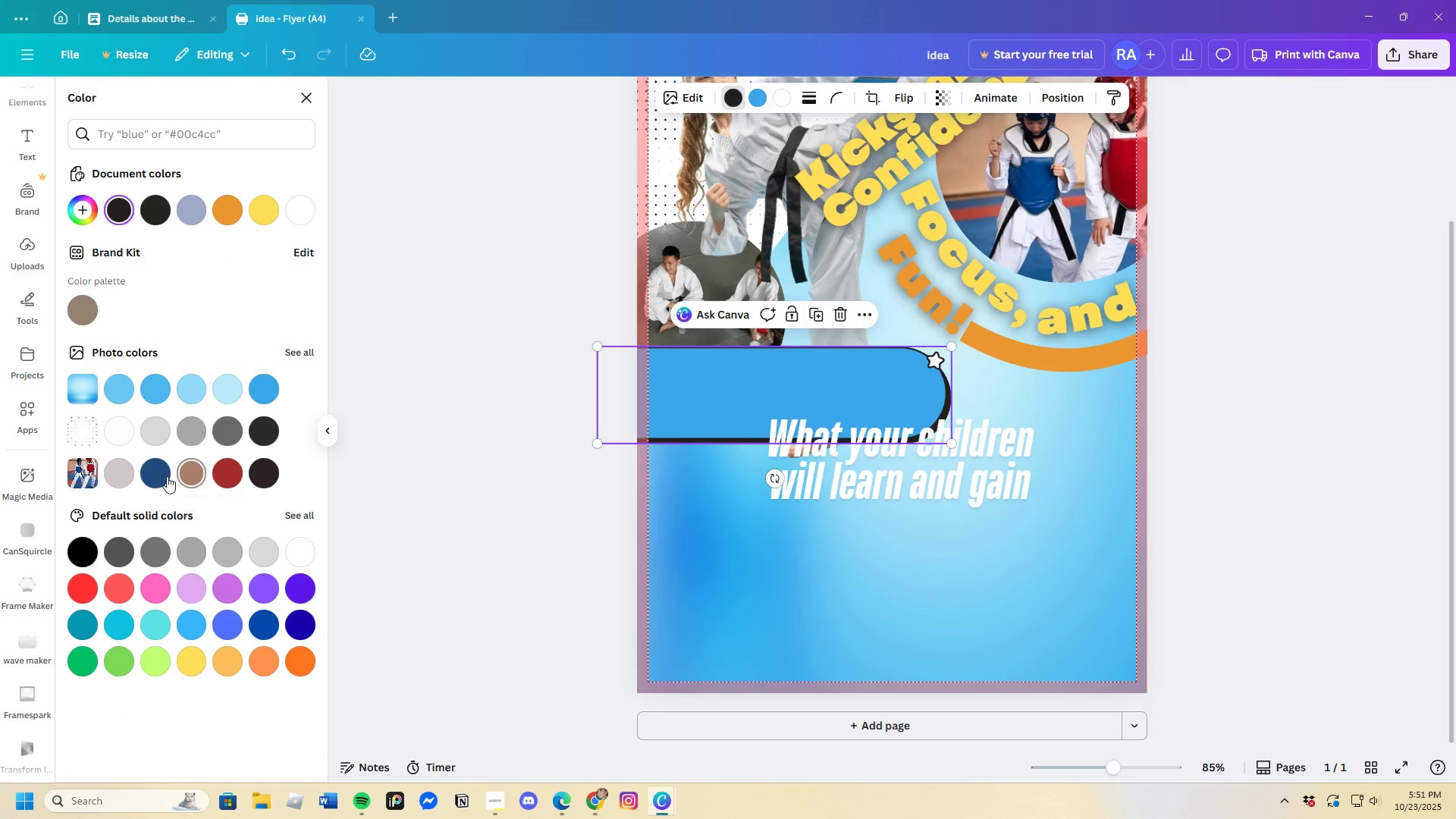 
left_click([162, 475])
 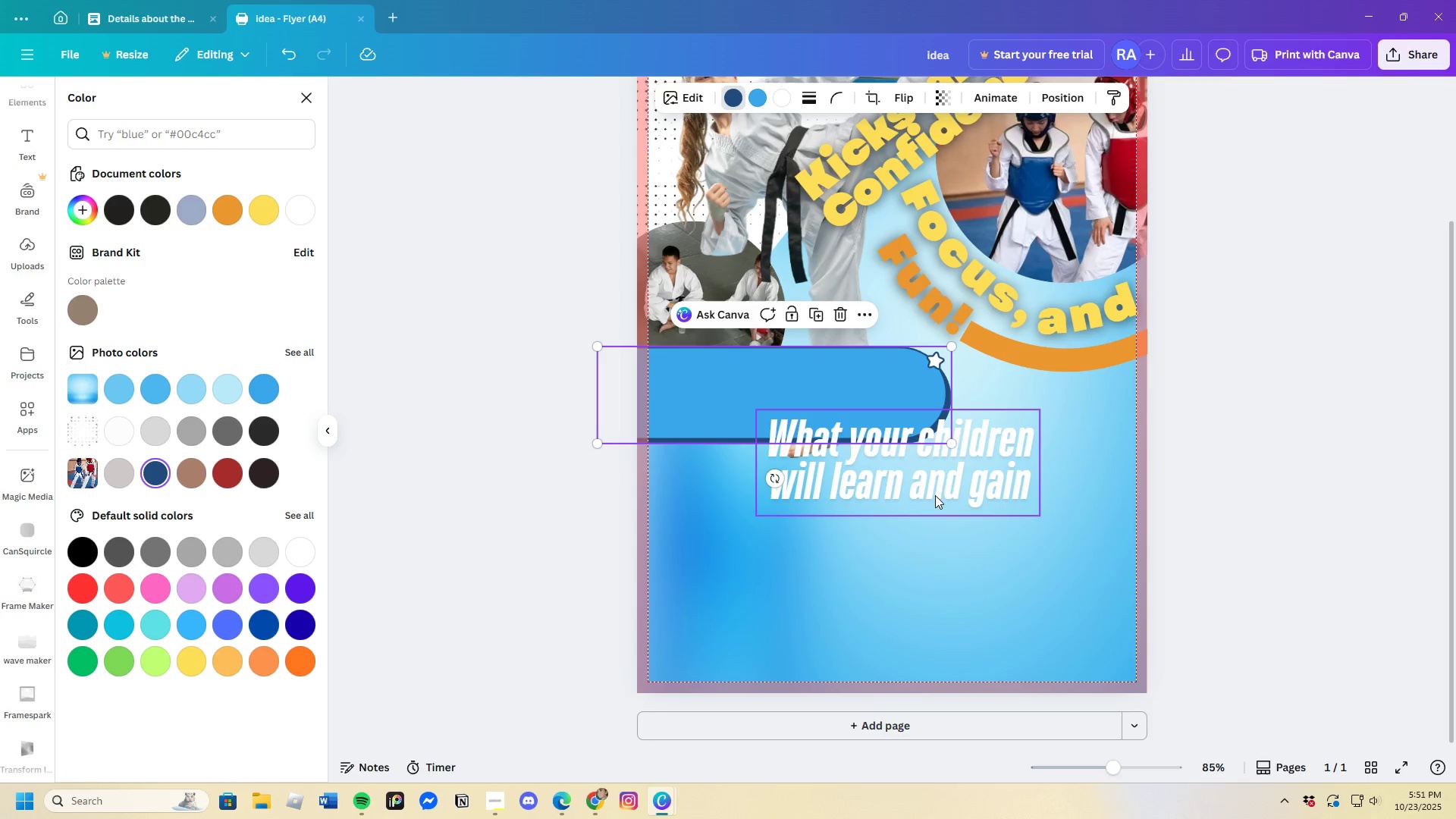 
left_click([946, 476])
 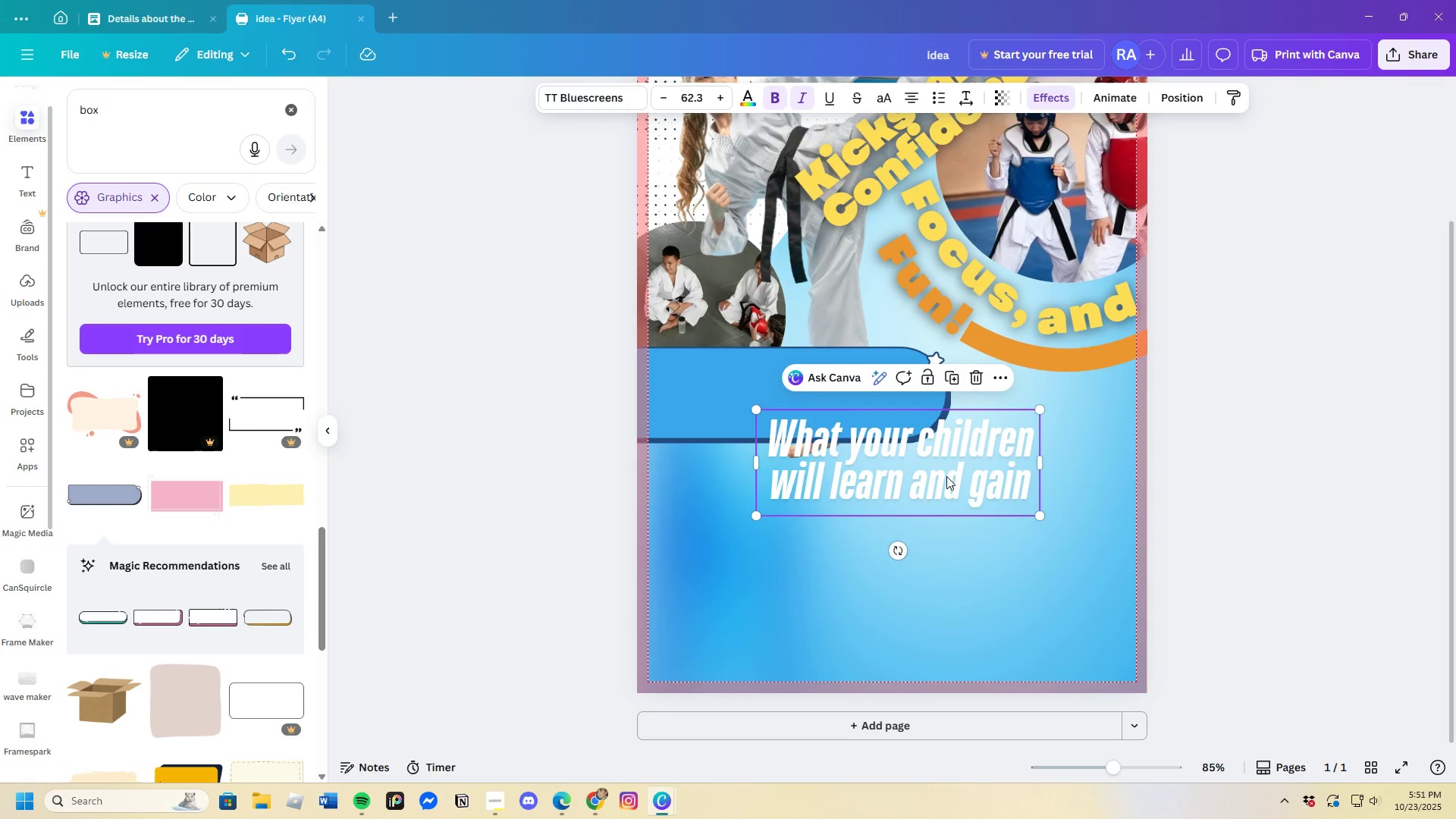 
left_click([946, 476])
 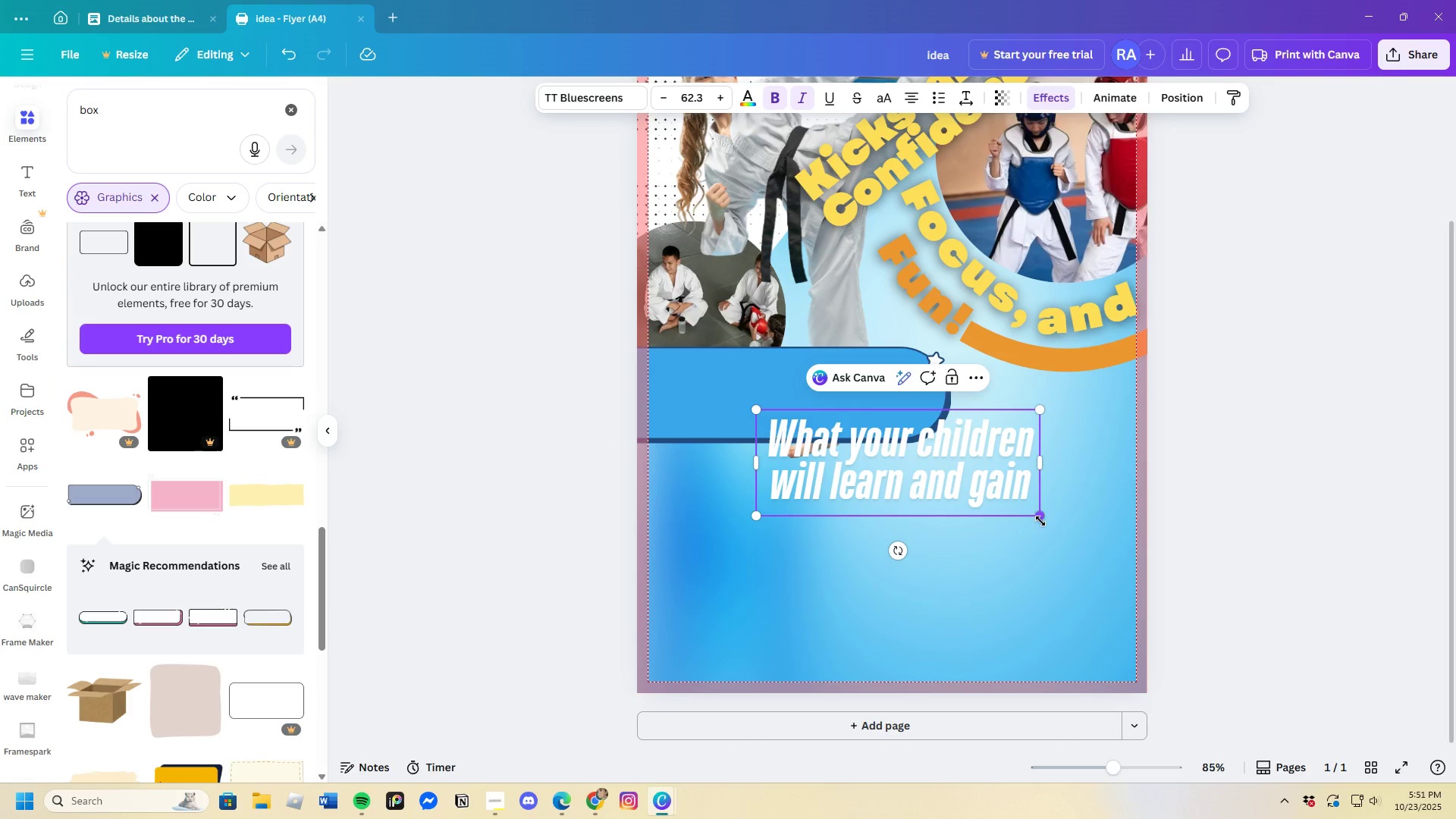 
left_click_drag(start_coordinate=[1043, 515], to_coordinate=[985, 469])
 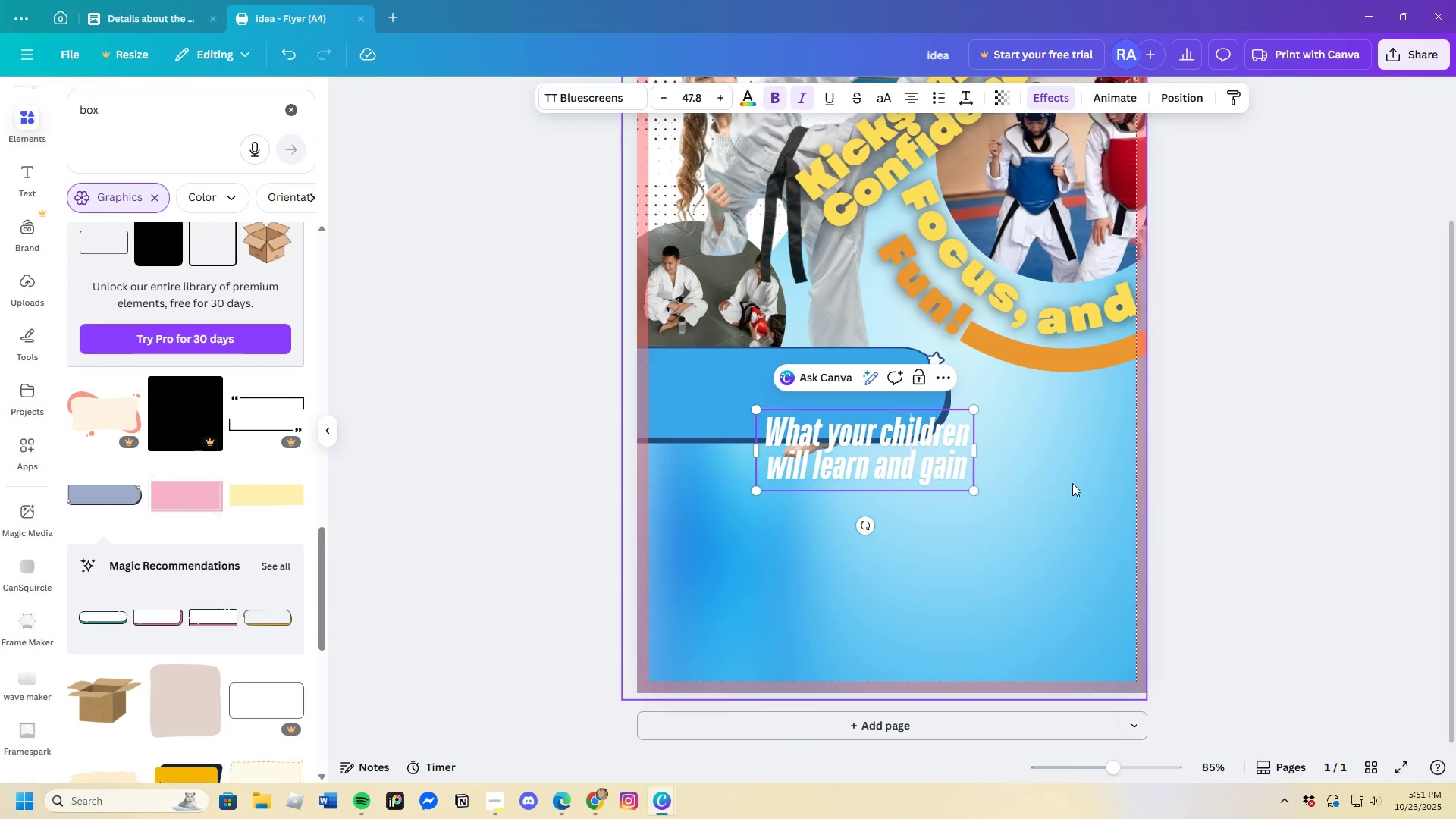 
left_click([1072, 483])
 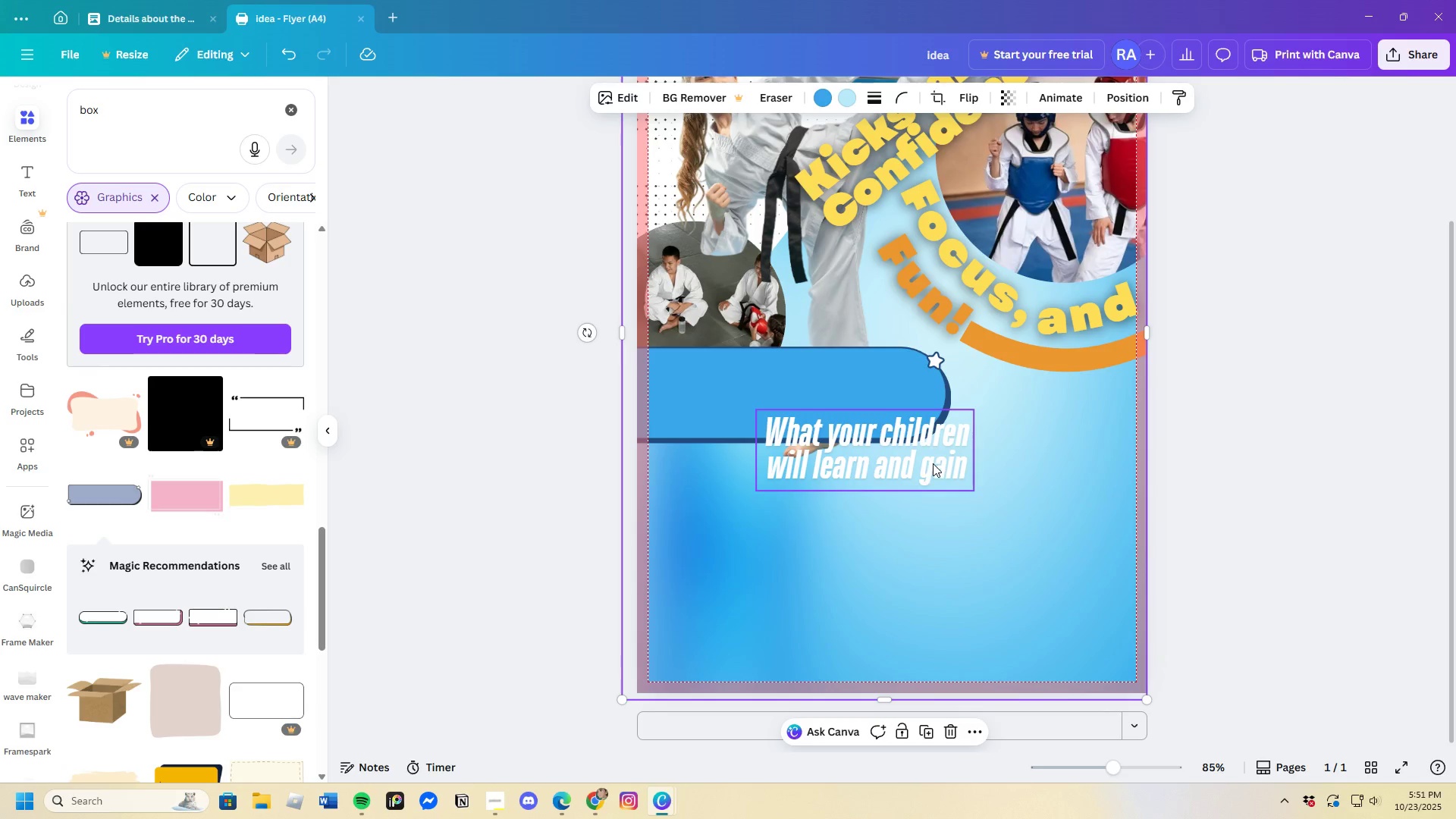 
left_click_drag(start_coordinate=[934, 463], to_coordinate=[855, 407])
 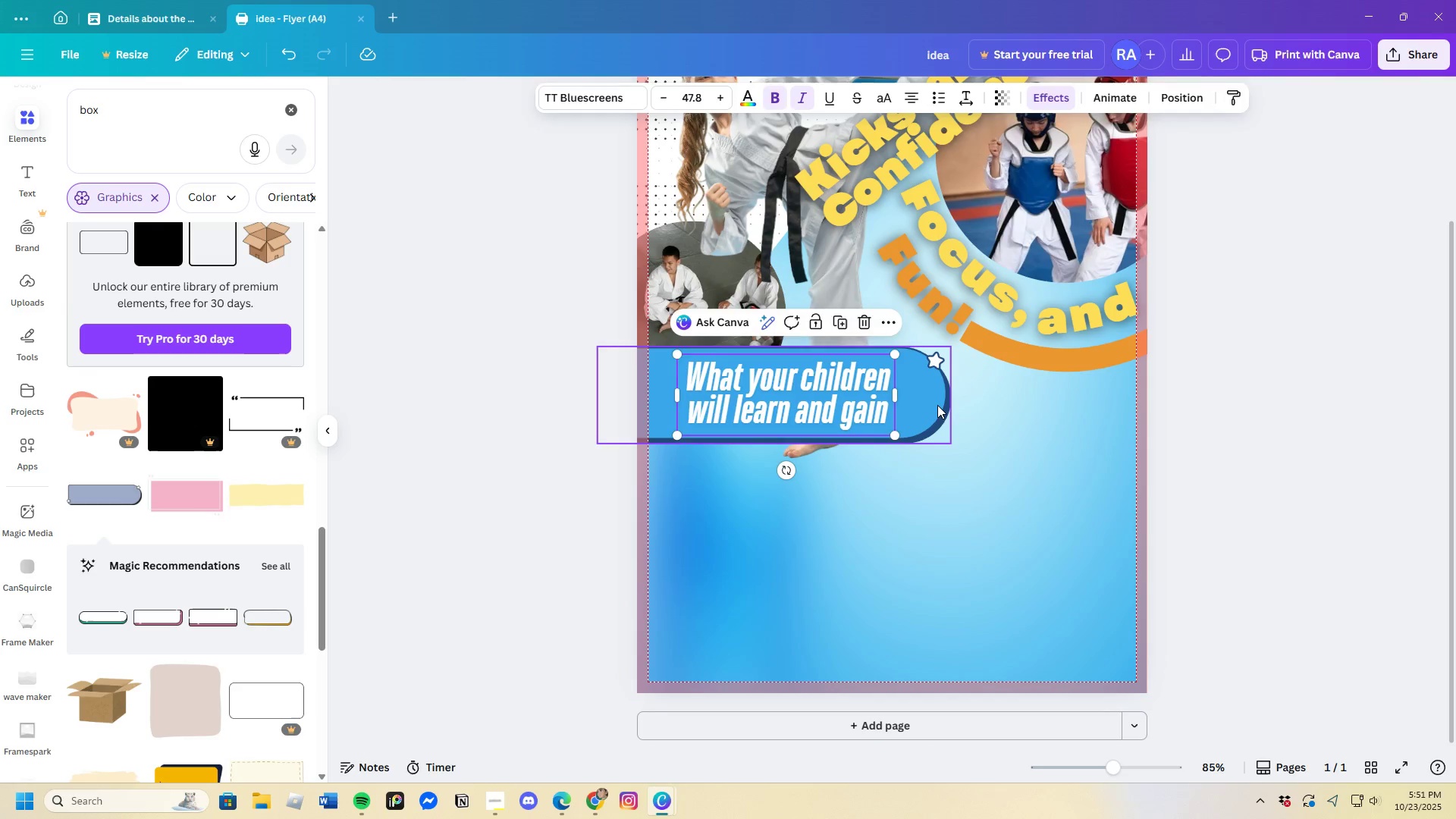 
left_click([937, 405])
 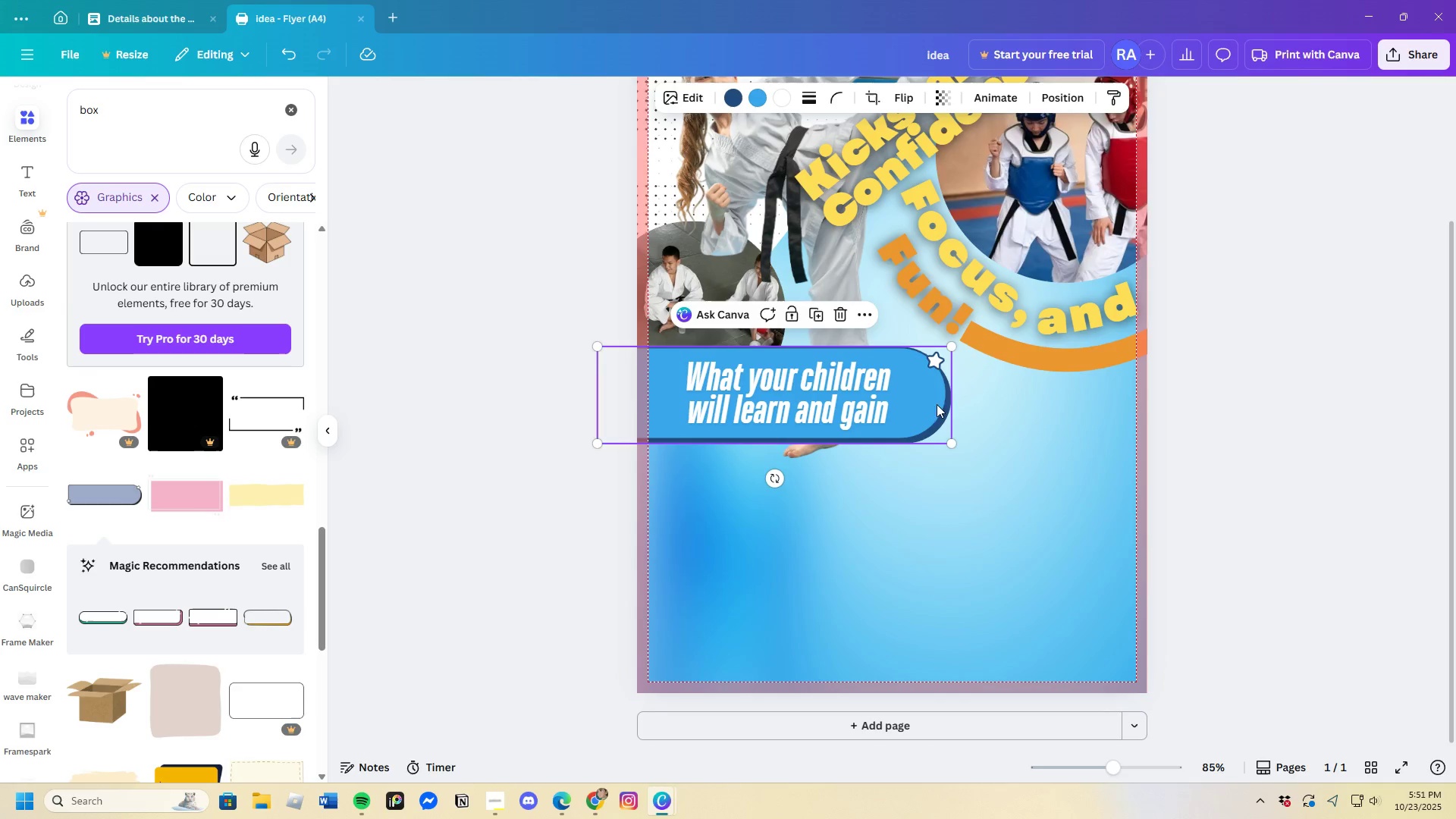 
left_click_drag(start_coordinate=[937, 404], to_coordinate=[901, 403])
 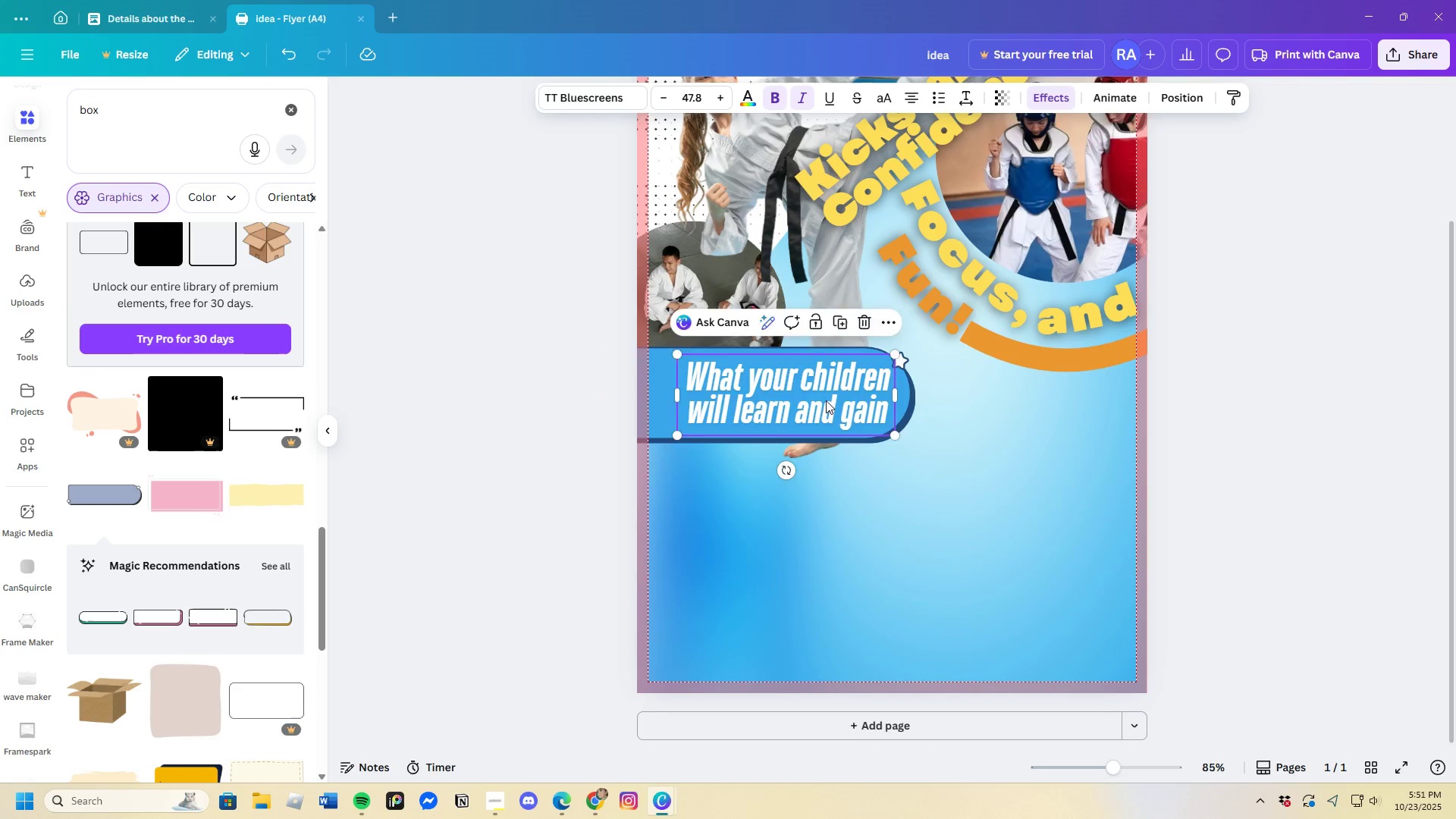 
left_click_drag(start_coordinate=[833, 400], to_coordinate=[811, 402])
 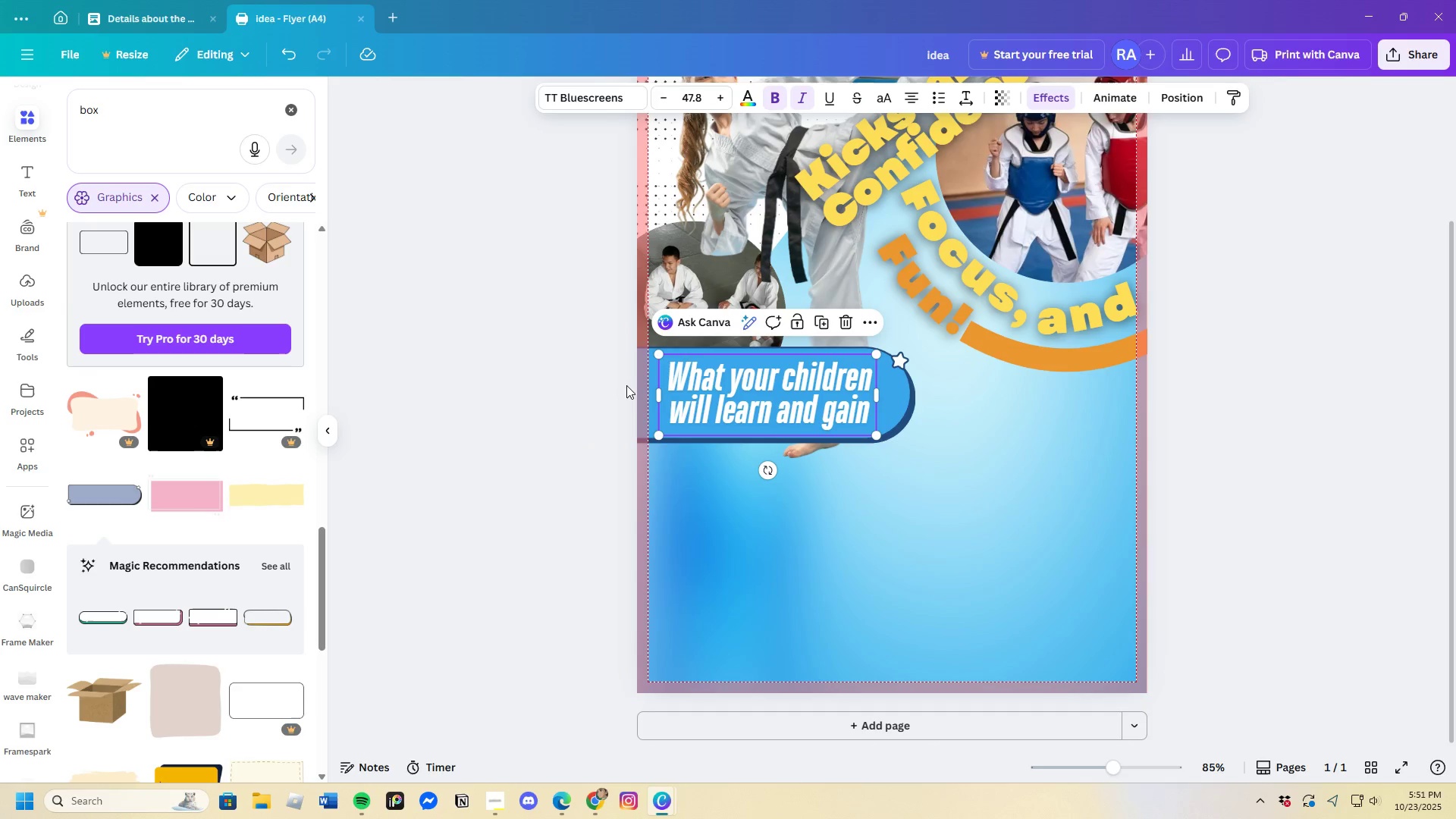 
left_click([627, 385])
 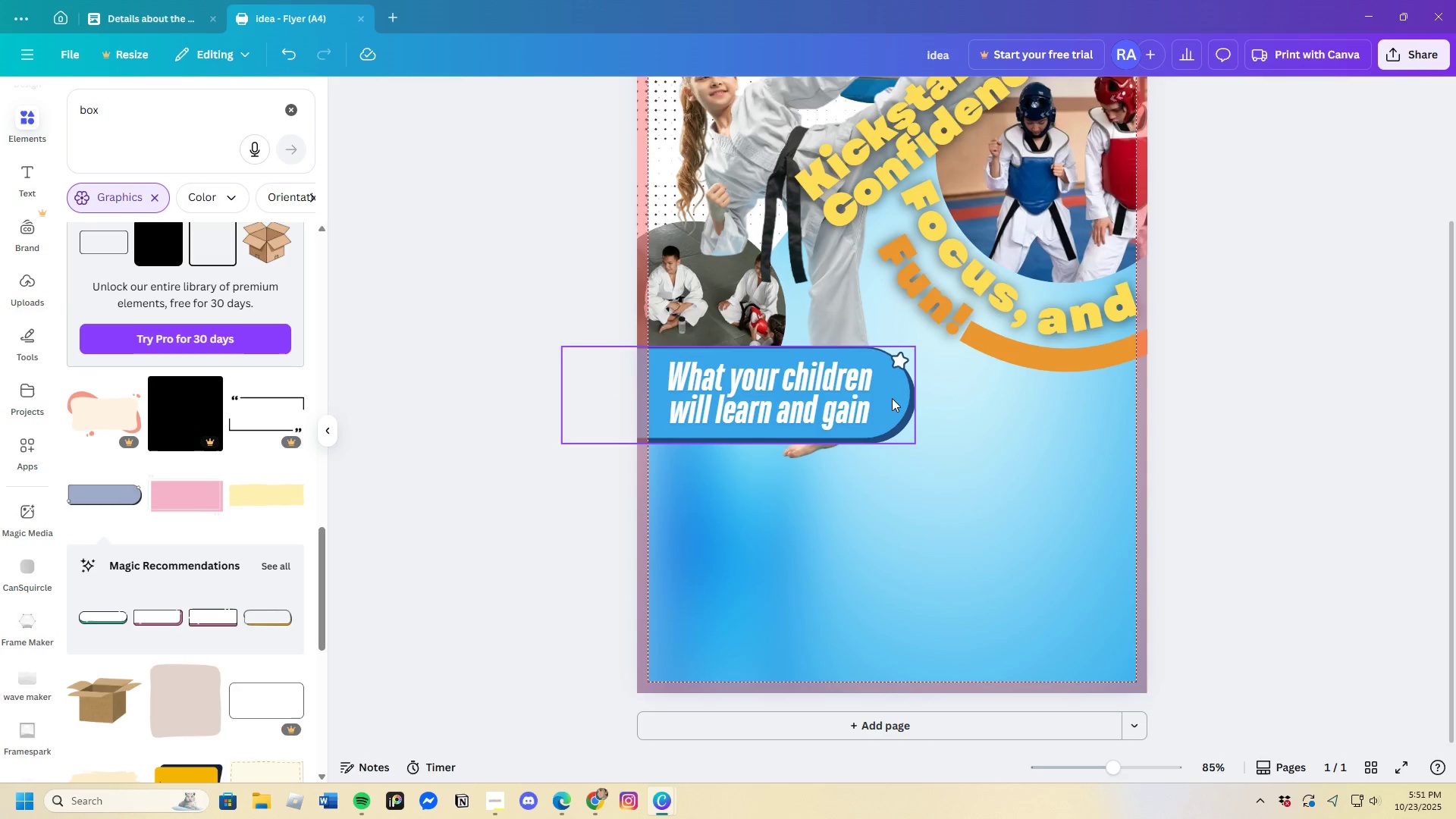 
left_click([893, 398])
 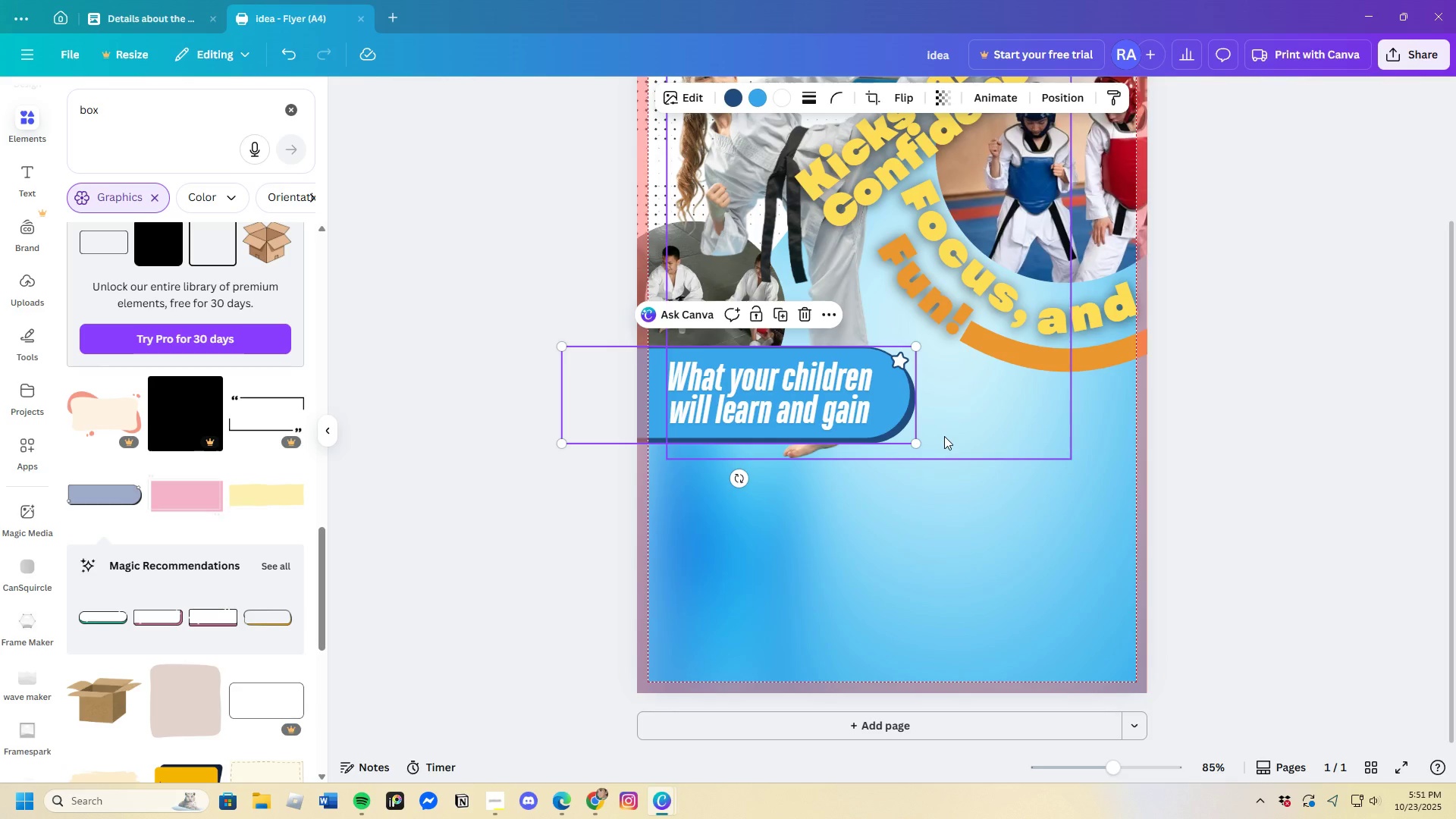 
left_click([1012, 441])
 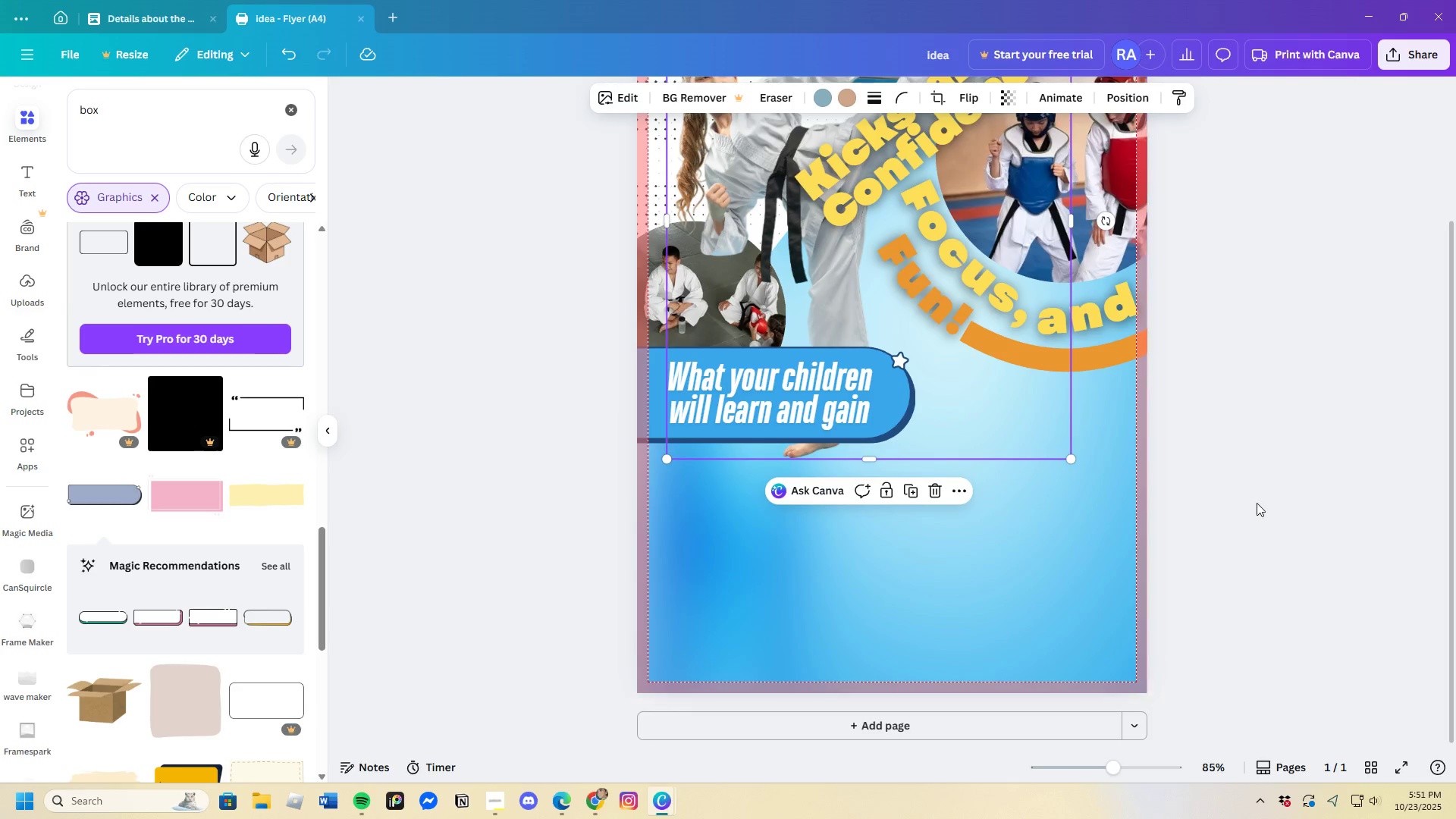 
left_click([1258, 503])
 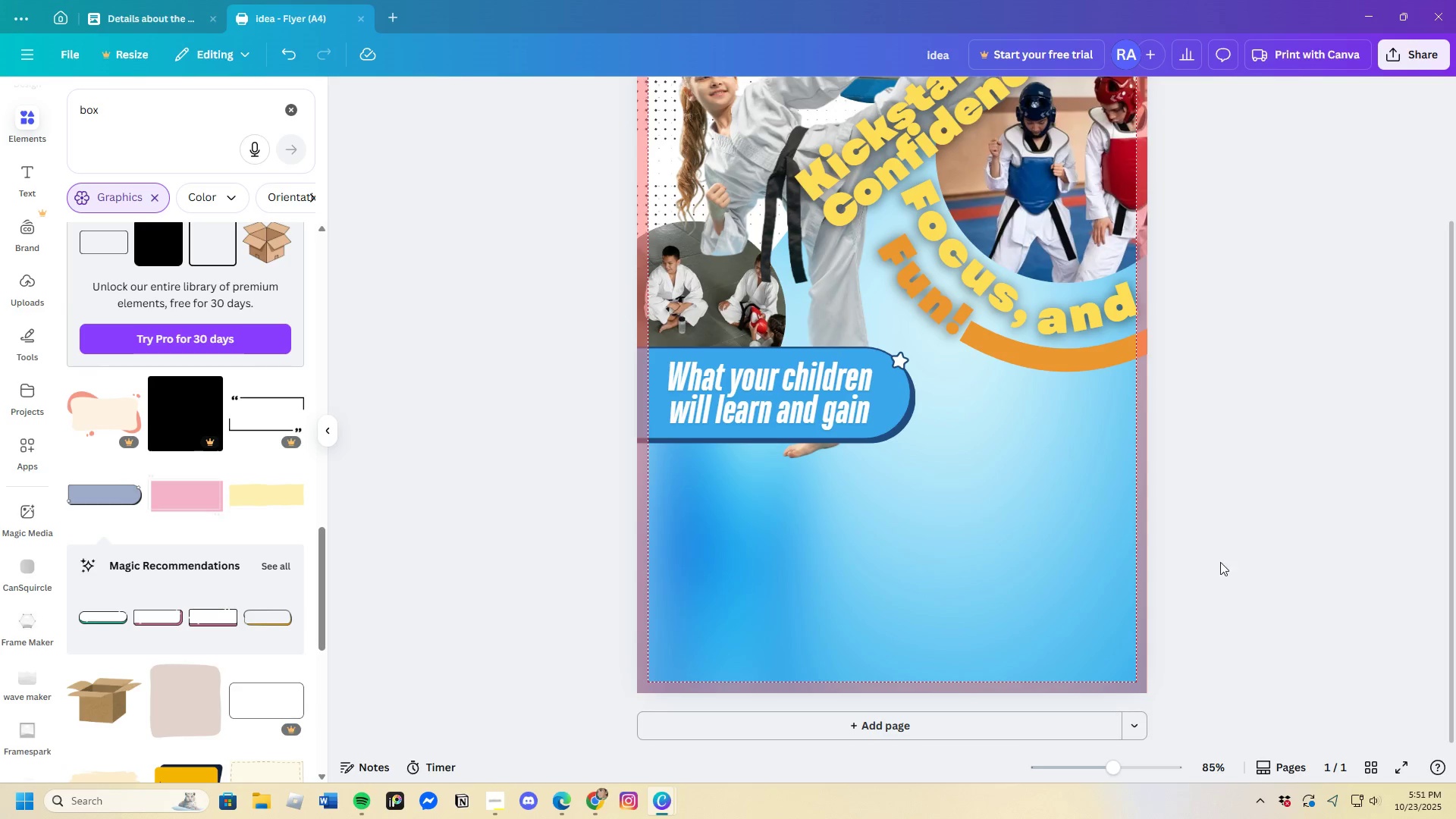 
scroll: coordinate [1212, 596], scroll_direction: up, amount: 3.0
 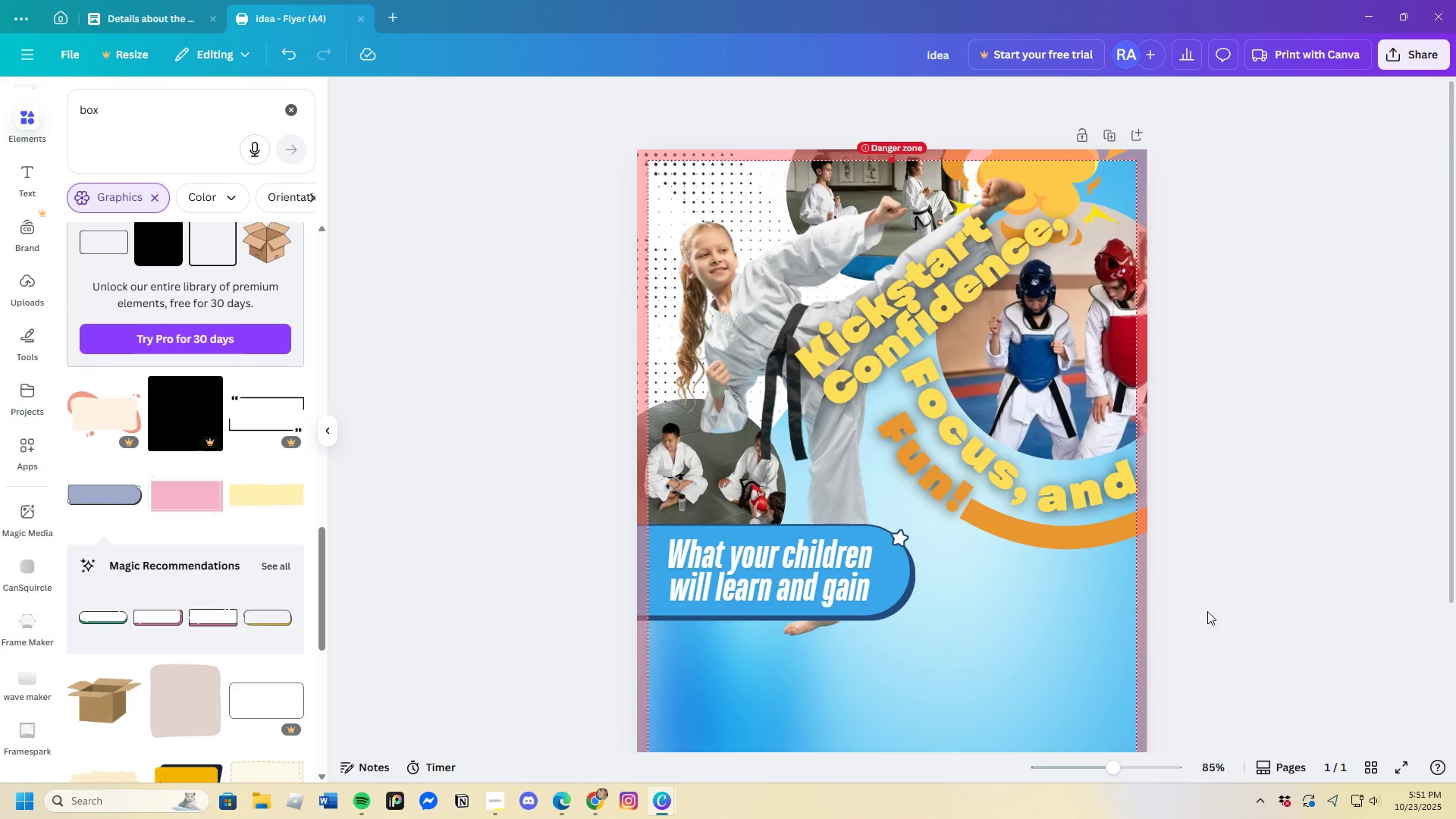 
scroll: coordinate [1207, 611], scroll_direction: down, amount: 4.0
 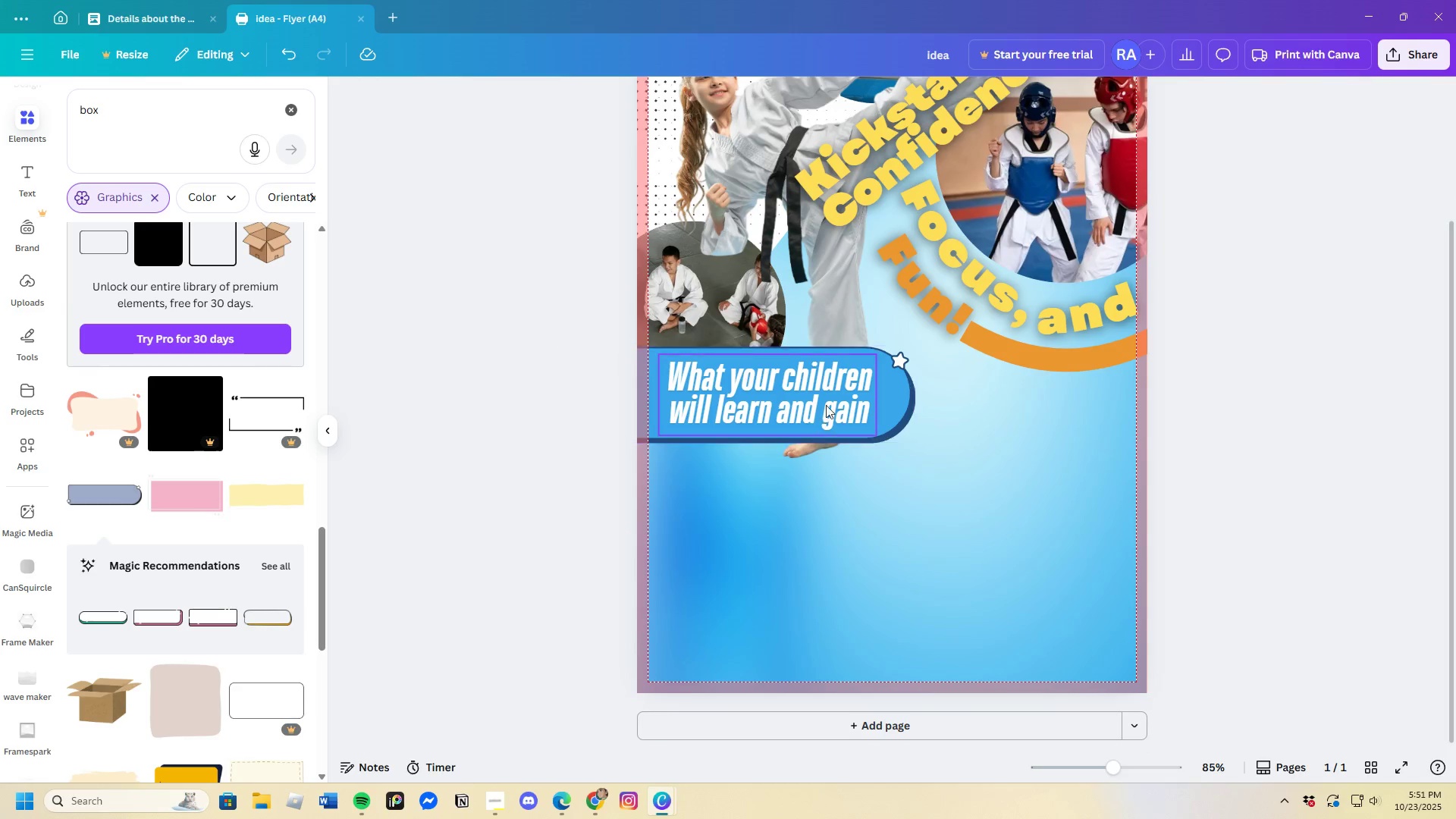 
left_click([829, 395])
 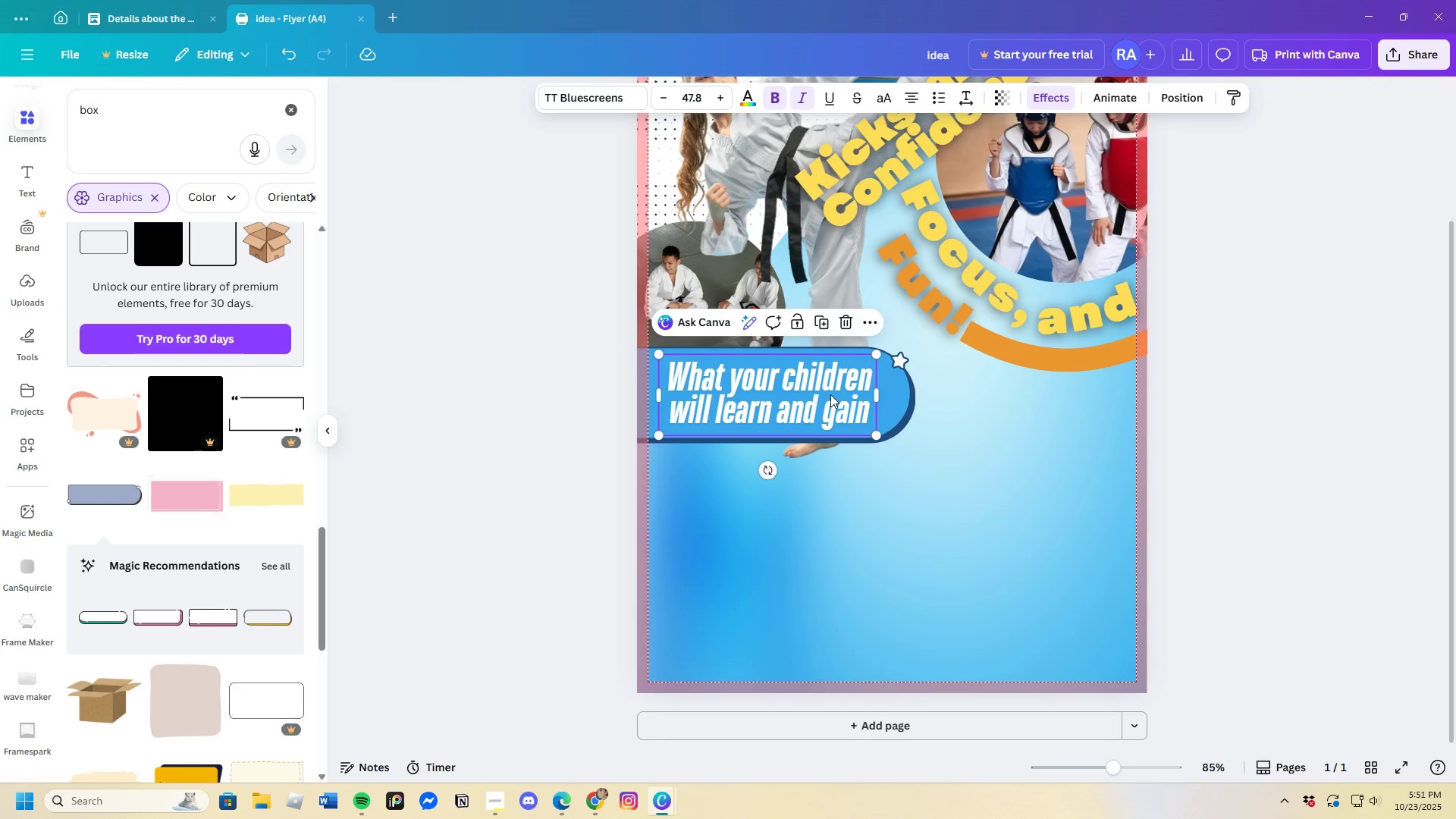 
left_click_drag(start_coordinate=[830, 395], to_coordinate=[824, 394])
 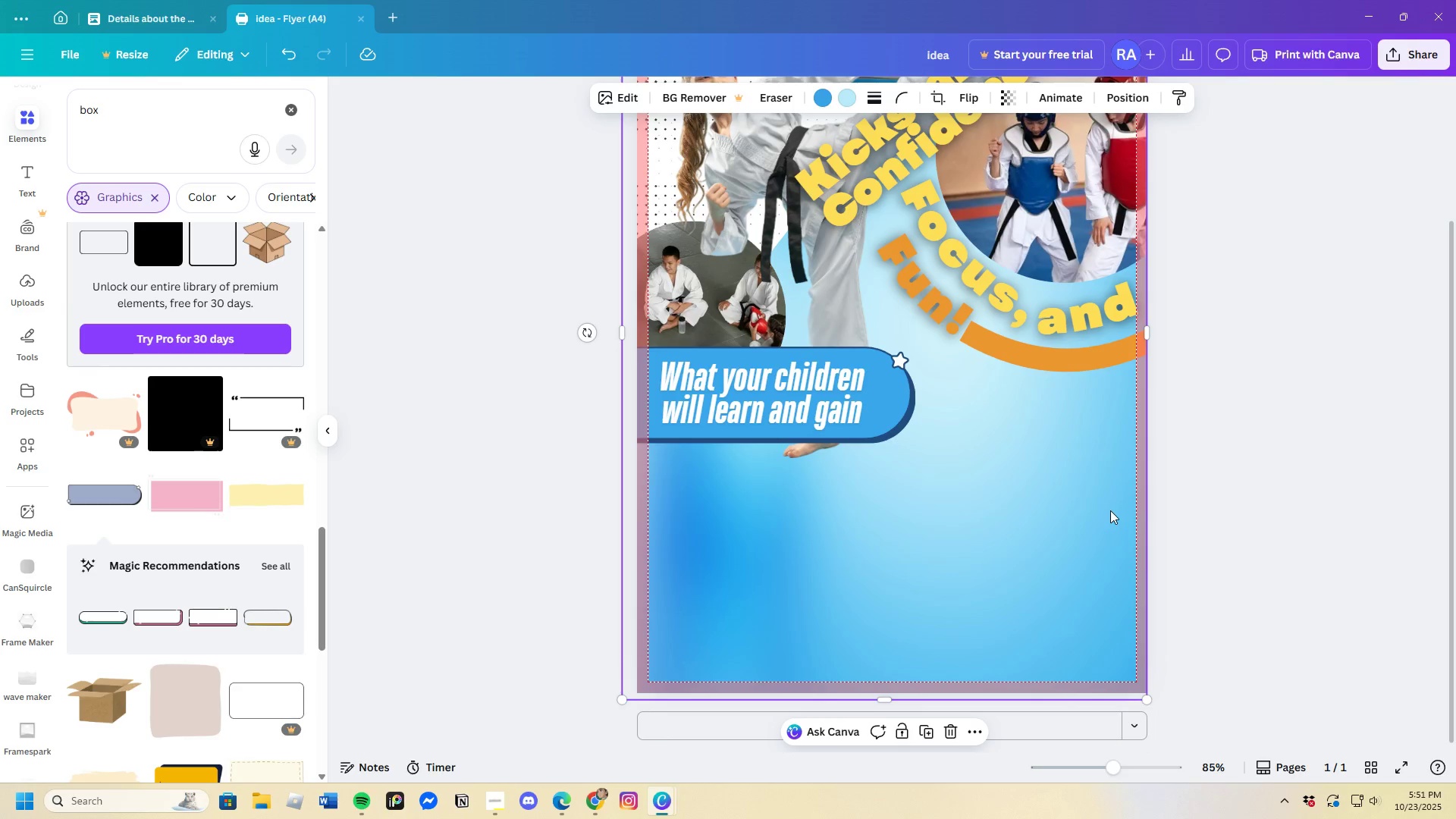 
scroll: coordinate [1188, 616], scroll_direction: down, amount: 1.0
 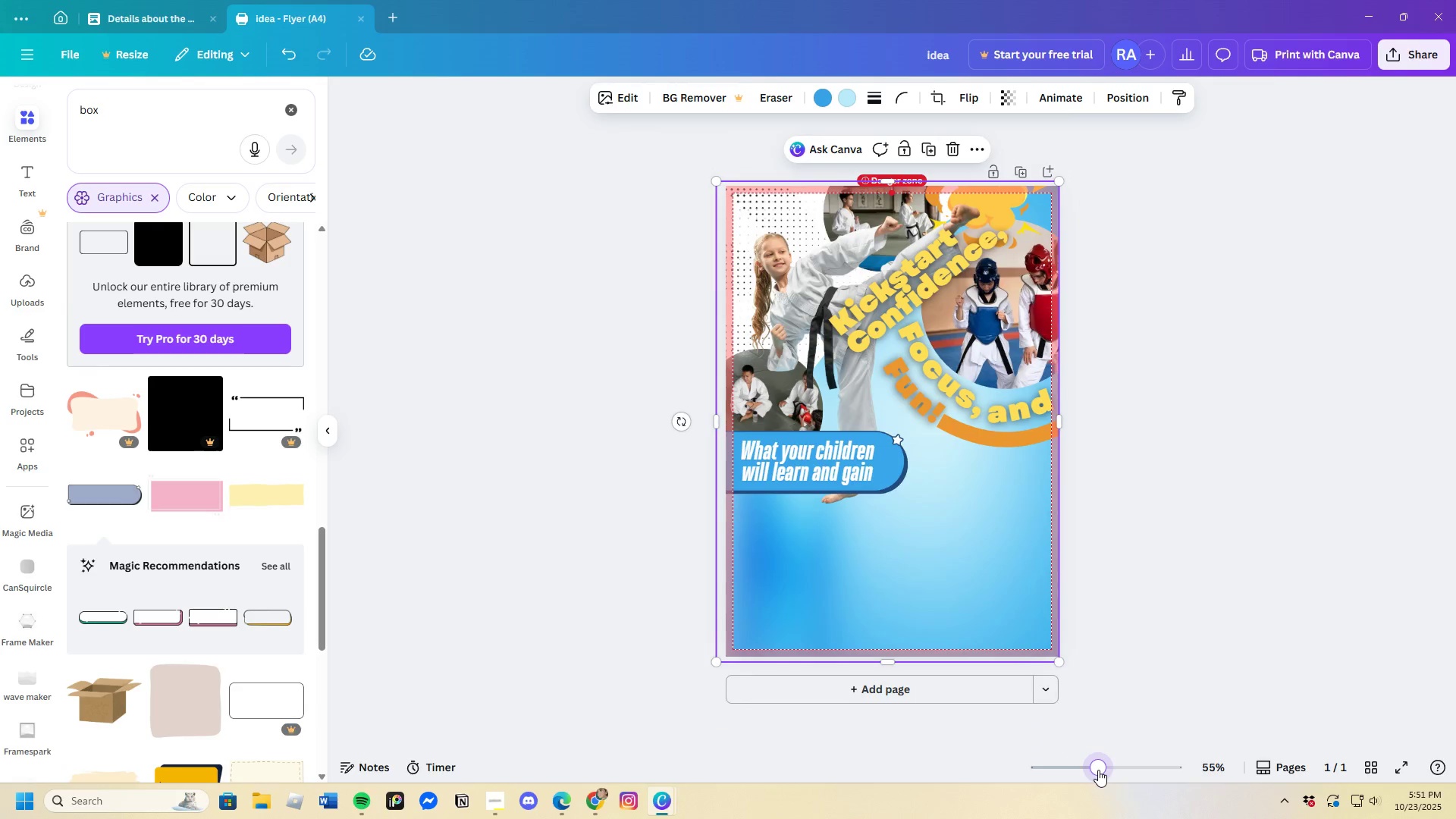 
left_click([1182, 624])
 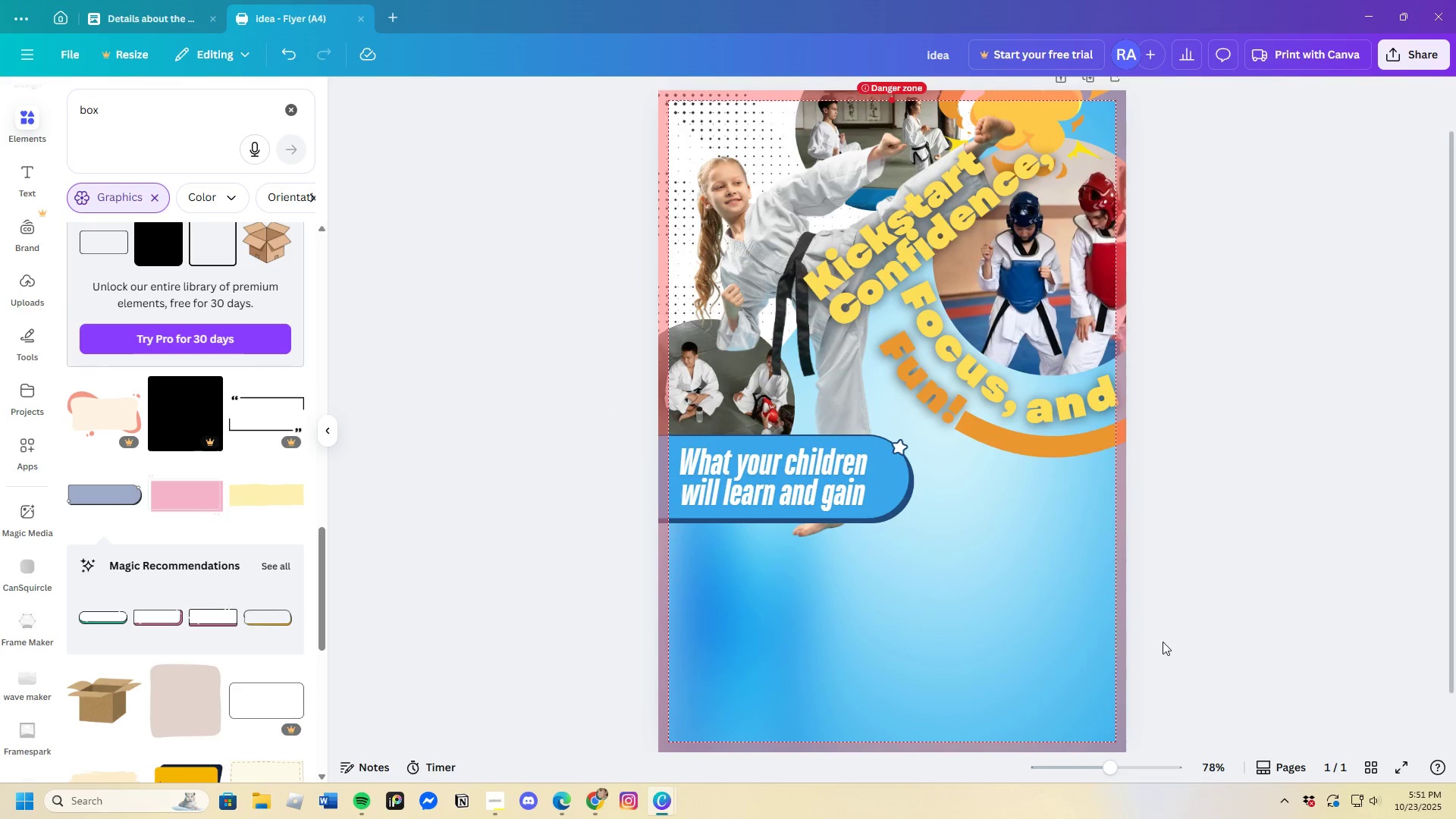 
scroll: coordinate [1163, 642], scroll_direction: down, amount: 2.0
 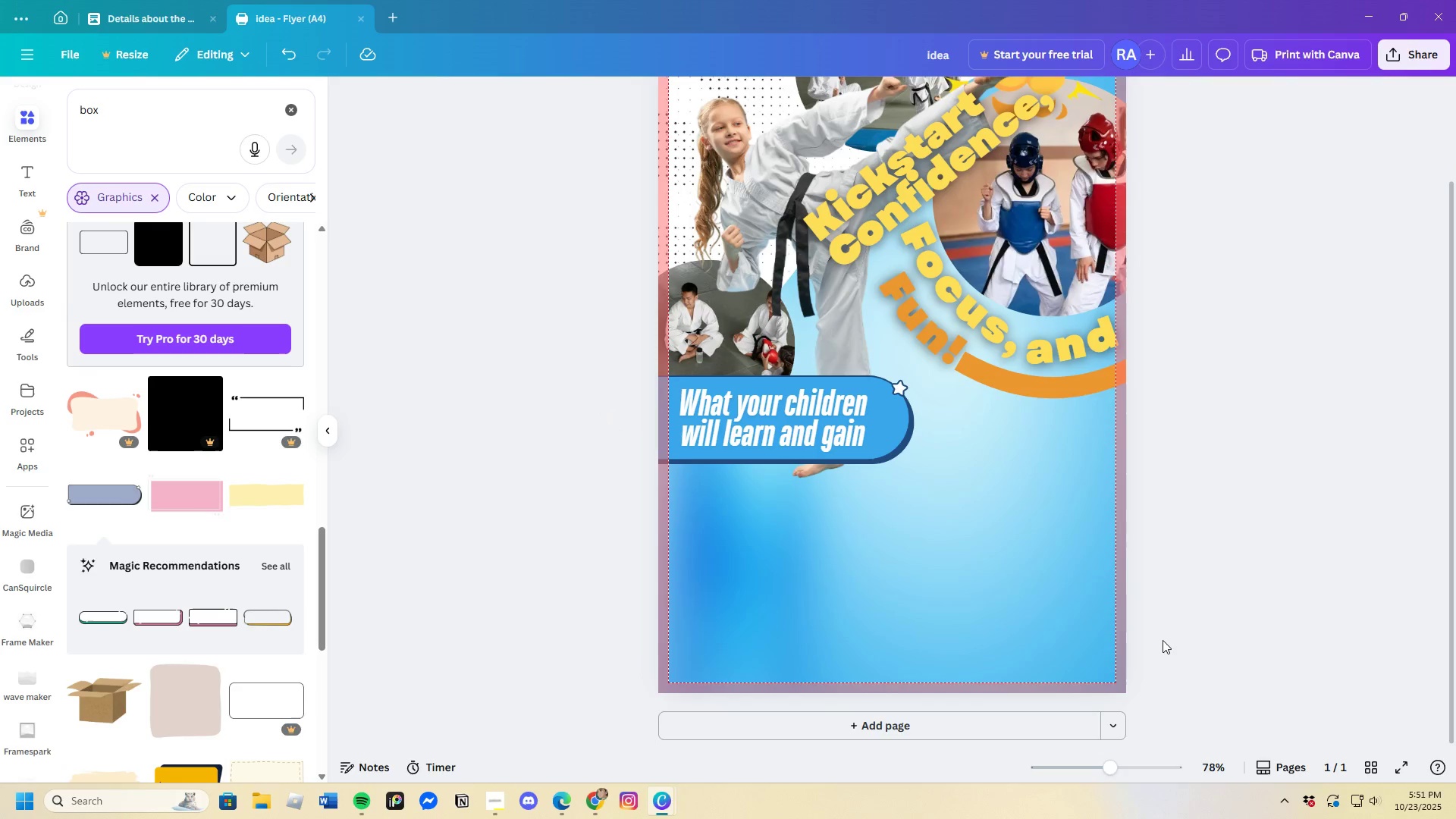 
scroll: coordinate [1163, 640], scroll_direction: up, amount: 3.0
 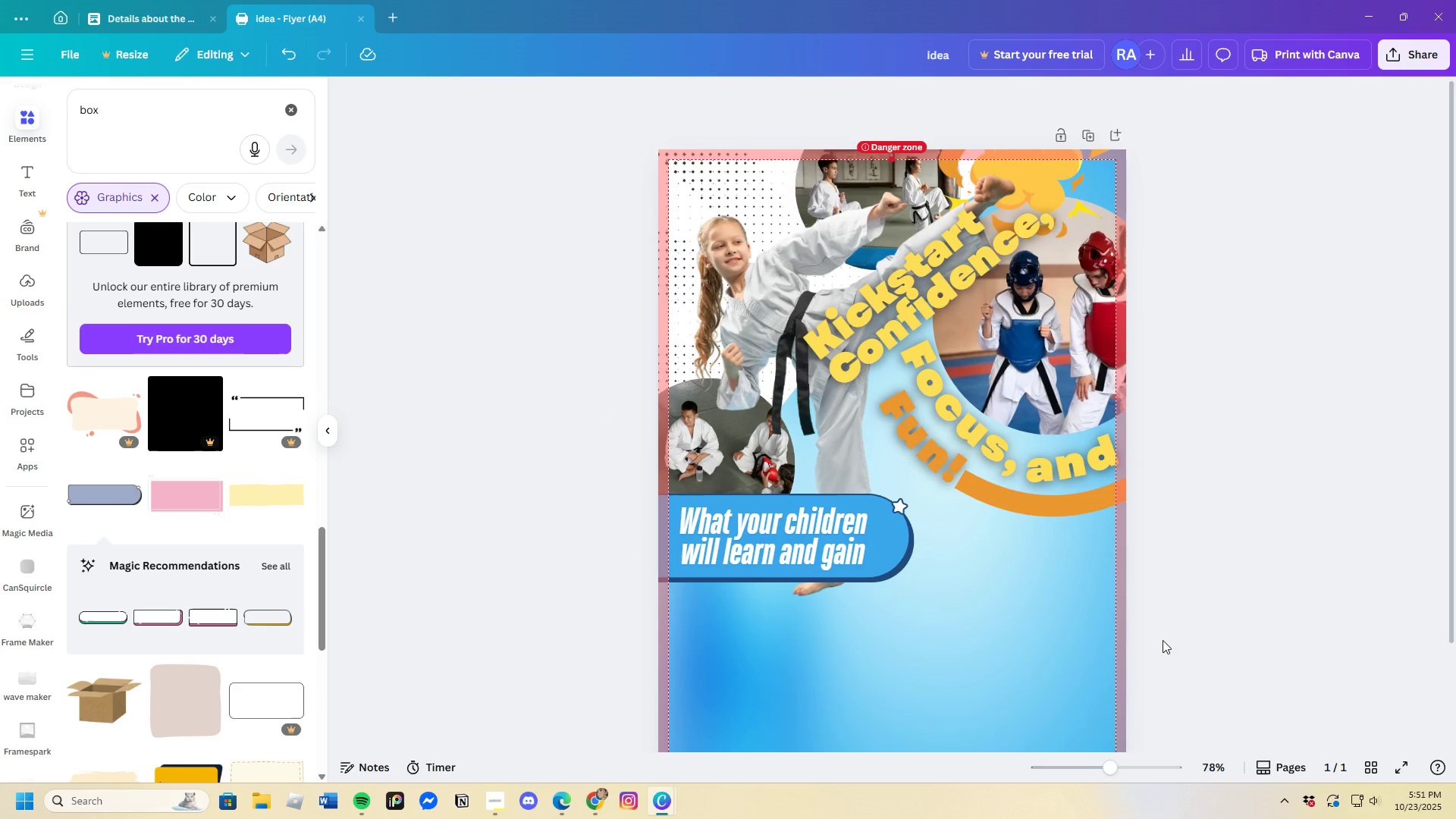 
scroll: coordinate [1163, 640], scroll_direction: down, amount: 3.0
 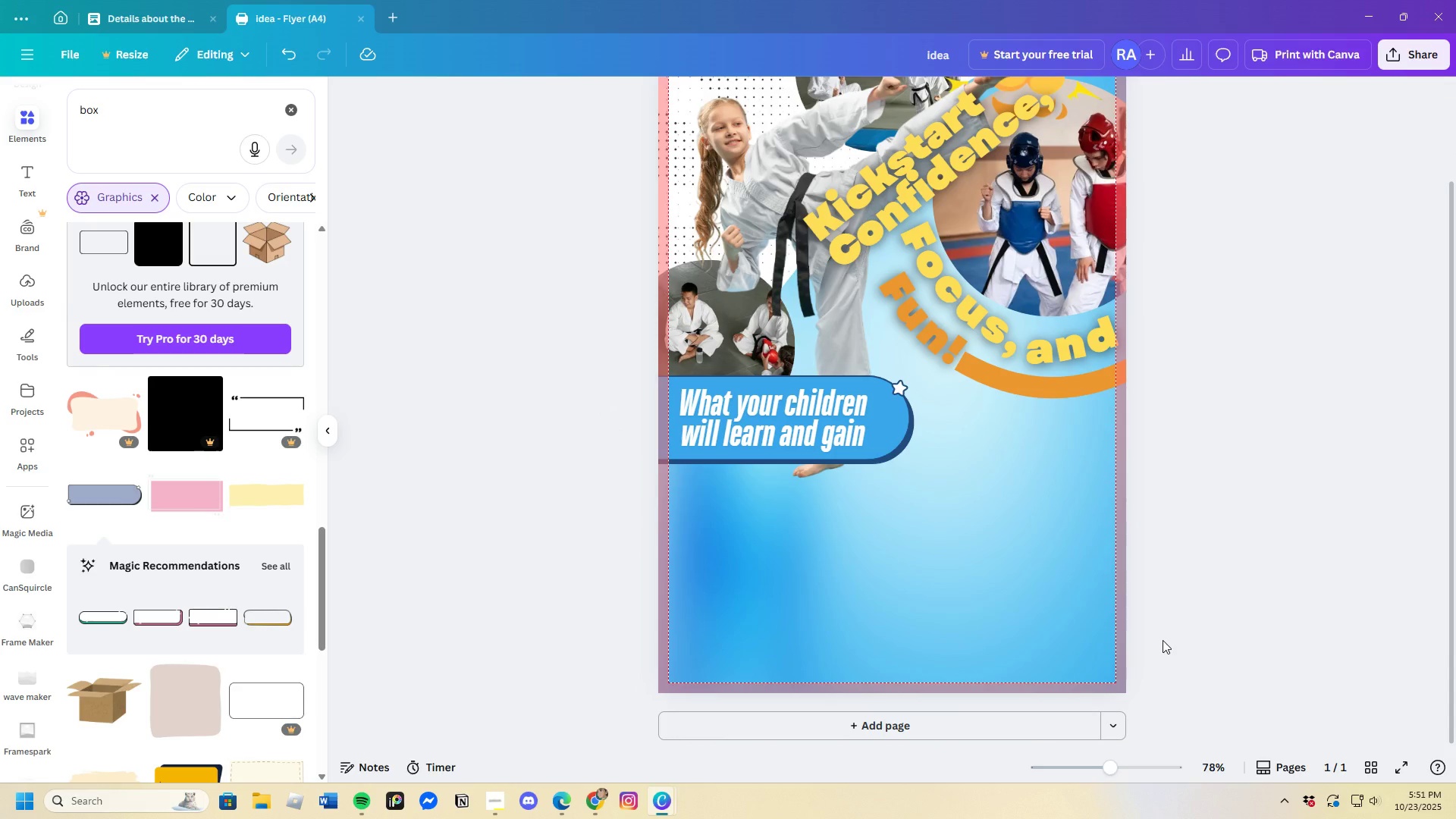 
scroll: coordinate [1163, 640], scroll_direction: up, amount: 1.0
 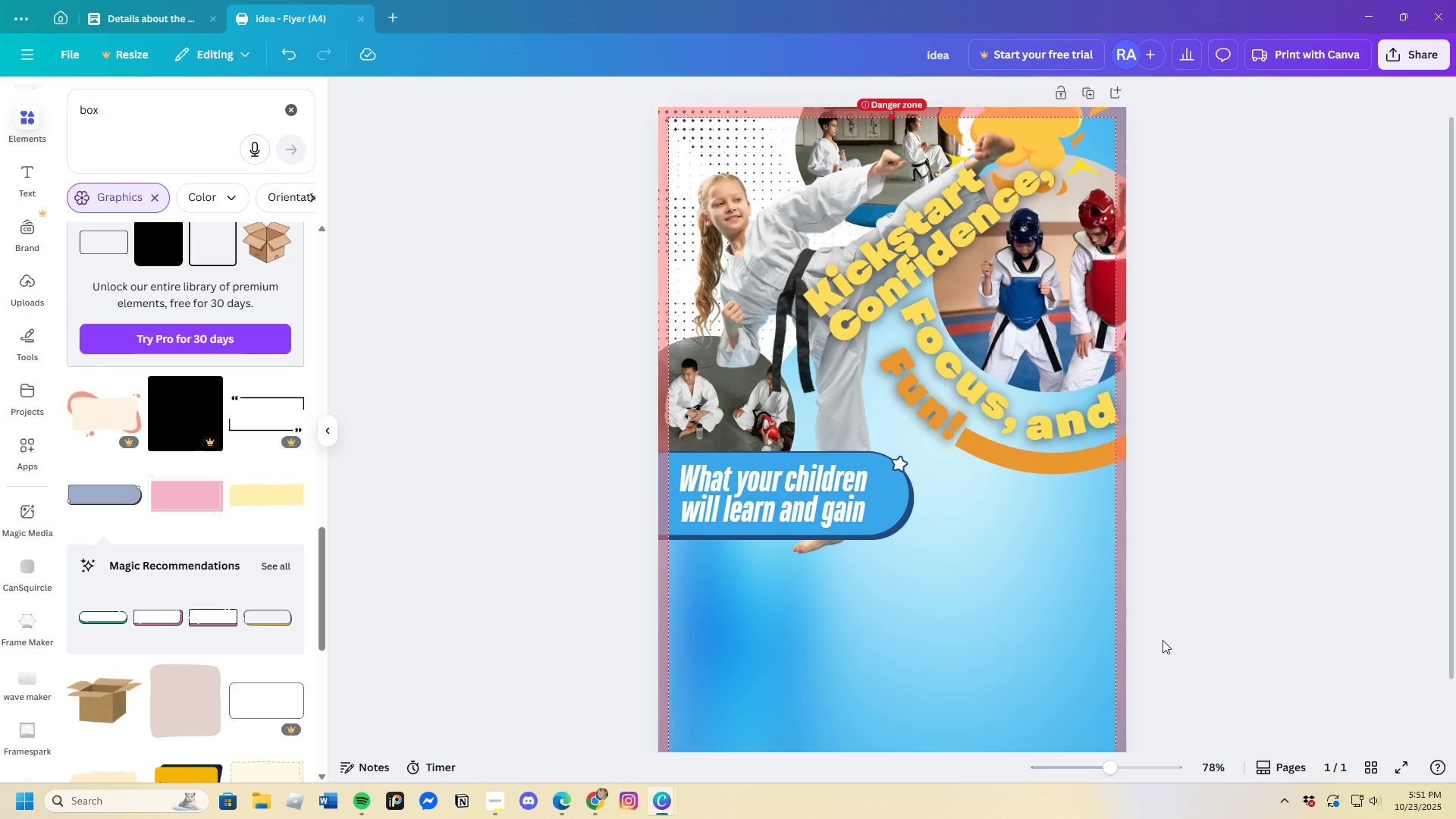 
scroll: coordinate [262, 615], scroll_direction: down, amount: 5.0
 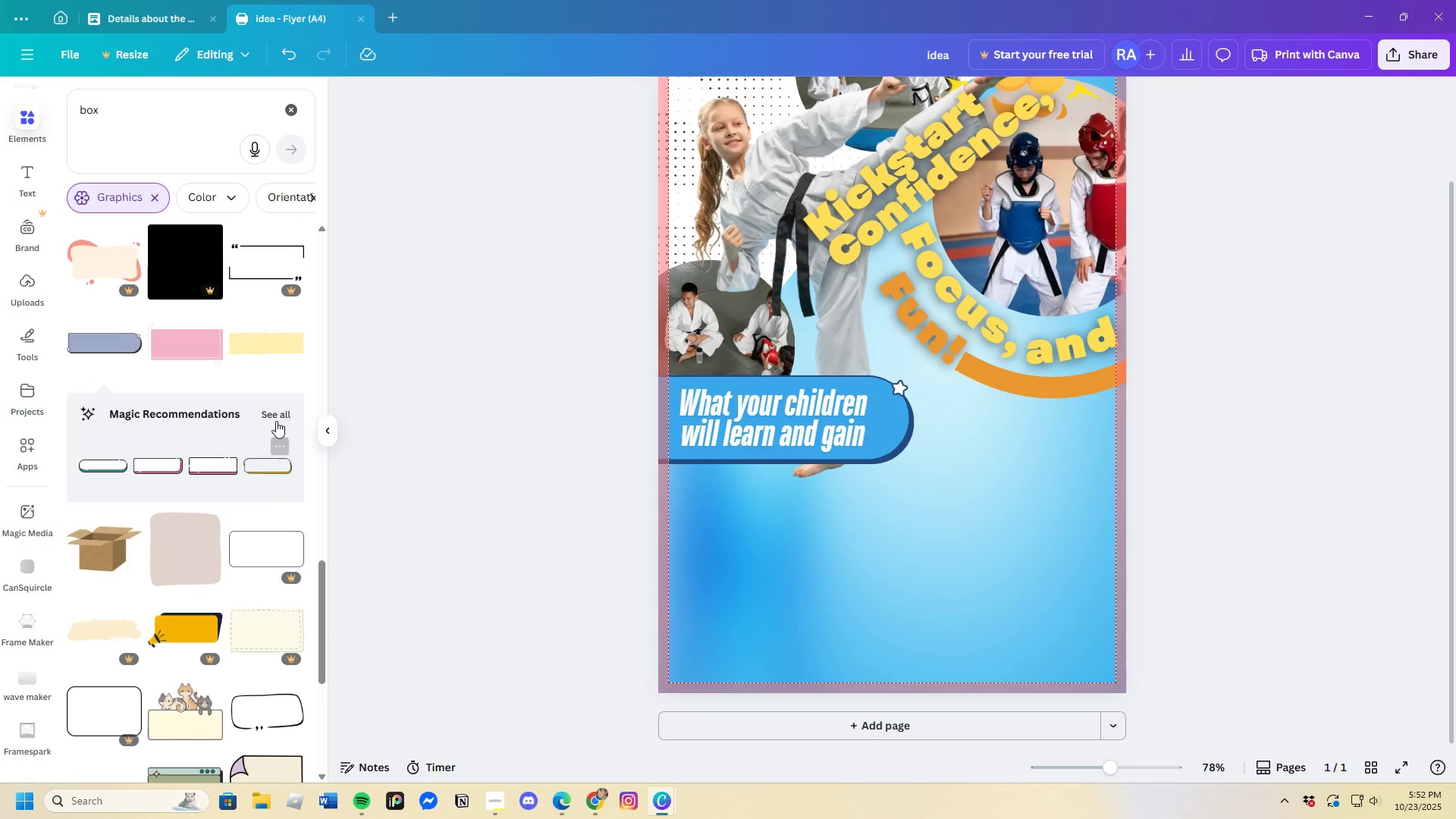 
left_click([275, 412])
 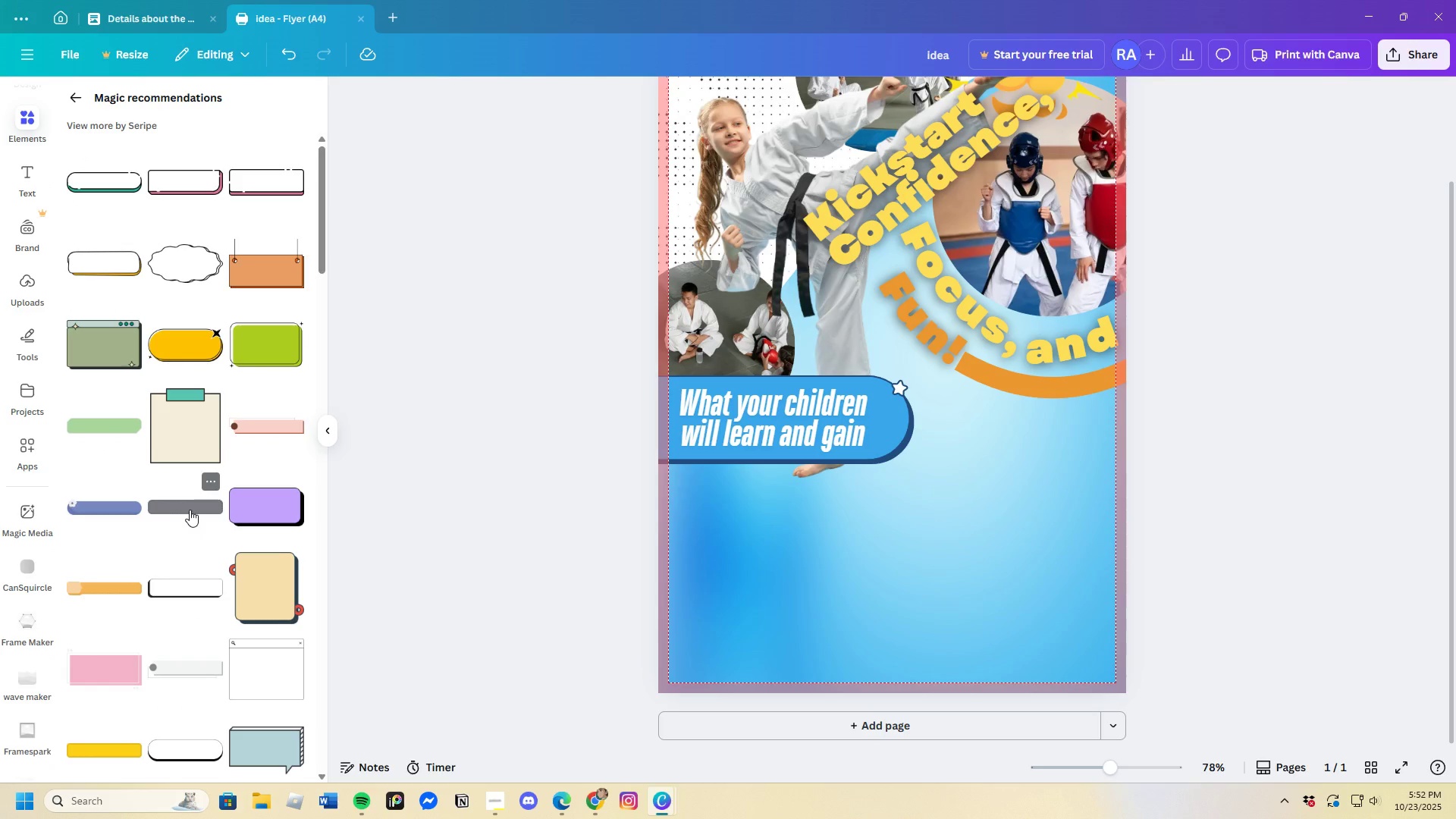 
scroll: coordinate [190, 510], scroll_direction: down, amount: 7.0
 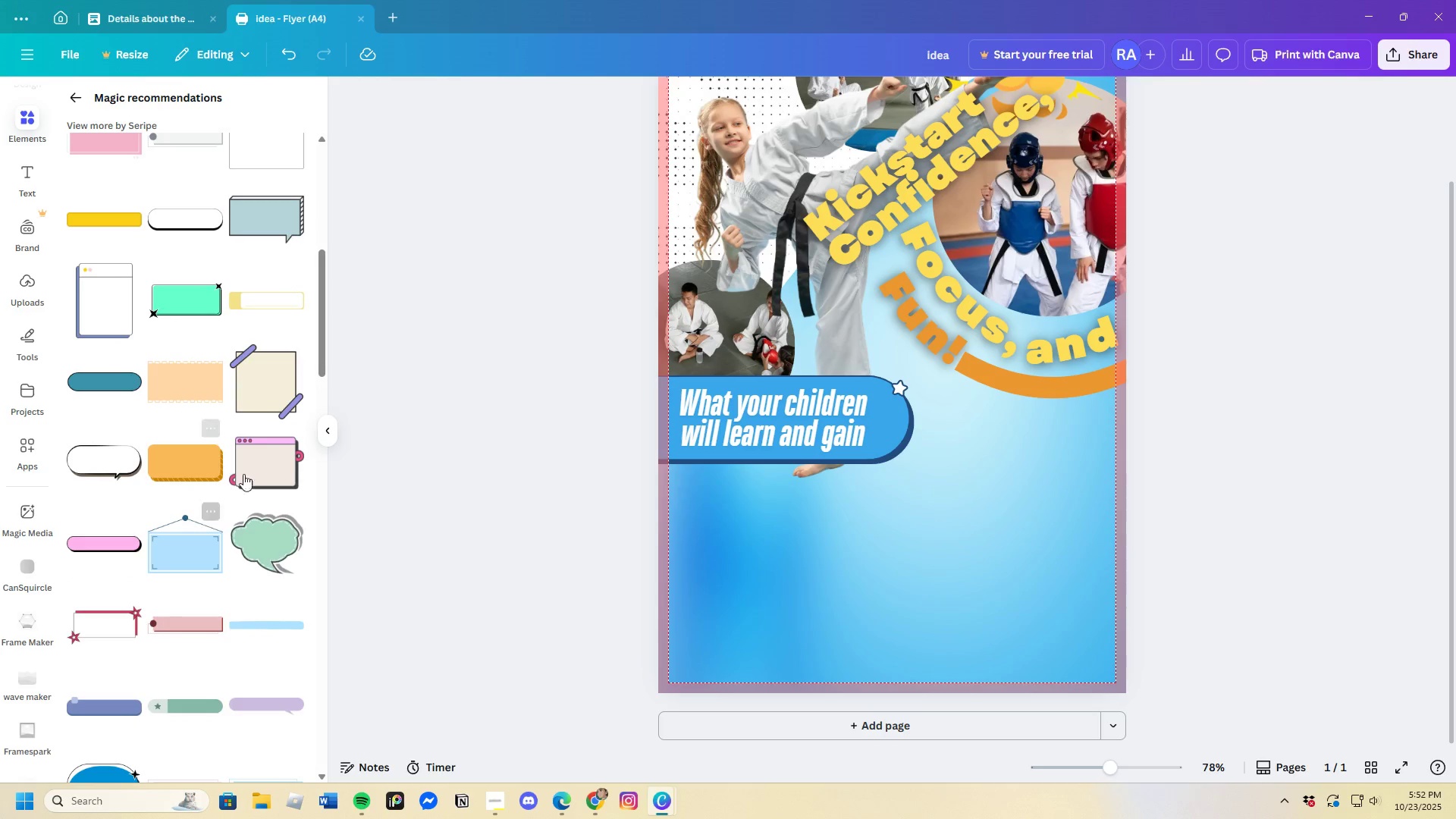 
left_click([272, 374])
 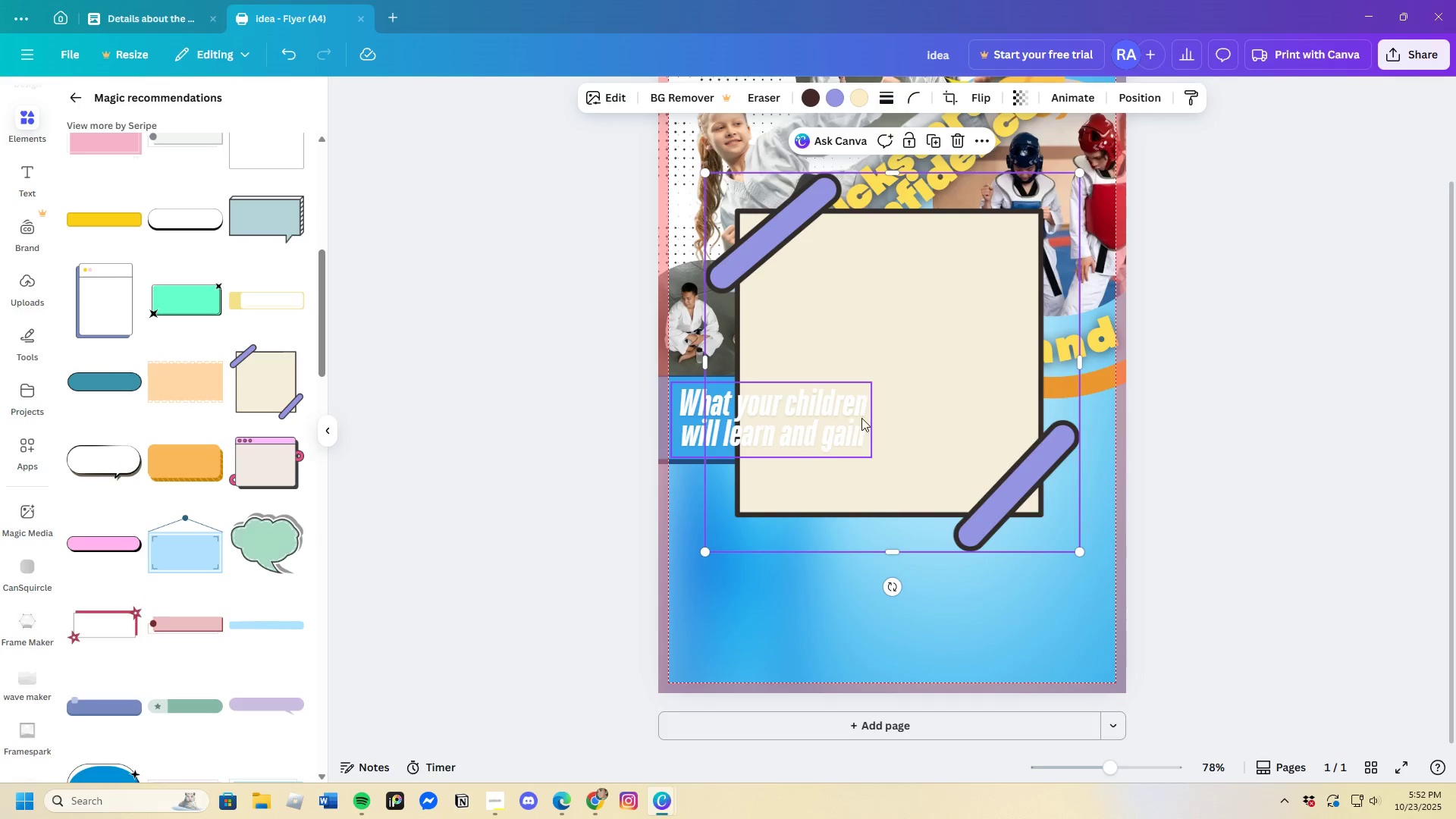 
left_click_drag(start_coordinate=[862, 418], to_coordinate=[852, 530])
 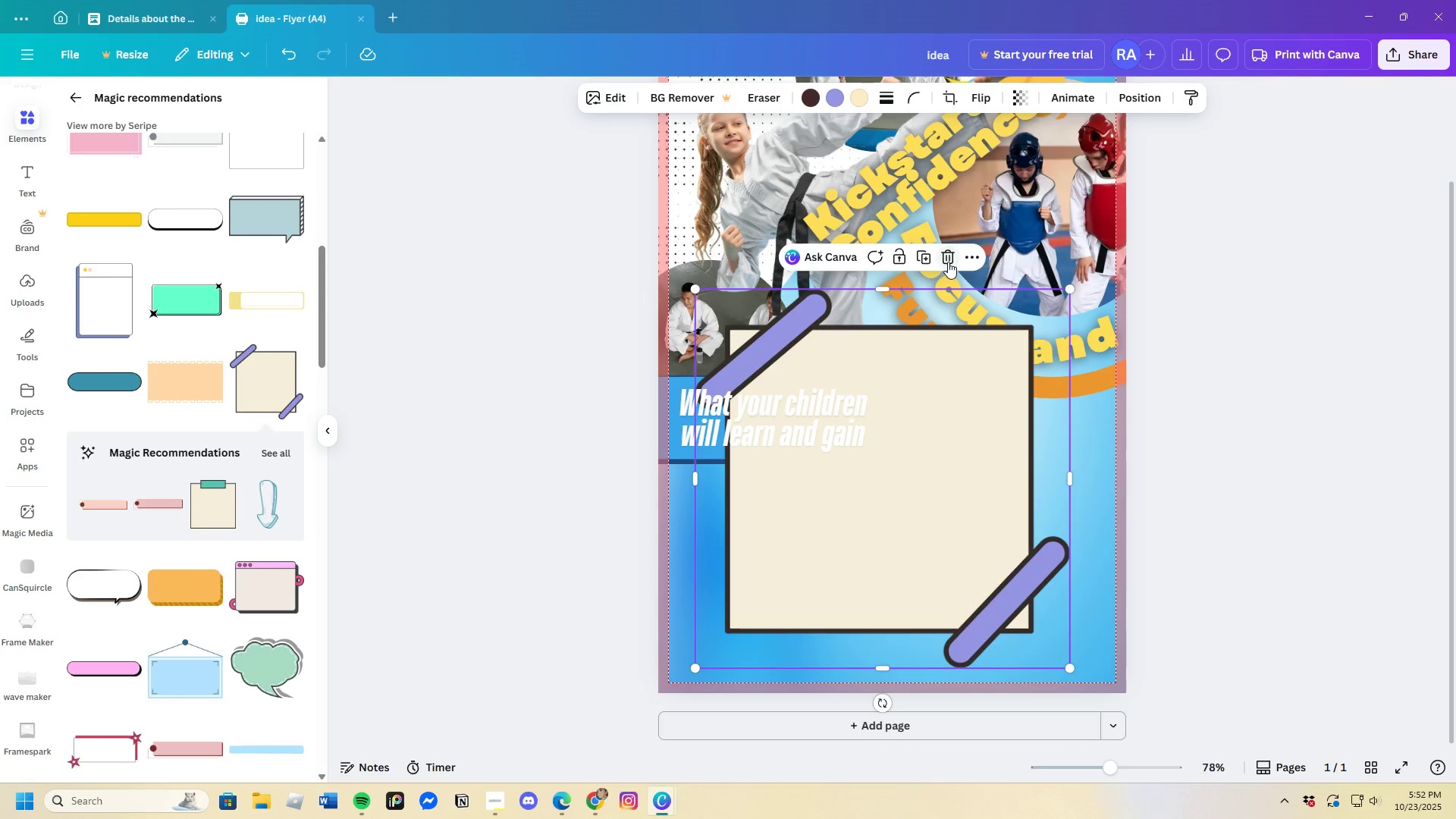 
left_click([948, 261])
 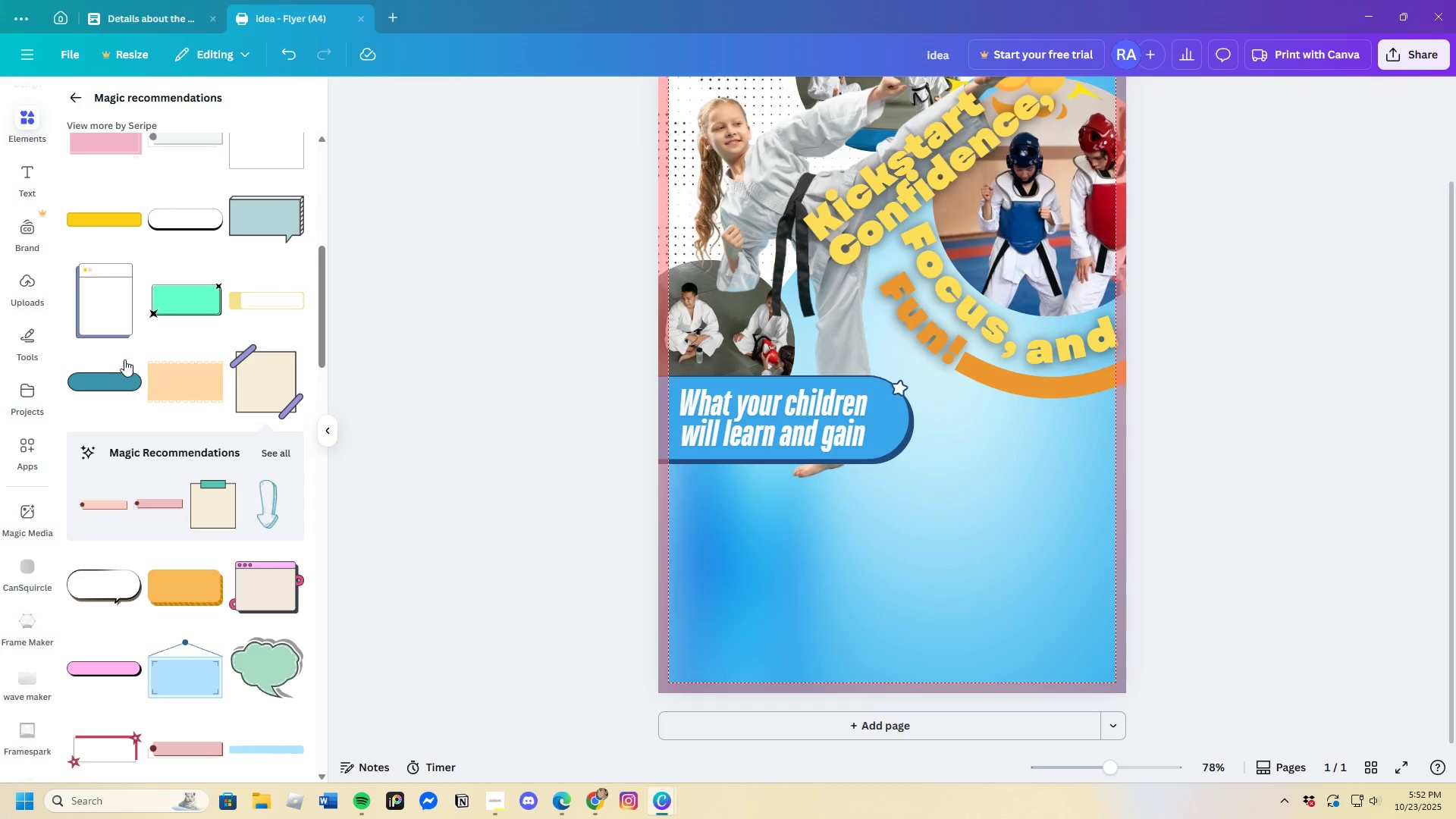 
left_click([102, 296])
 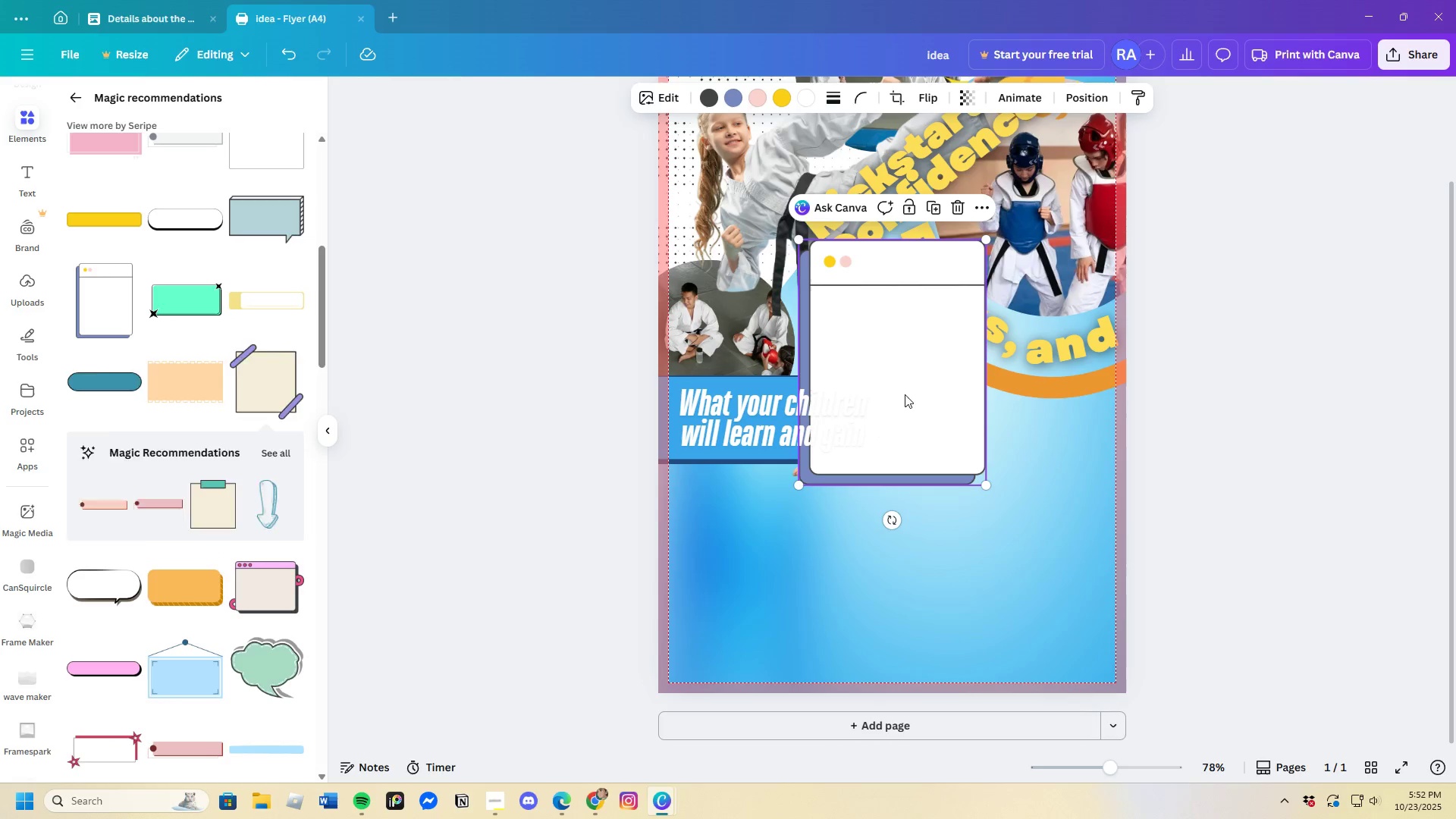 
left_click_drag(start_coordinate=[905, 395], to_coordinate=[812, 551])
 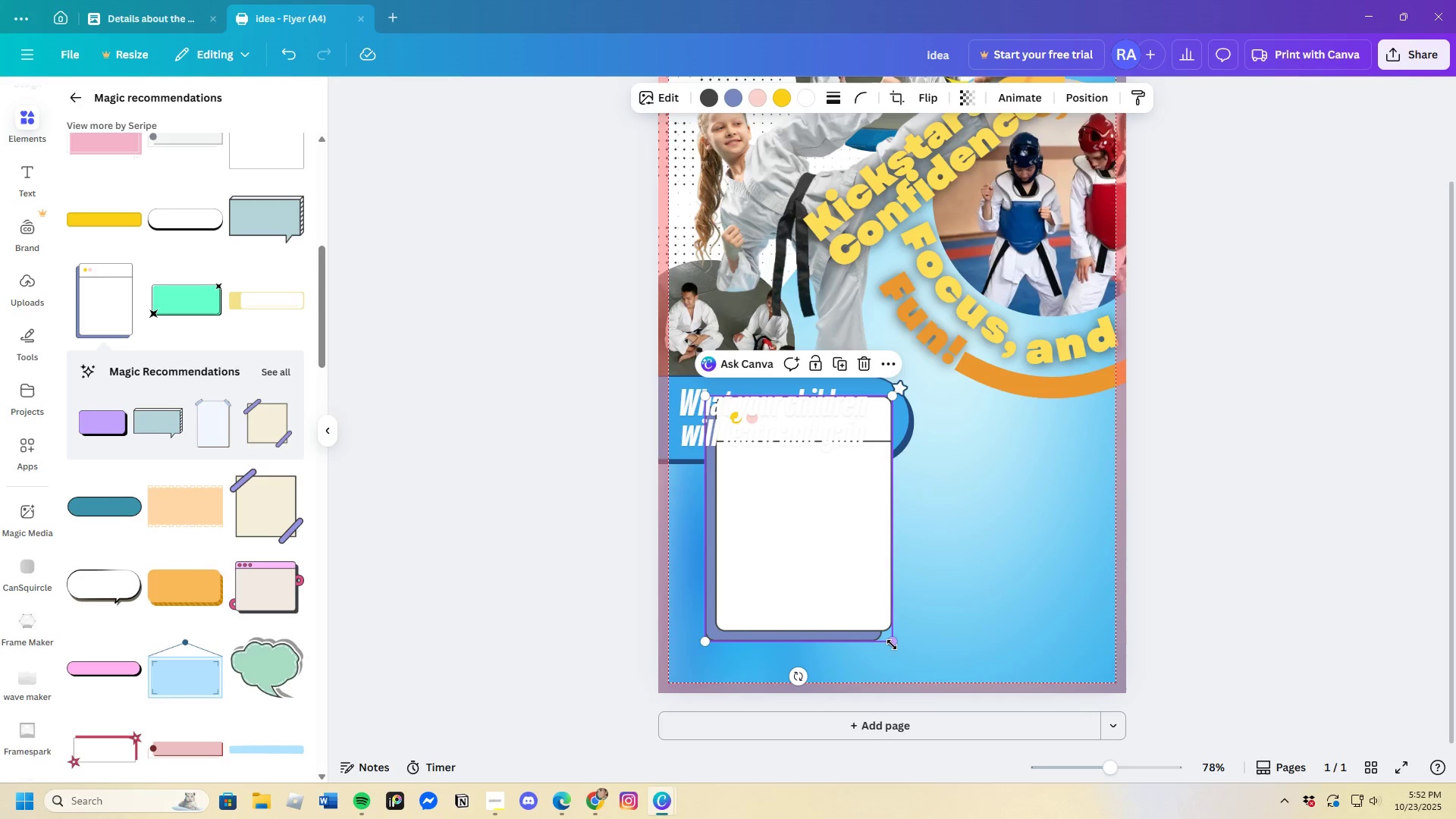 
left_click_drag(start_coordinate=[892, 642], to_coordinate=[899, 587])
 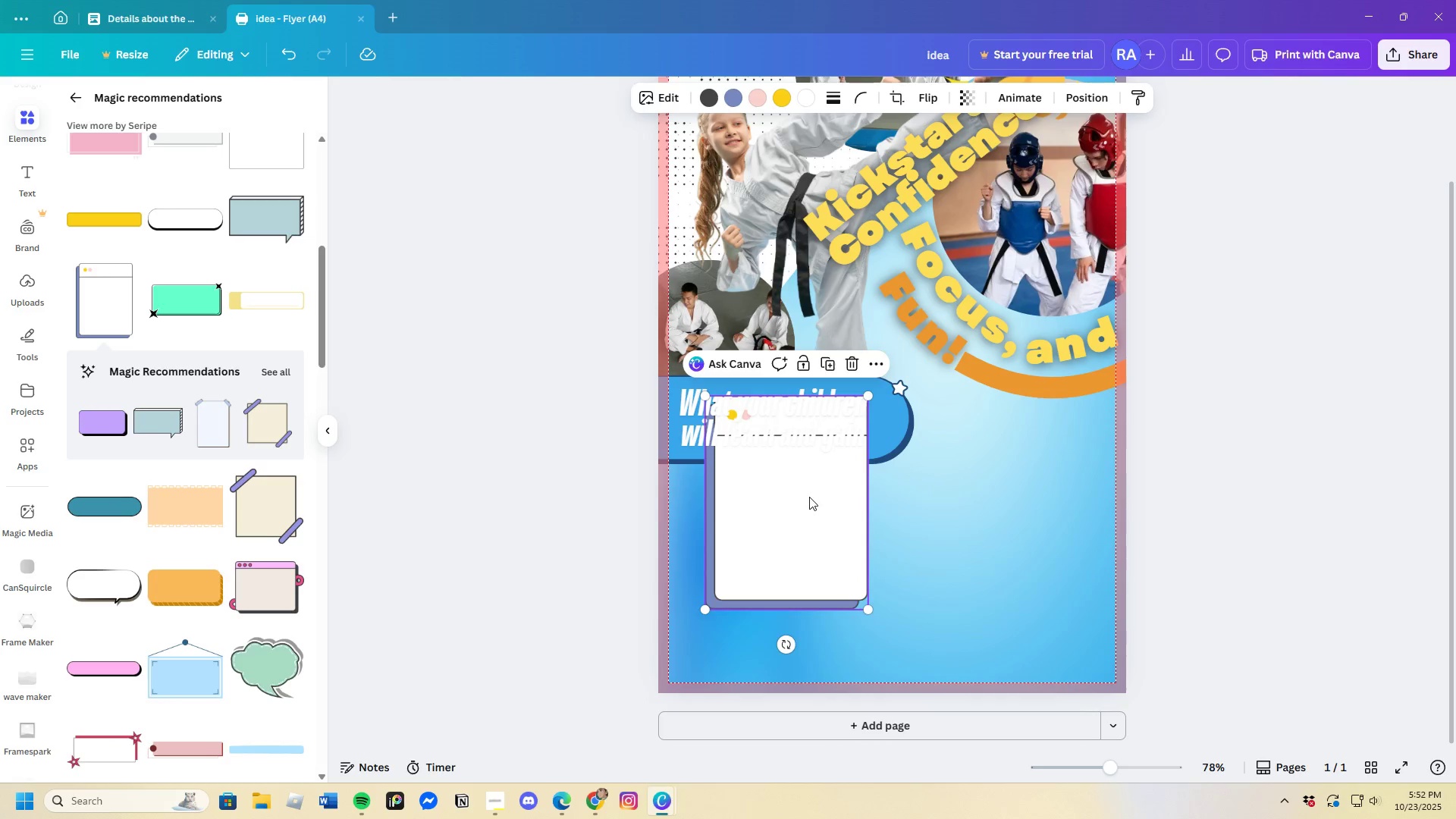 
left_click_drag(start_coordinate=[809, 497], to_coordinate=[836, 542])
 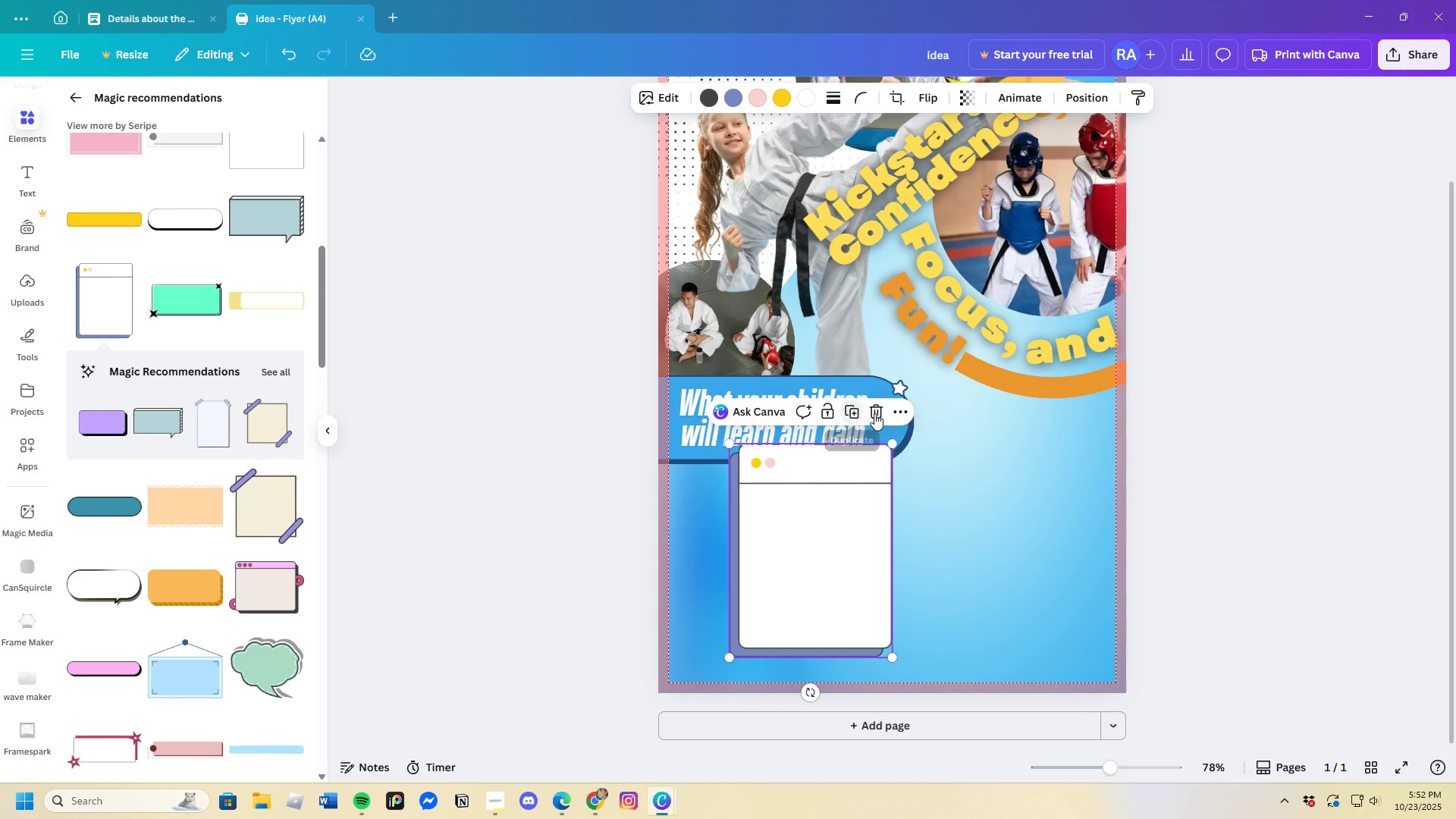 
left_click([881, 410])
 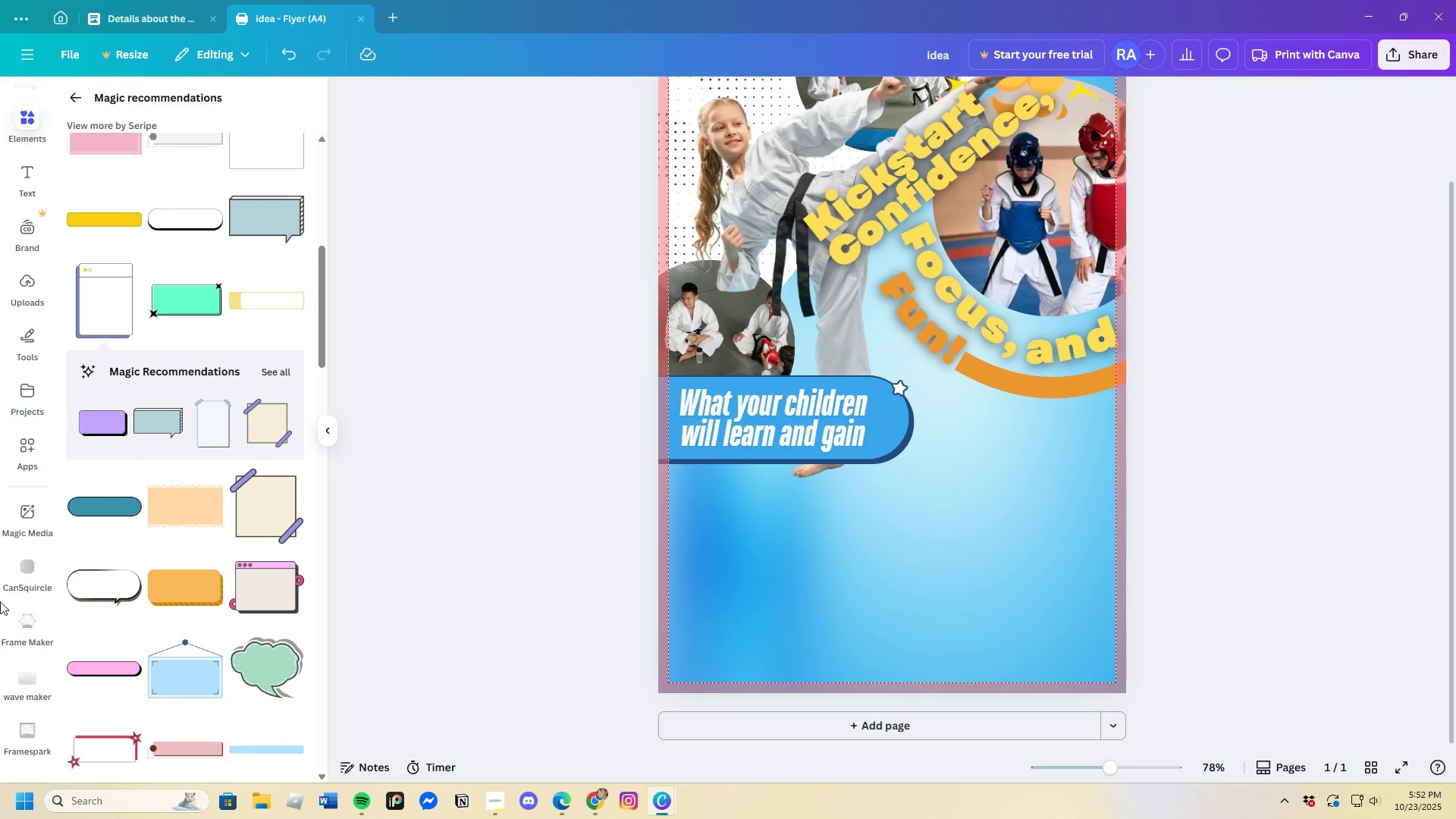 
scroll: coordinate [248, 622], scroll_direction: down, amount: 10.0
 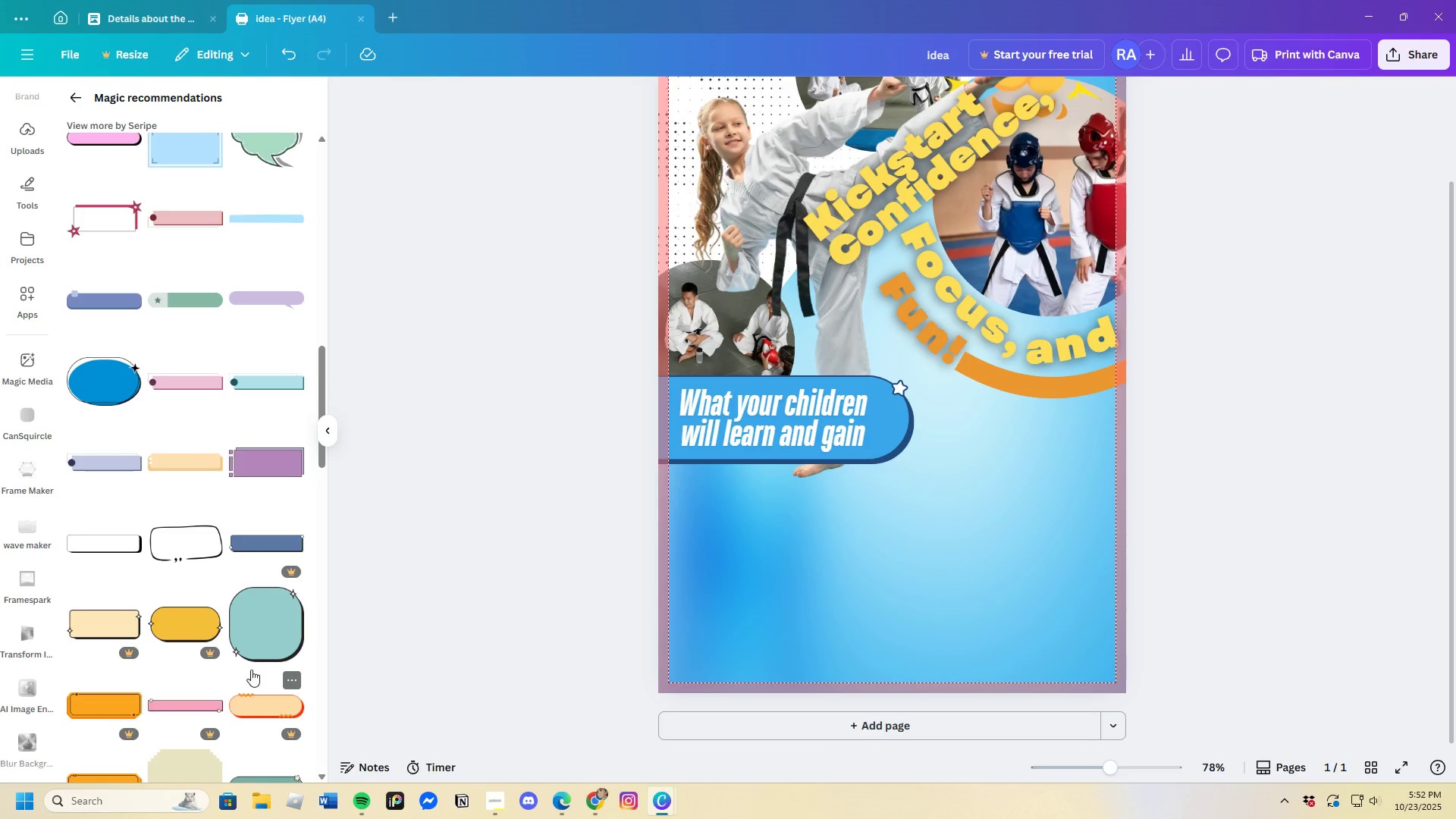 
left_click([247, 637])
 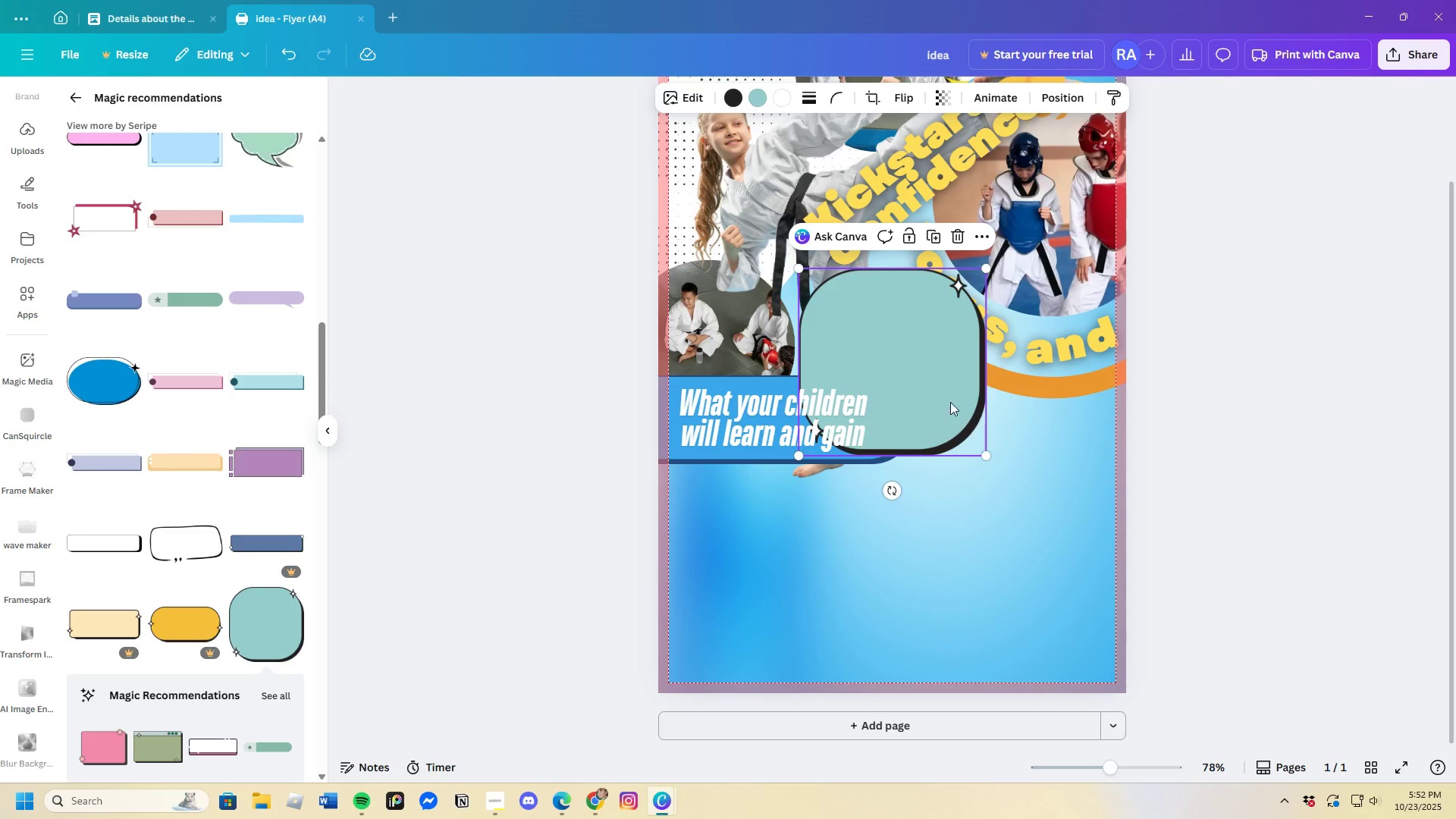 
left_click_drag(start_coordinate=[946, 408], to_coordinate=[817, 613])
 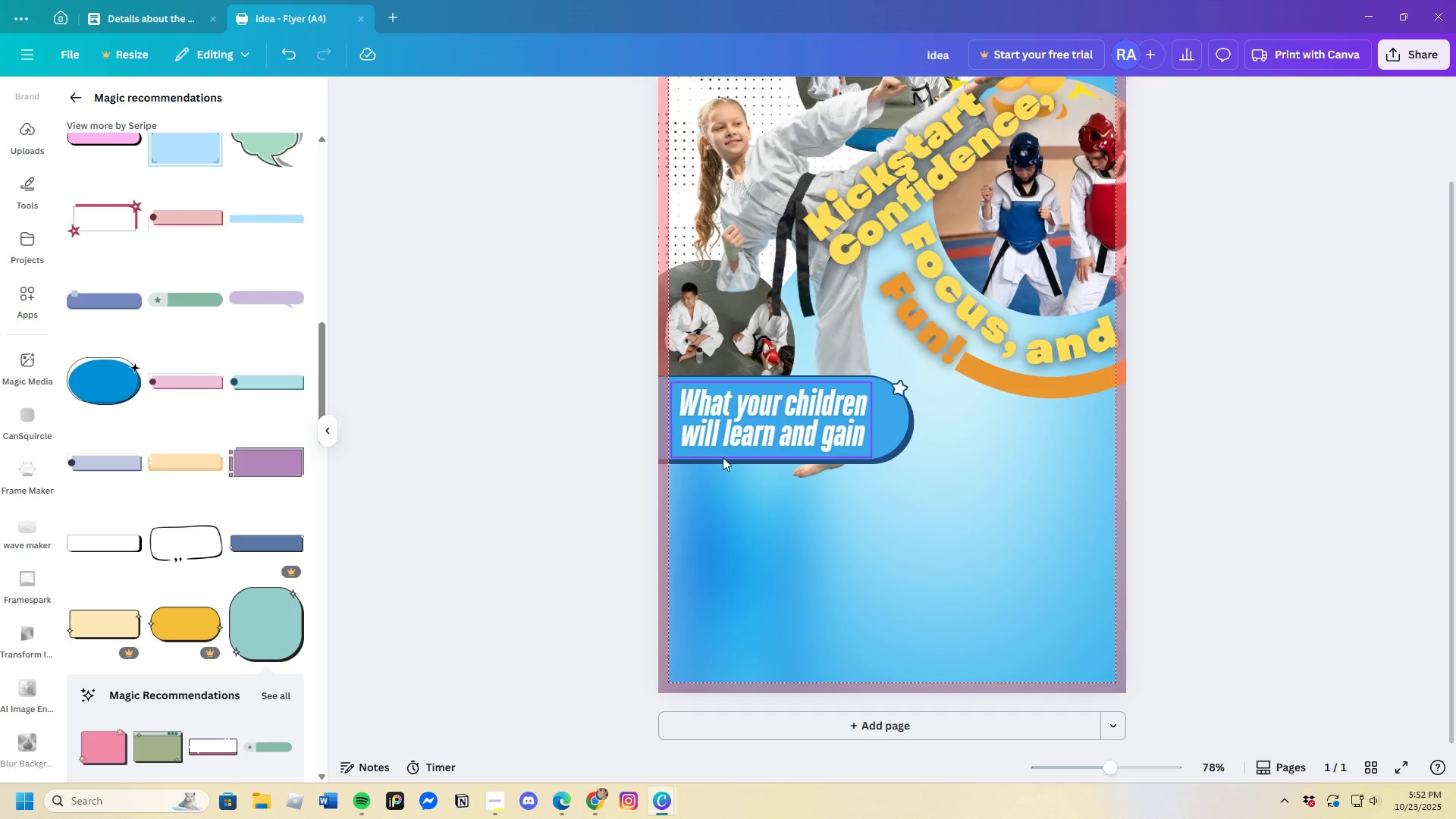 
scroll: coordinate [209, 552], scroll_direction: down, amount: 4.0
 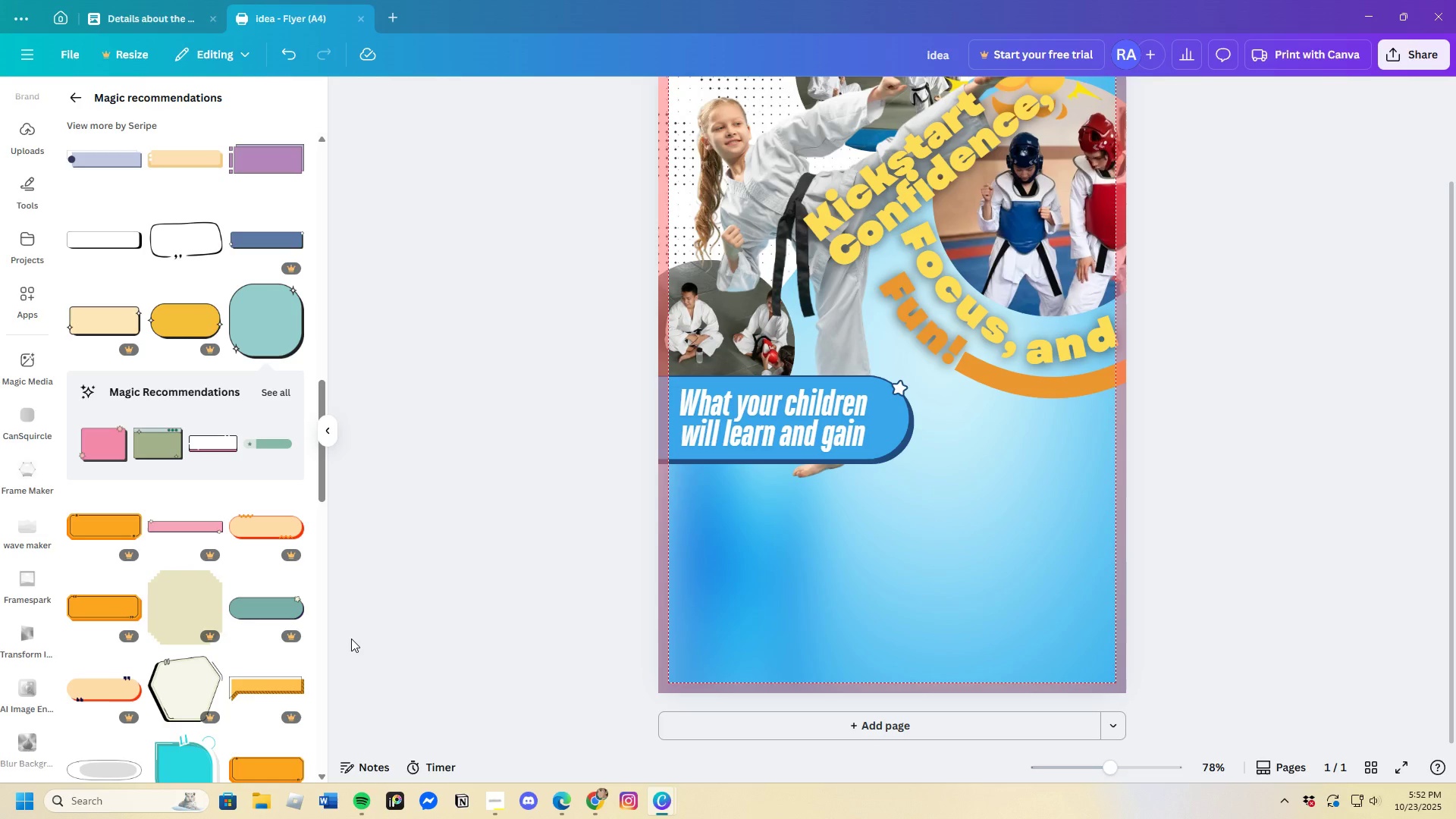 
scroll: coordinate [246, 542], scroll_direction: up, amount: 1.0
 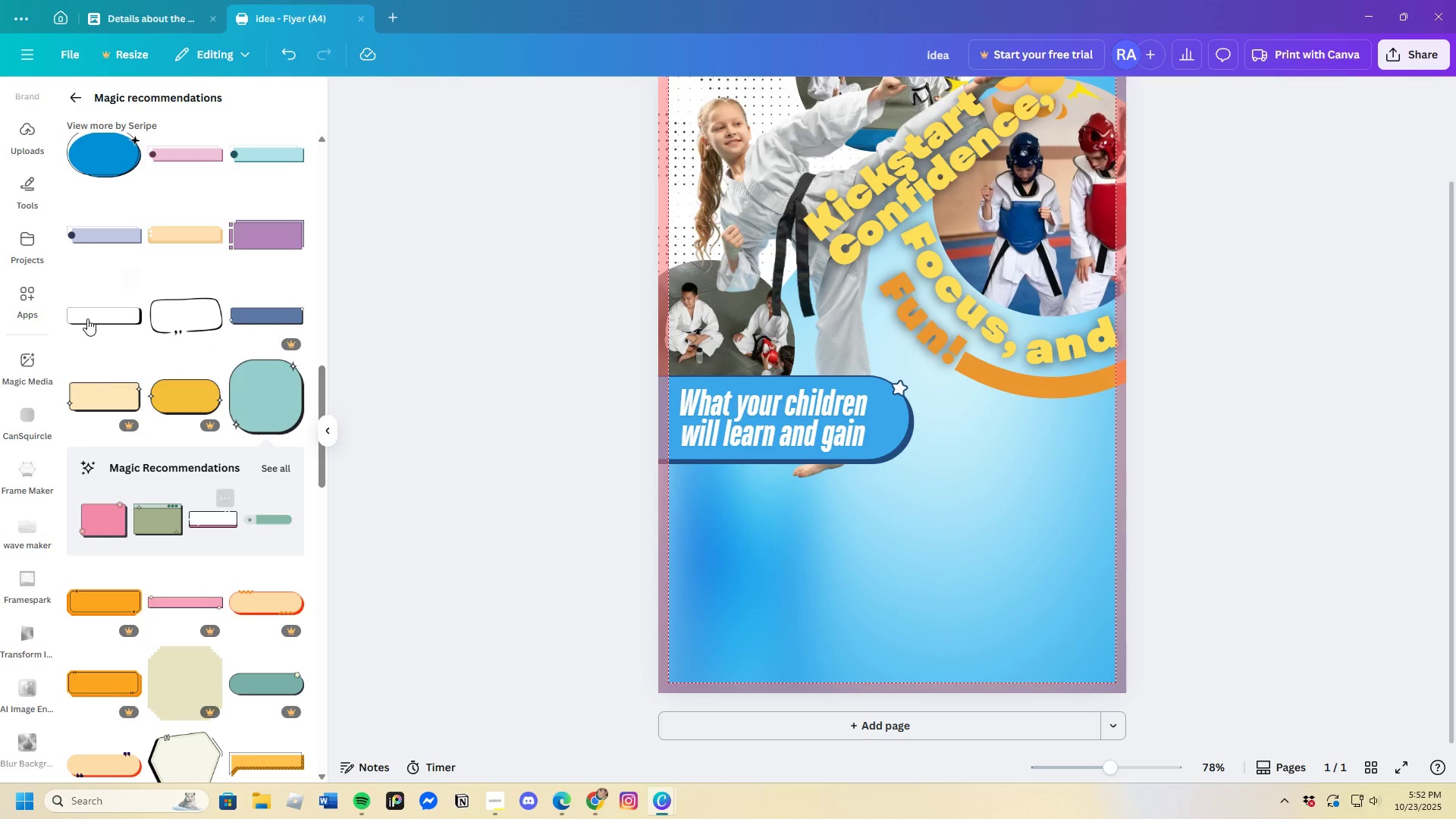 
left_click([96, 313])
 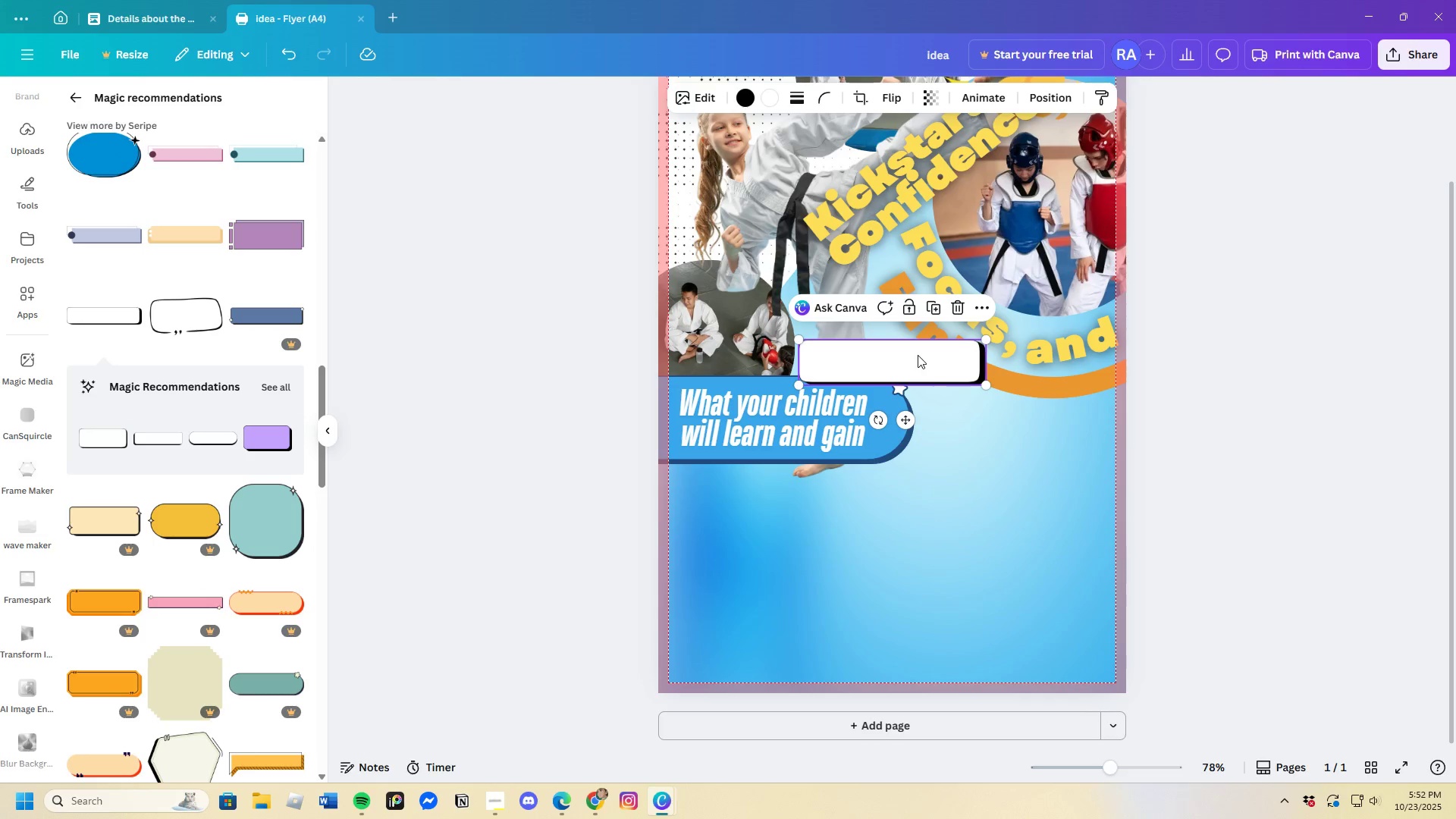 
left_click_drag(start_coordinate=[927, 361], to_coordinate=[783, 497])
 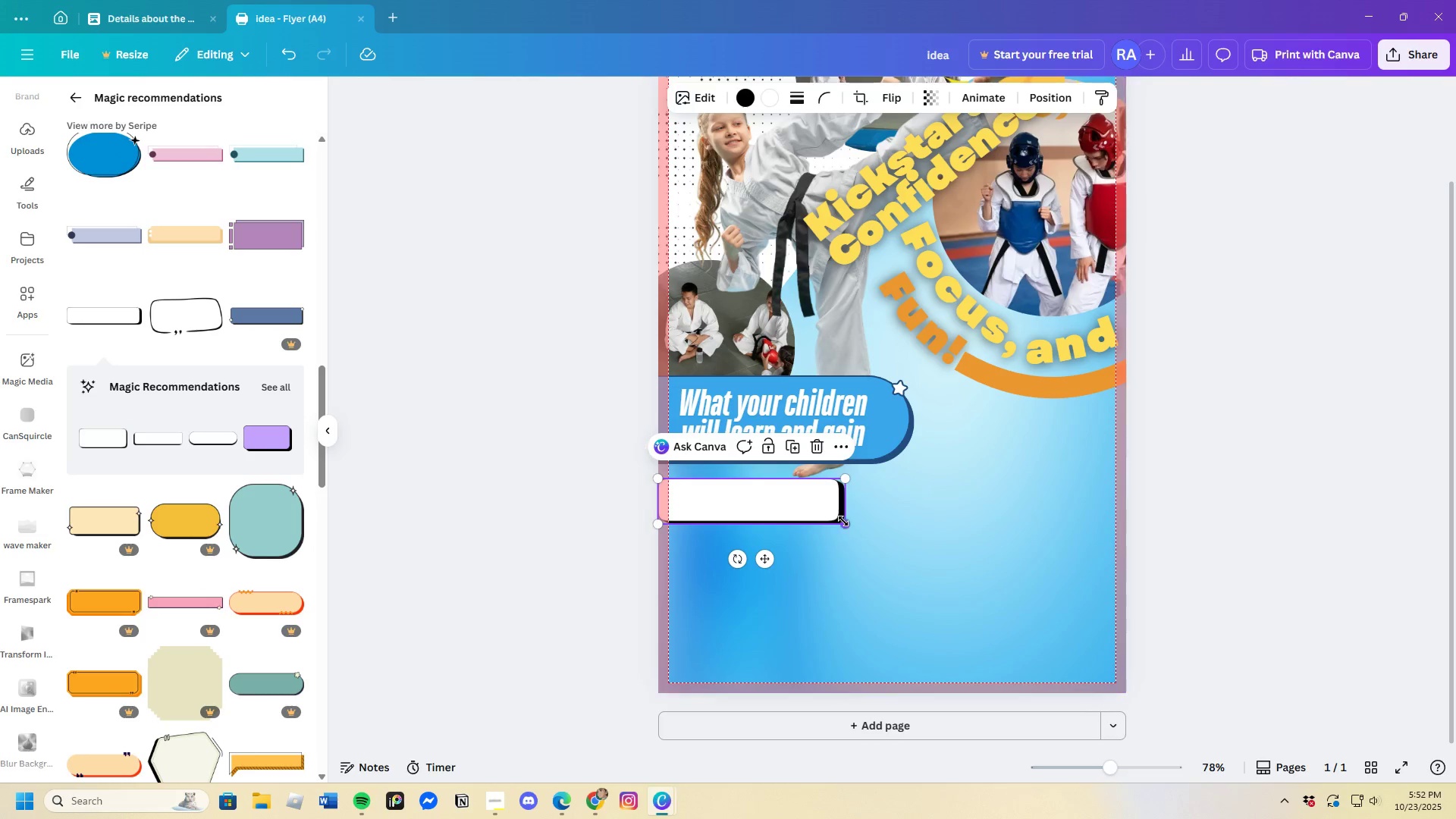 
left_click_drag(start_coordinate=[843, 521], to_coordinate=[780, 520])
 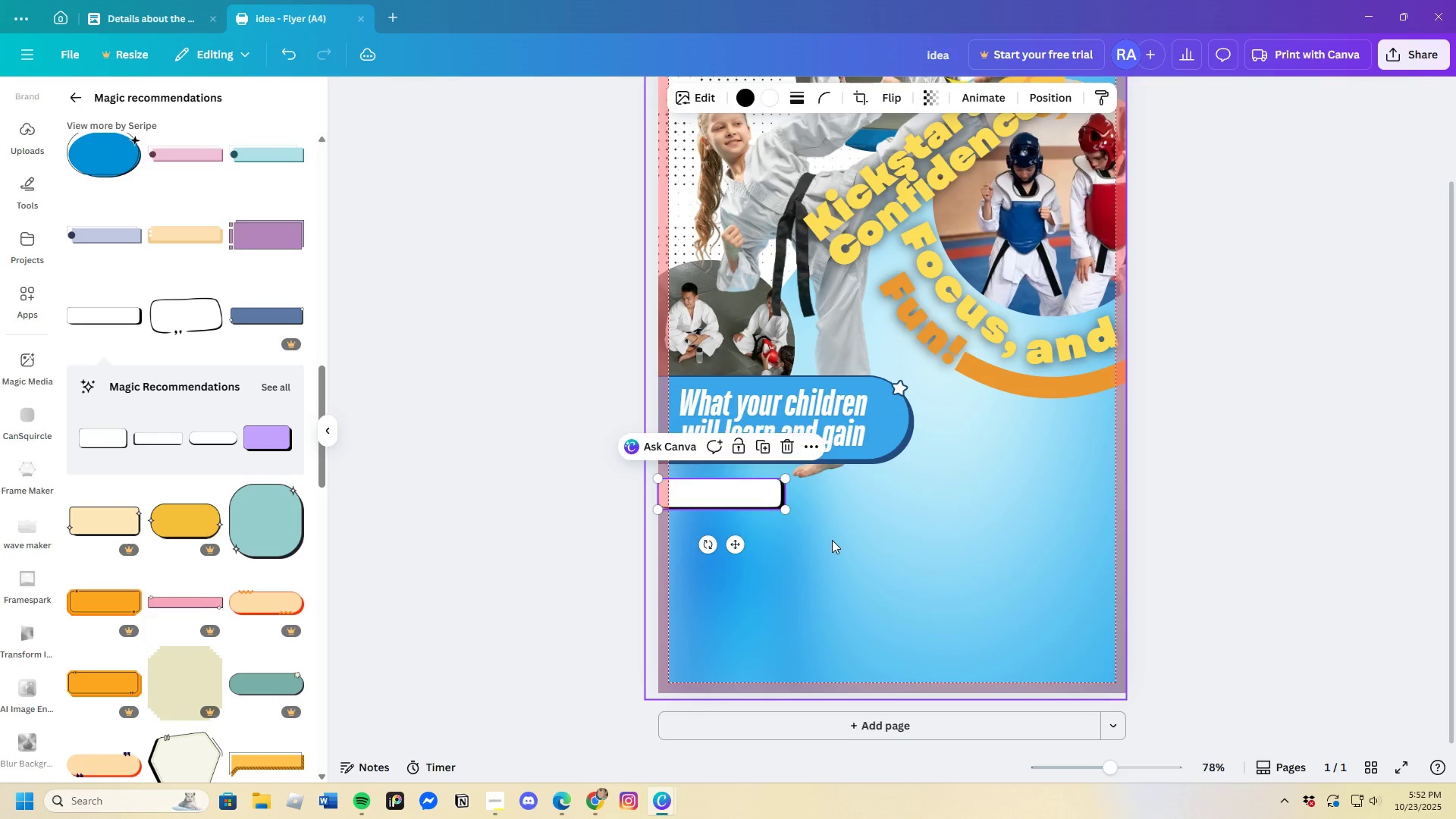 
left_click([832, 540])
 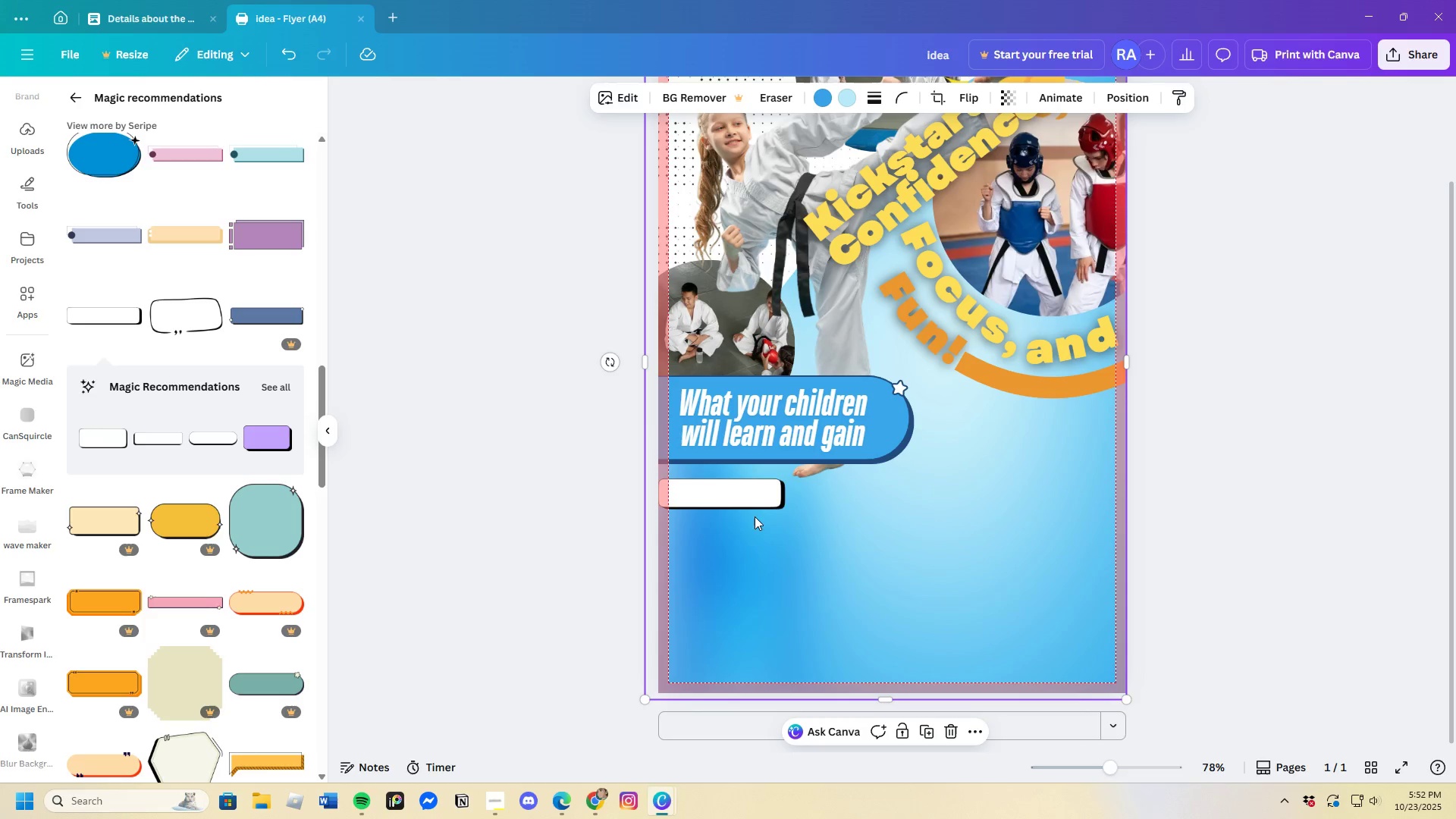 
left_click_drag(start_coordinate=[724, 486], to_coordinate=[713, 488])
 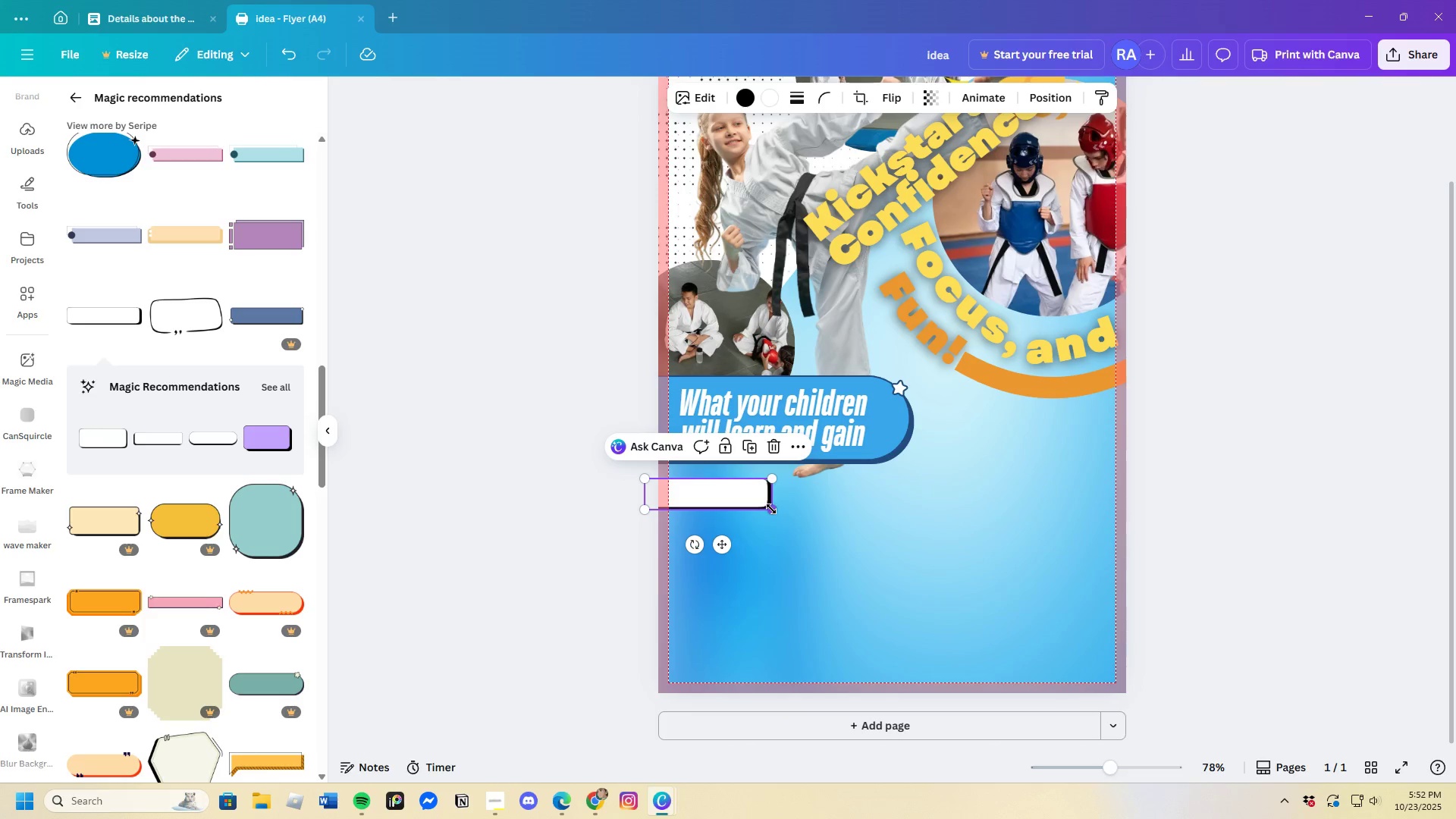 
left_click_drag(start_coordinate=[771, 509], to_coordinate=[779, 511])
 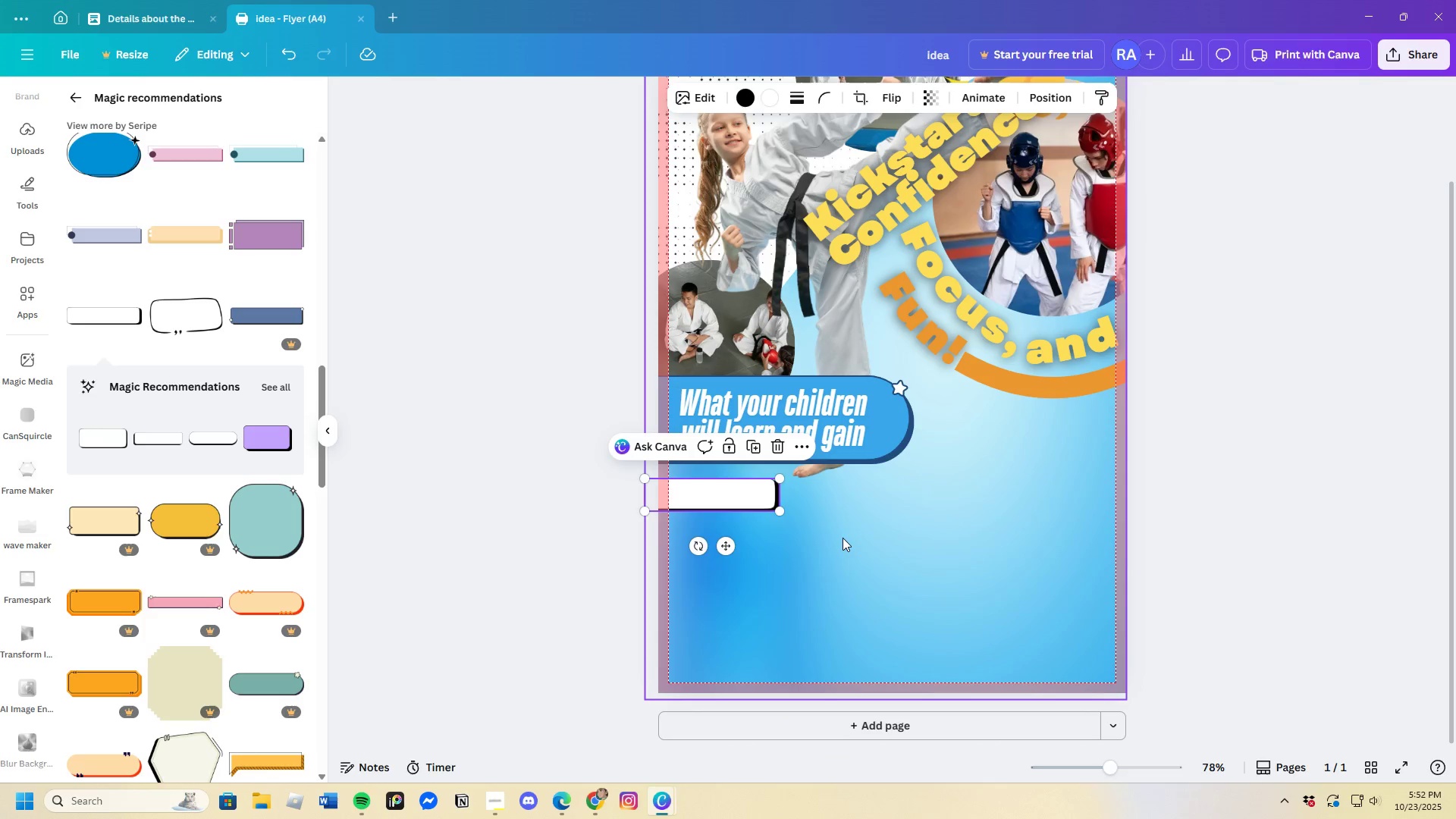 
left_click([843, 538])
 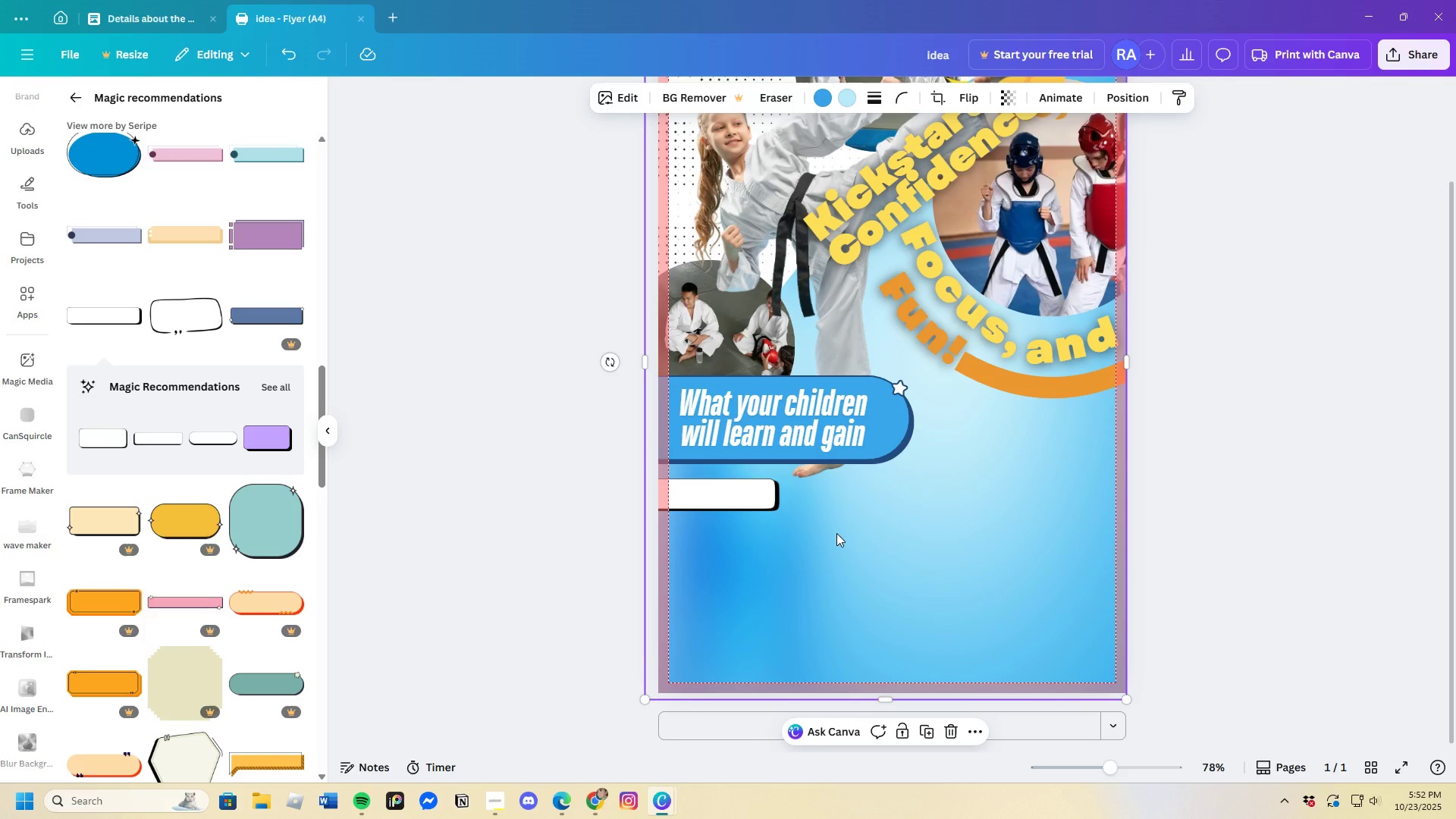 
scroll: coordinate [903, 582], scroll_direction: up, amount: 3.0
 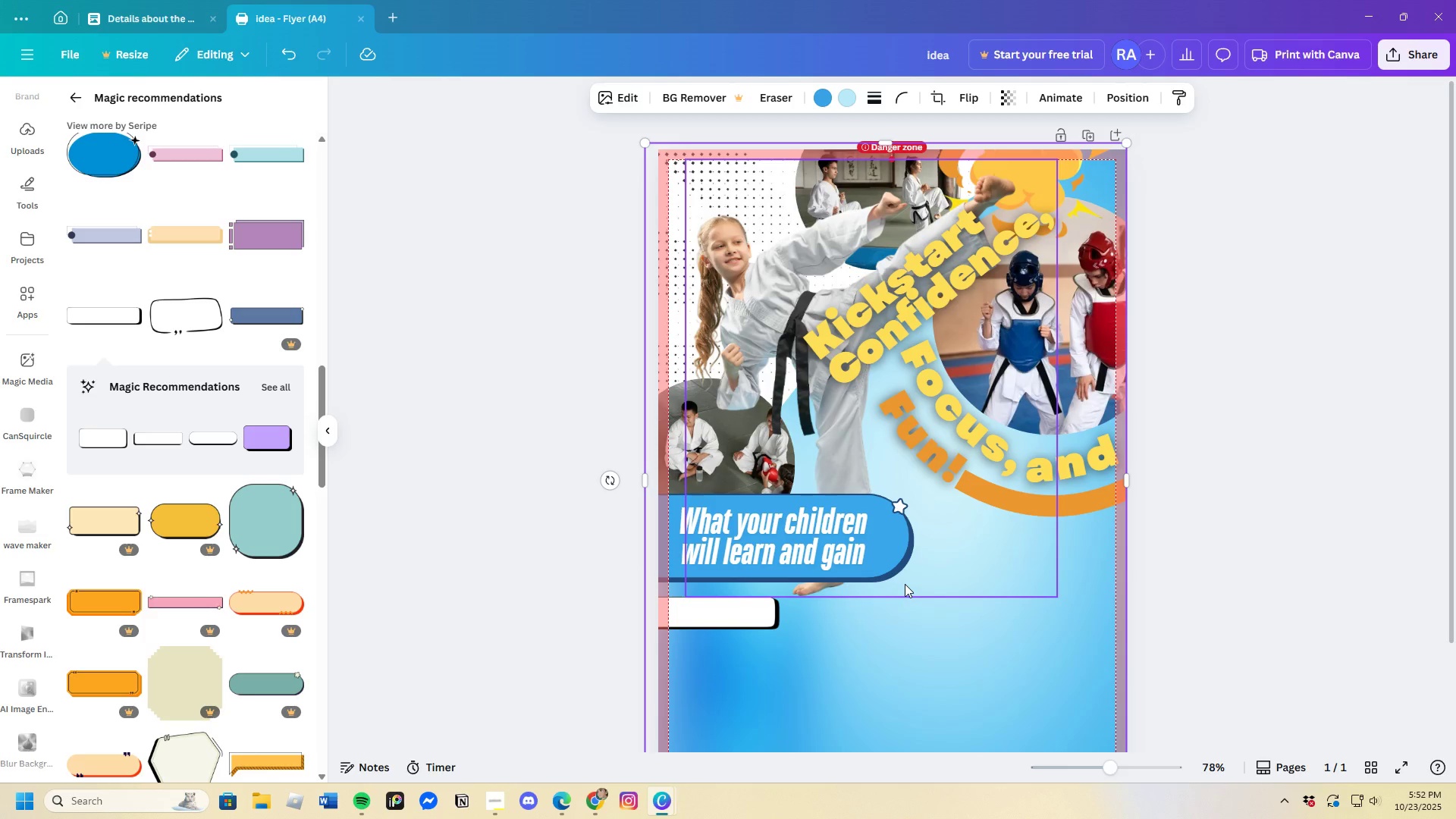 
scroll: coordinate [905, 584], scroll_direction: down, amount: 2.0
 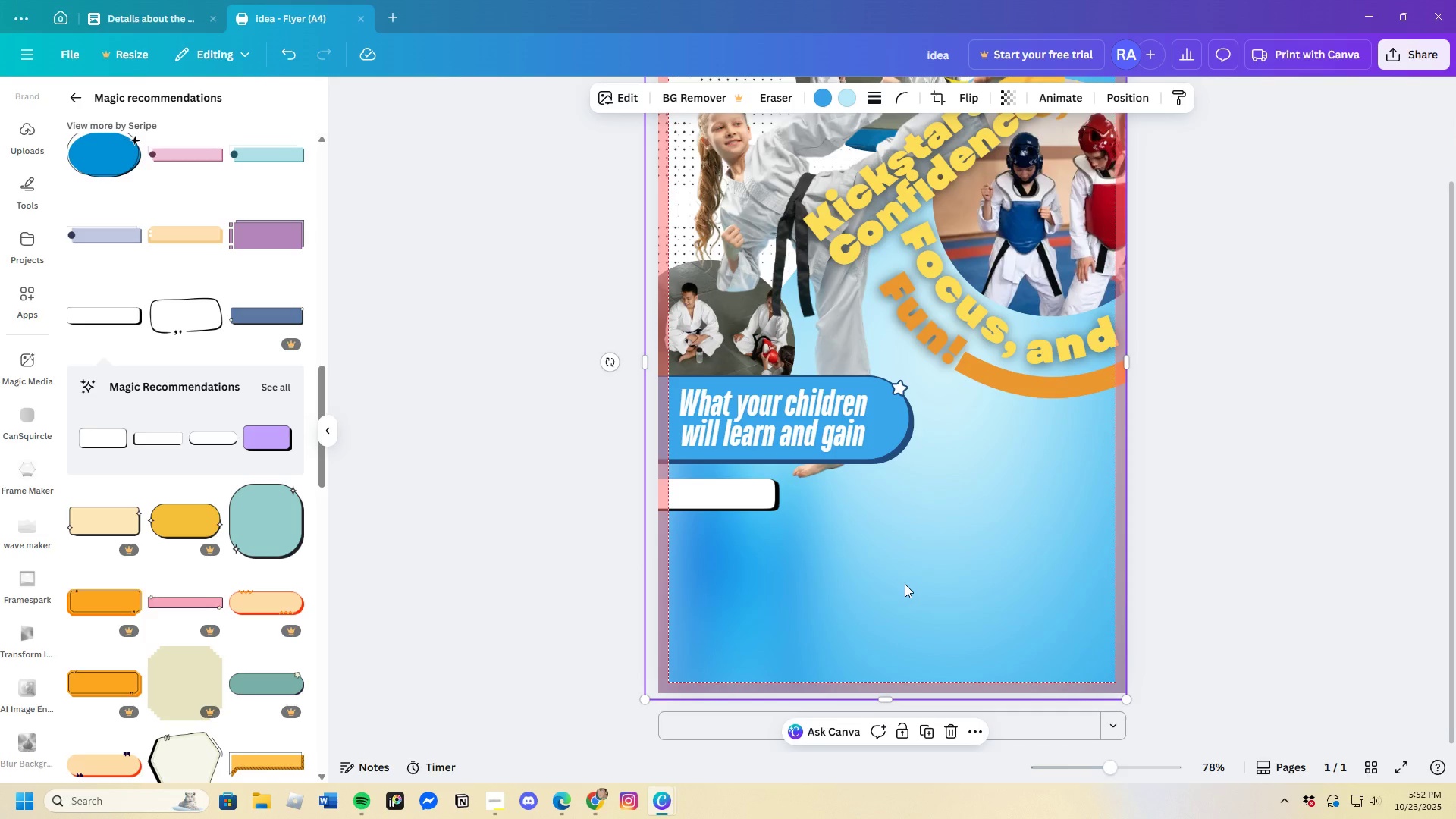 
scroll: coordinate [905, 584], scroll_direction: up, amount: 1.0
 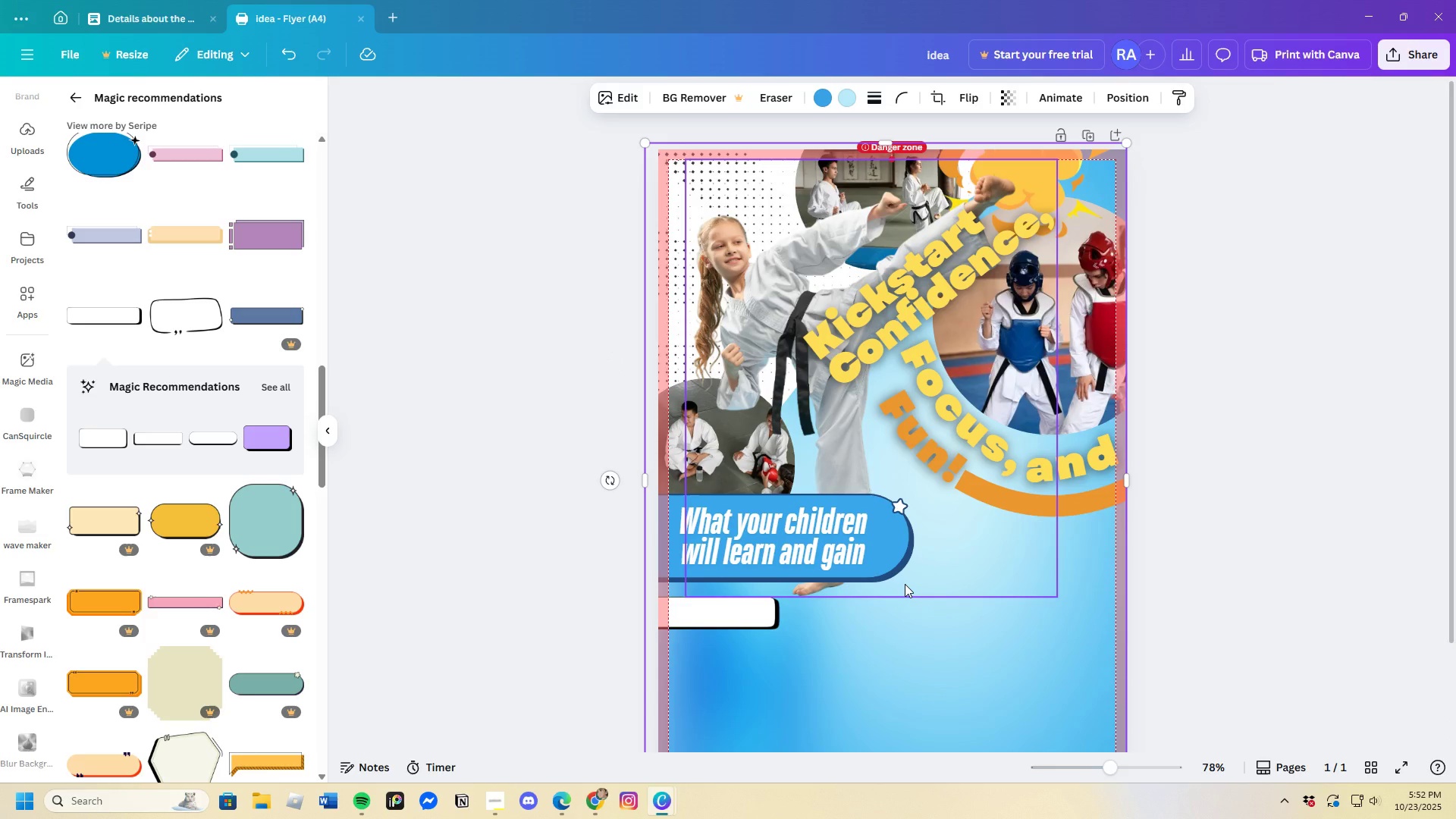 
scroll: coordinate [905, 584], scroll_direction: down, amount: 3.0
 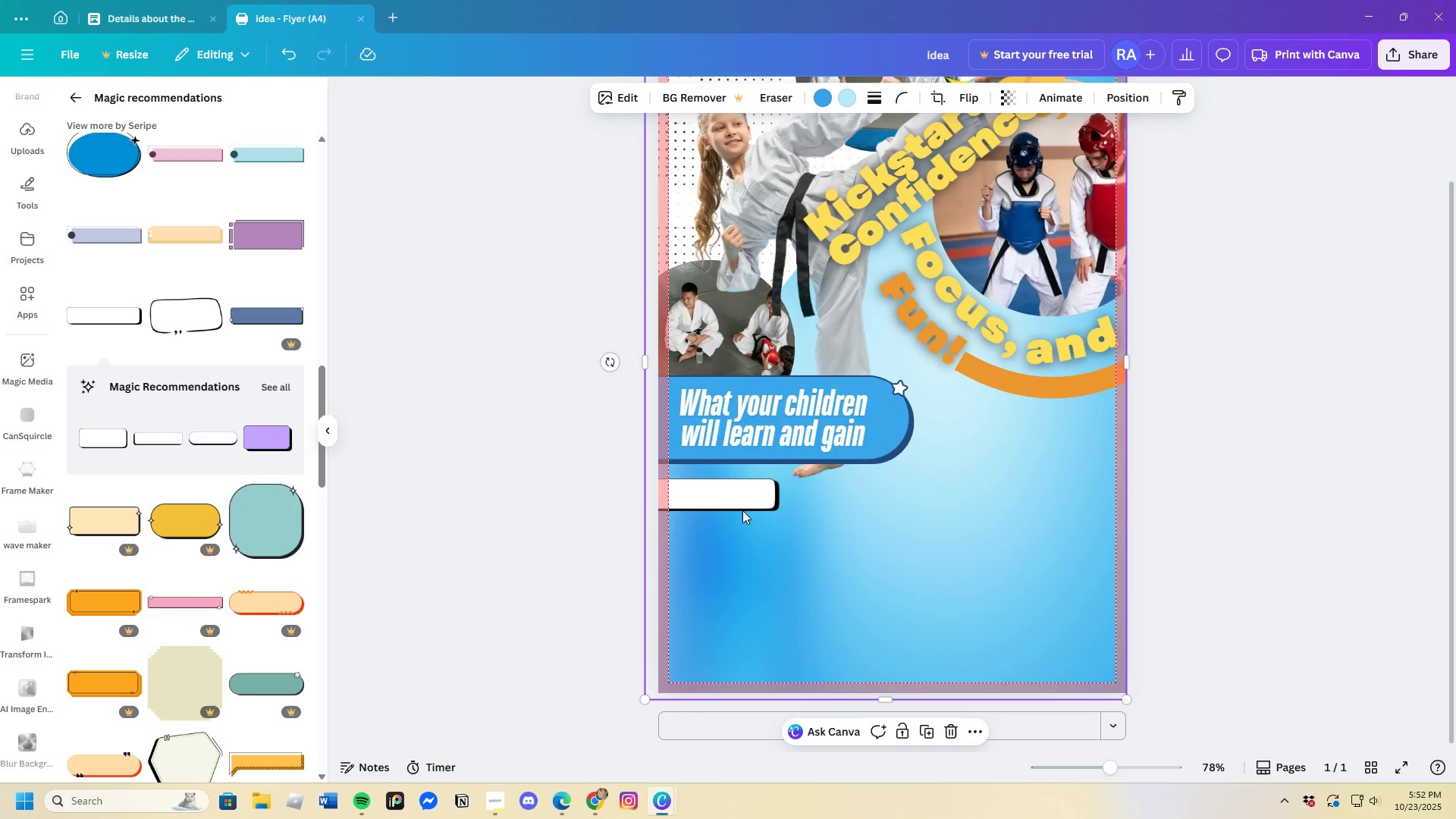 
left_click([739, 500])
 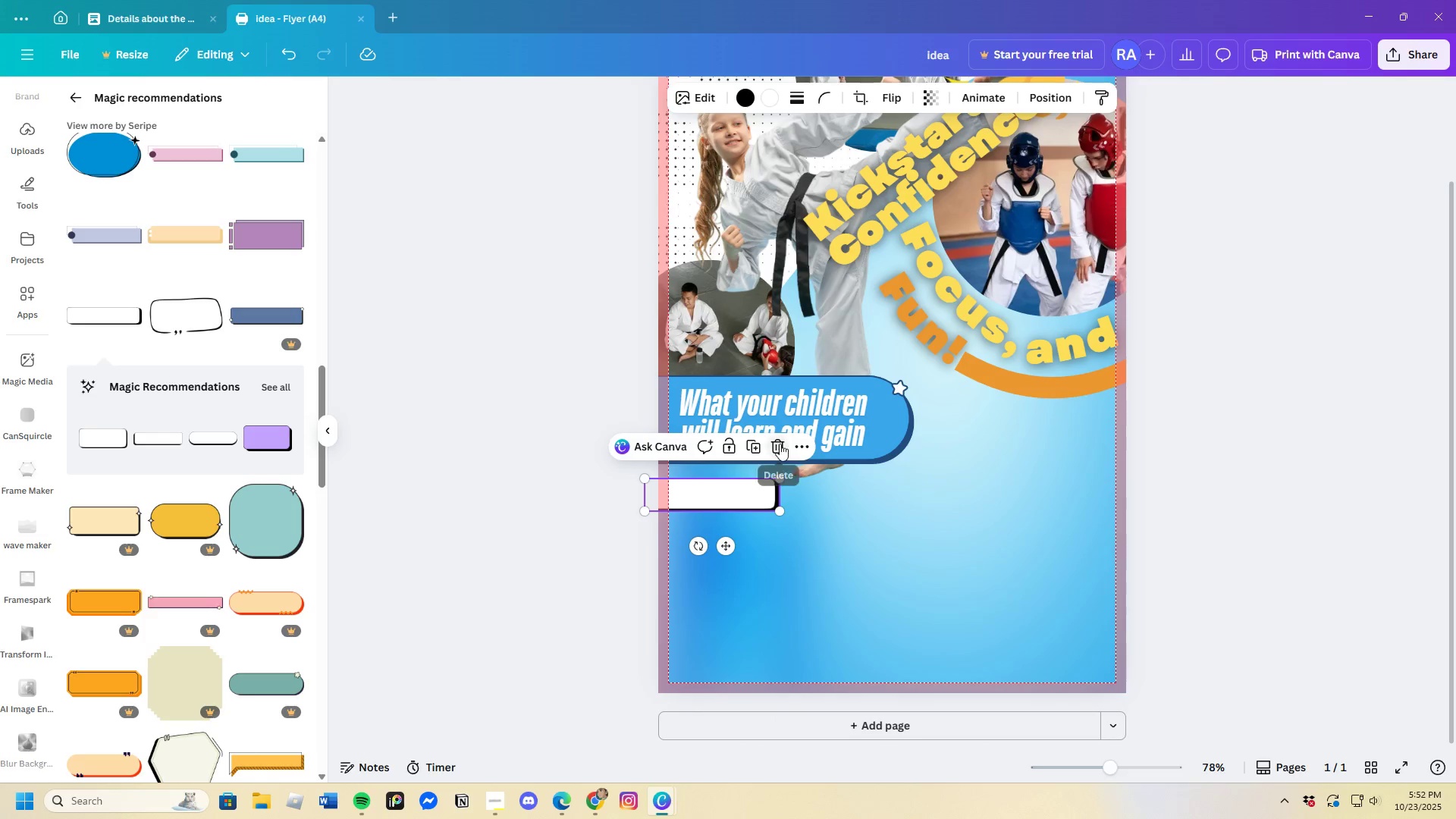 
left_click([780, 444])
 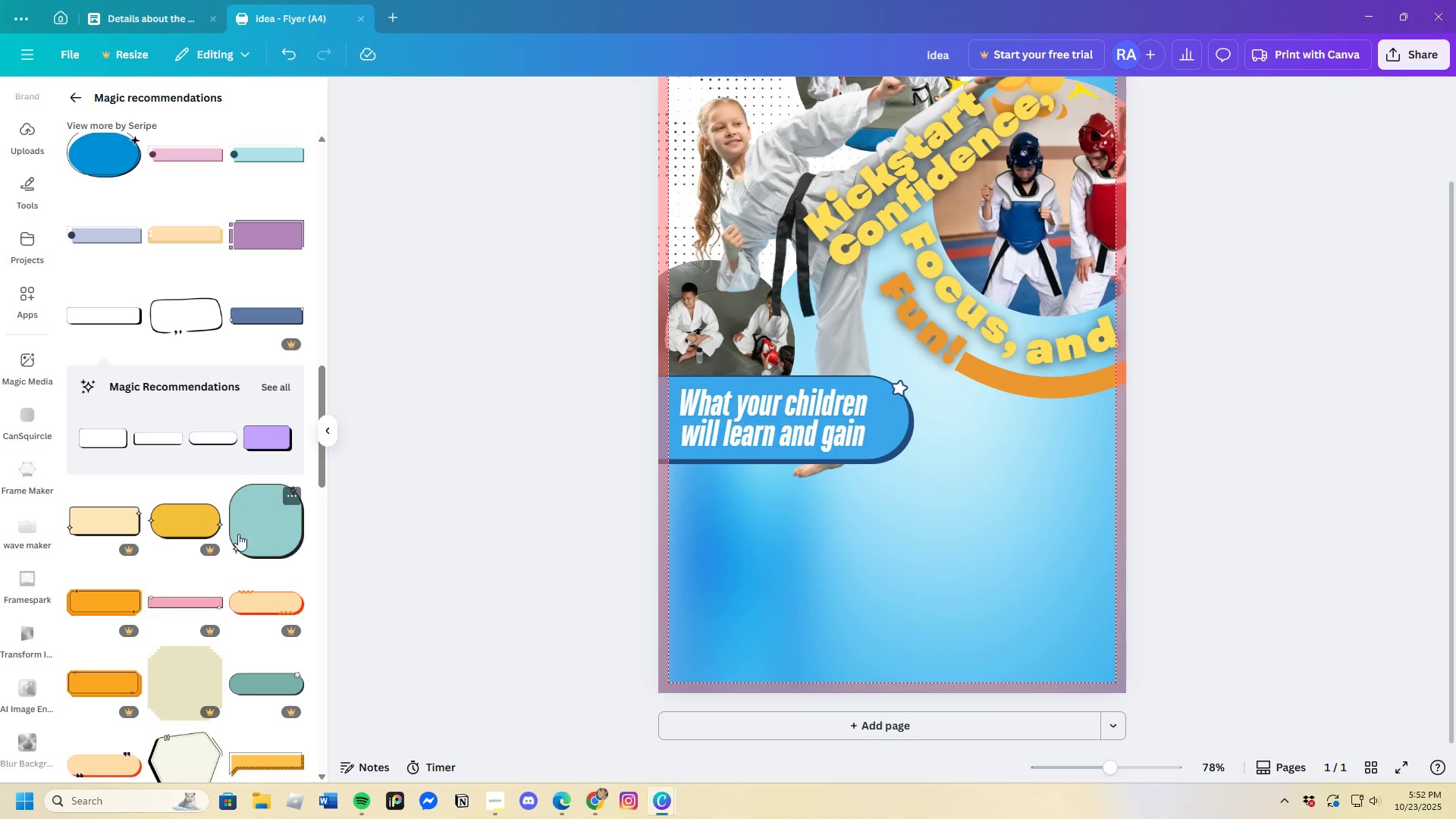 
scroll: coordinate [219, 546], scroll_direction: down, amount: 18.0
 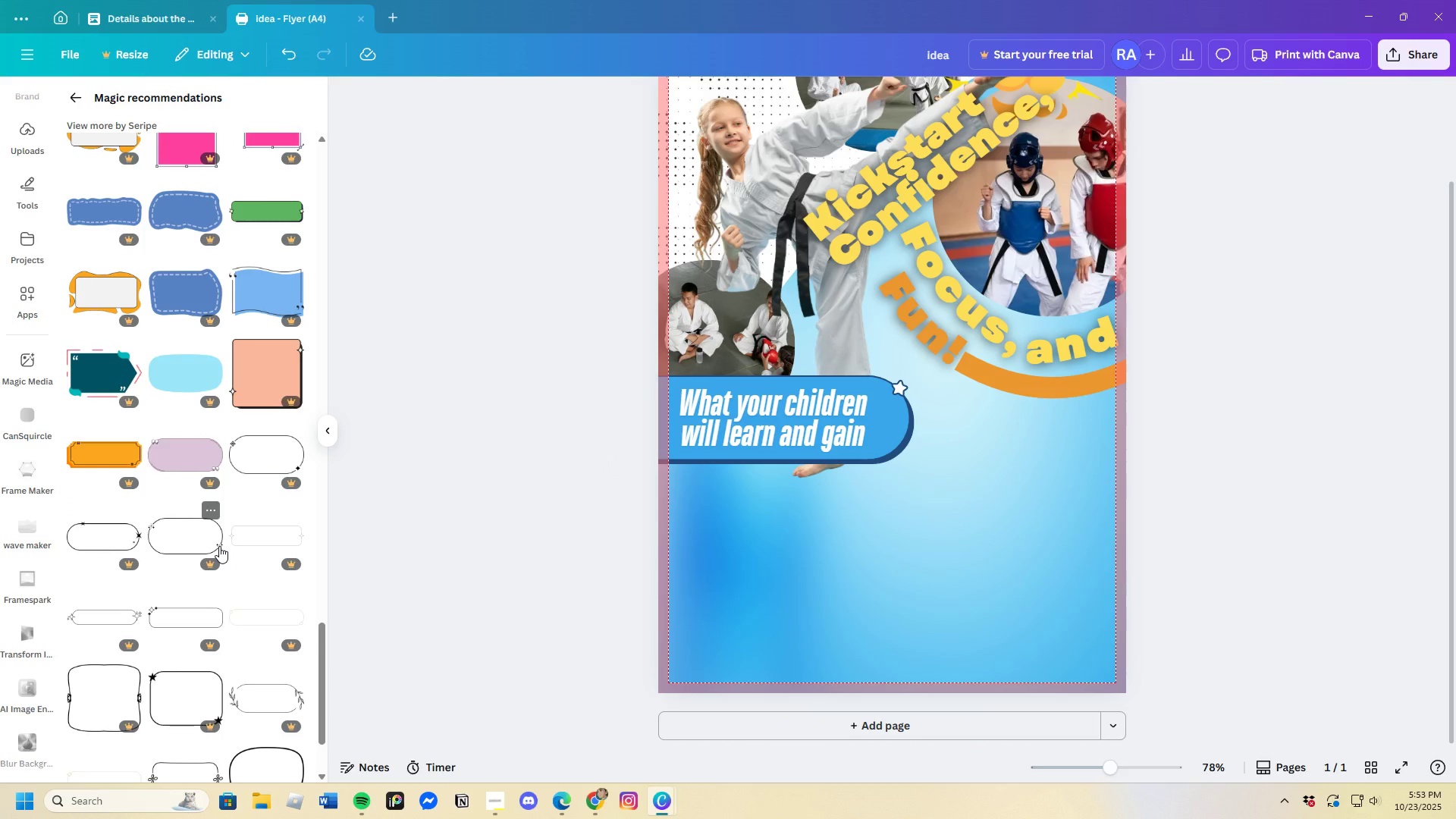 
scroll: coordinate [219, 546], scroll_direction: down, amount: 4.0
 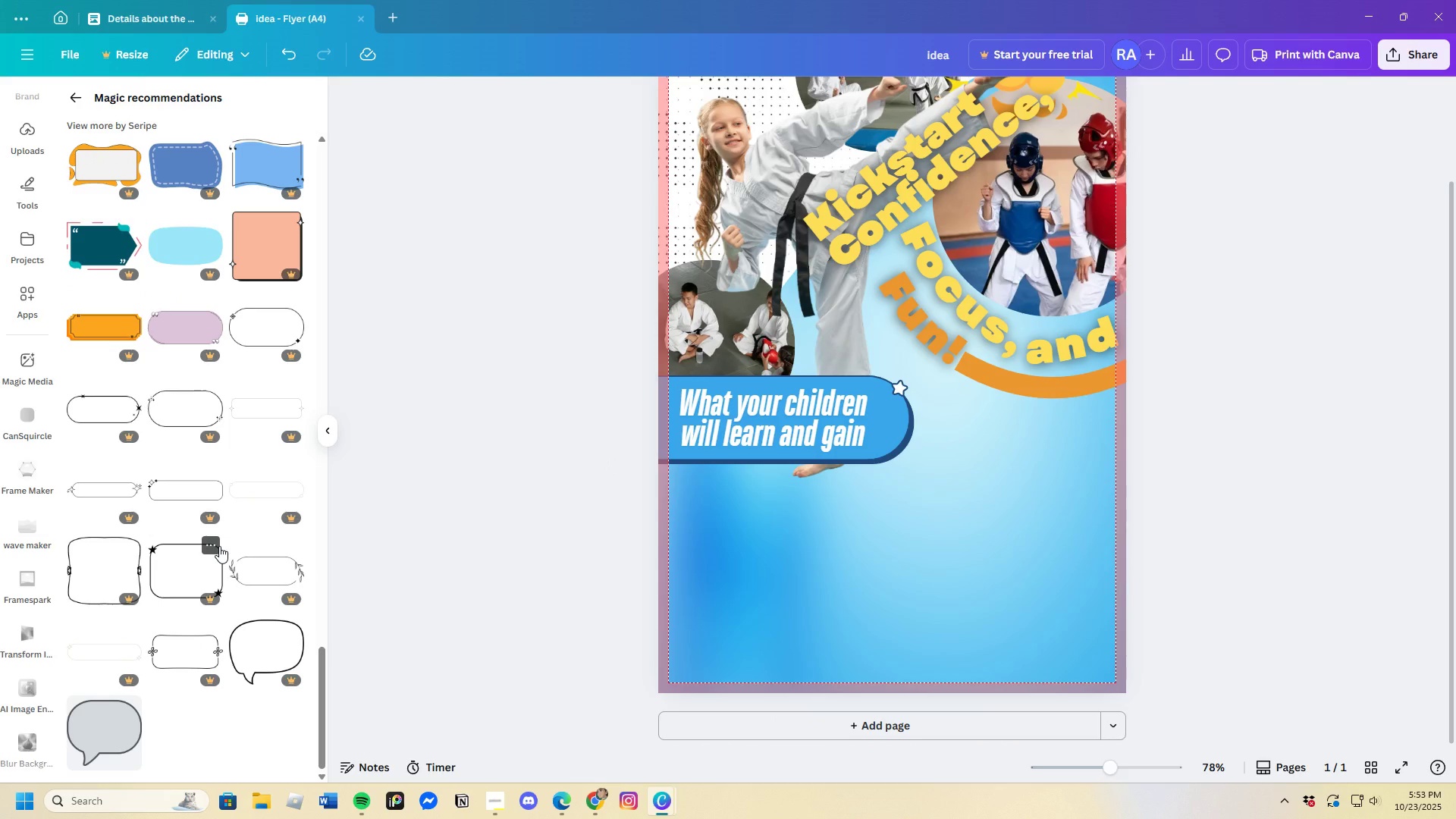 
scroll: coordinate [215, 545], scroll_direction: up, amount: 16.0
 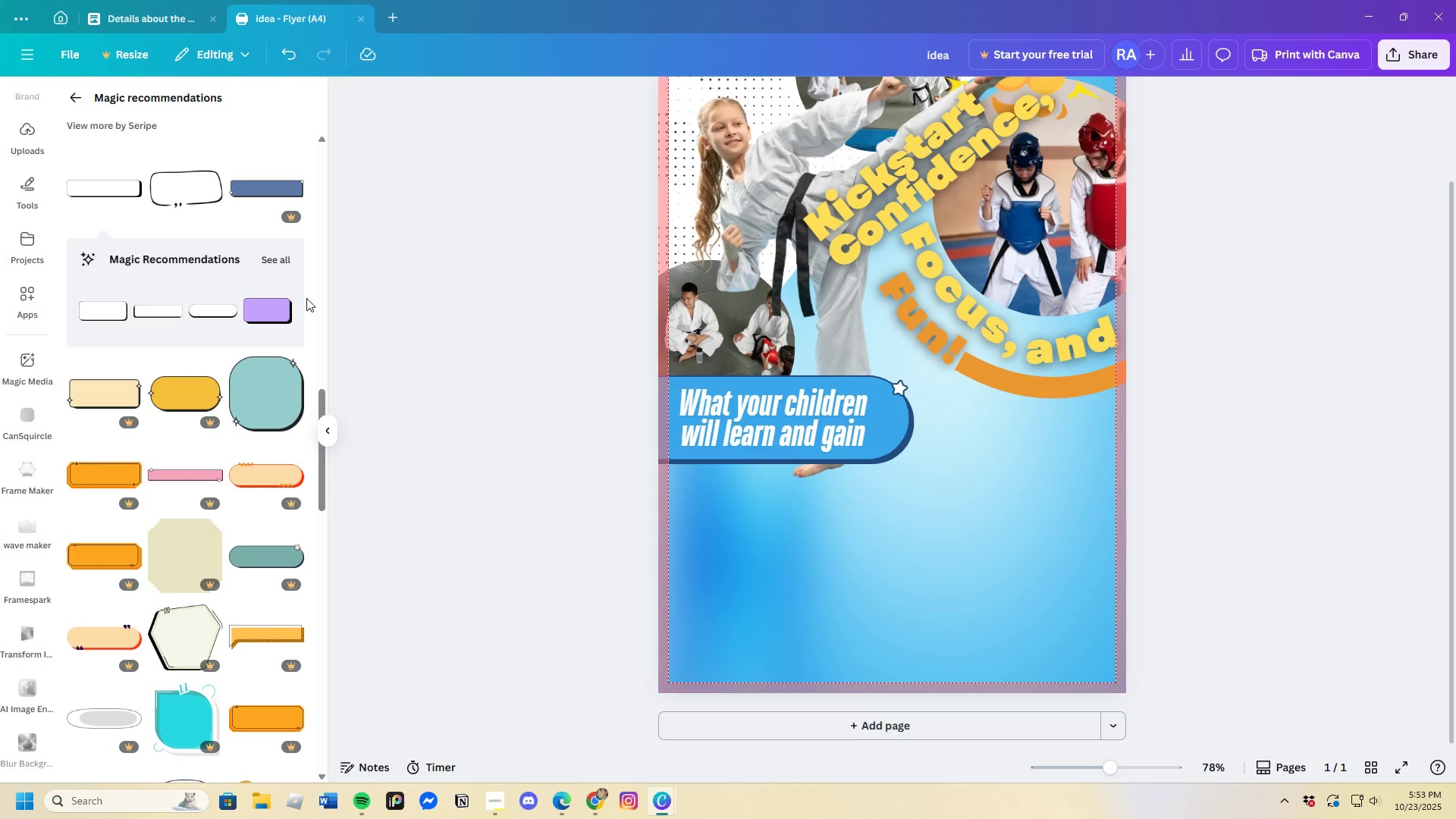 
left_click([285, 256])
 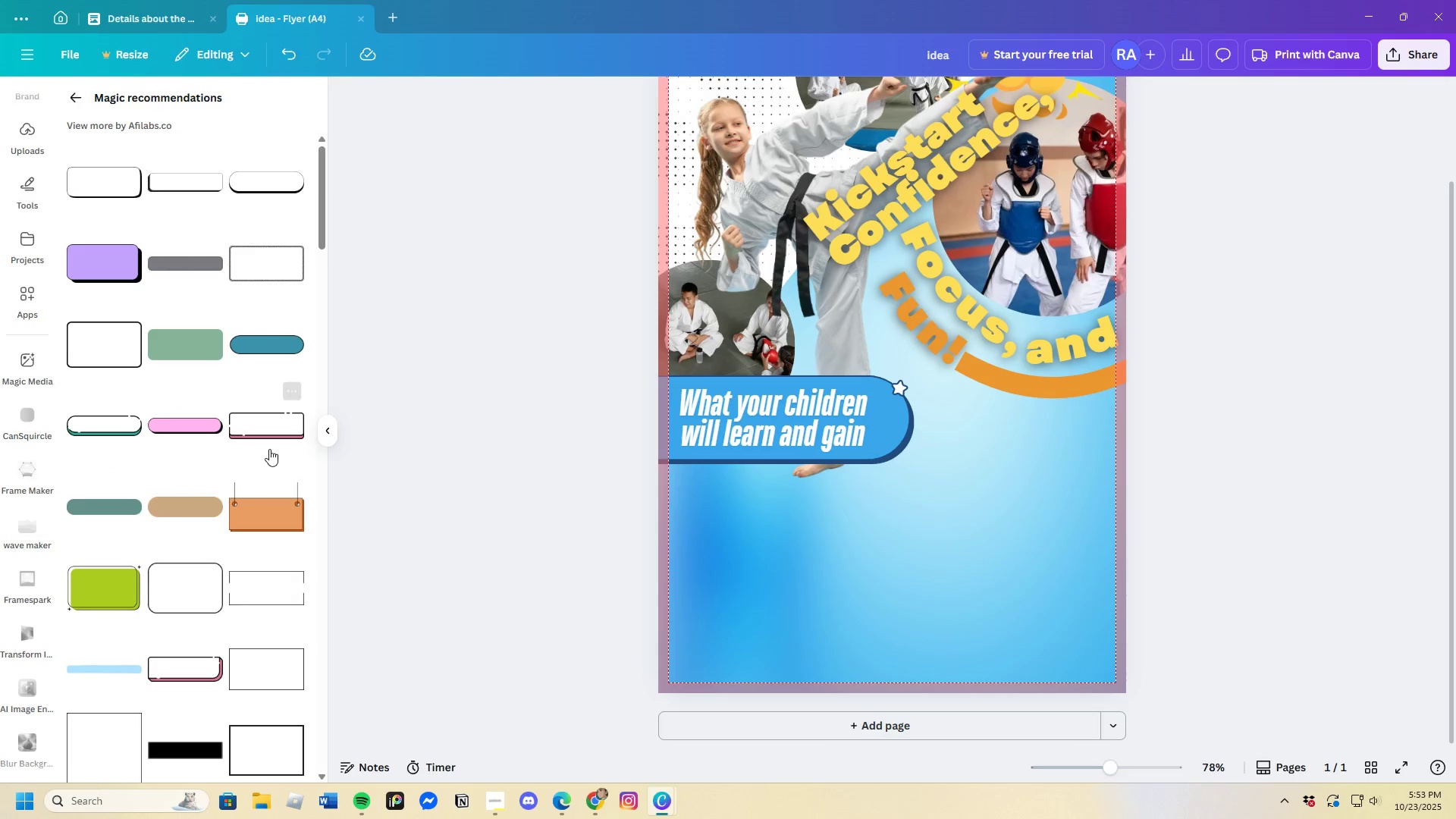 
wait(5.38)
 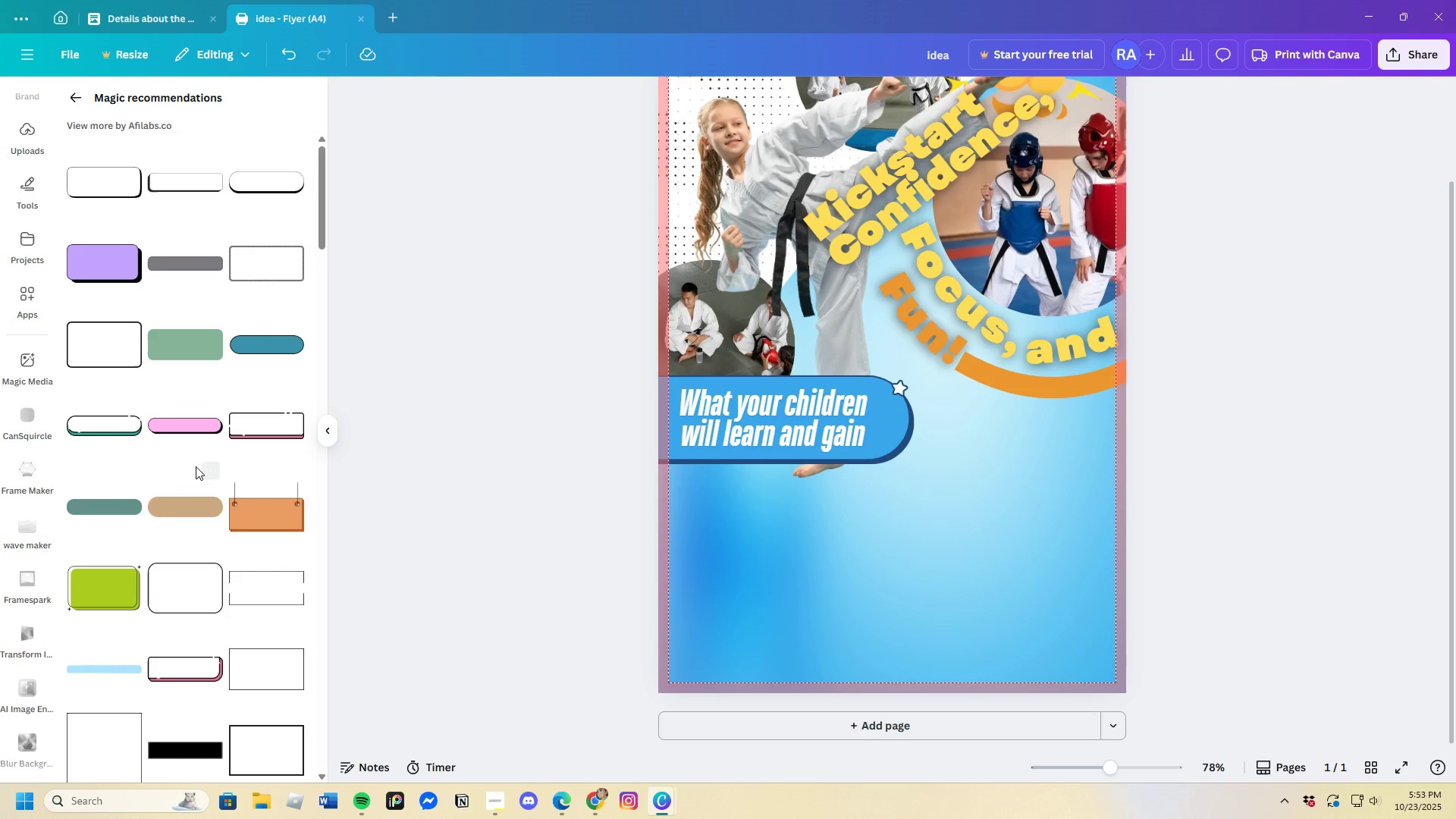 
scroll: coordinate [216, 648], scroll_direction: down, amount: 2.0
 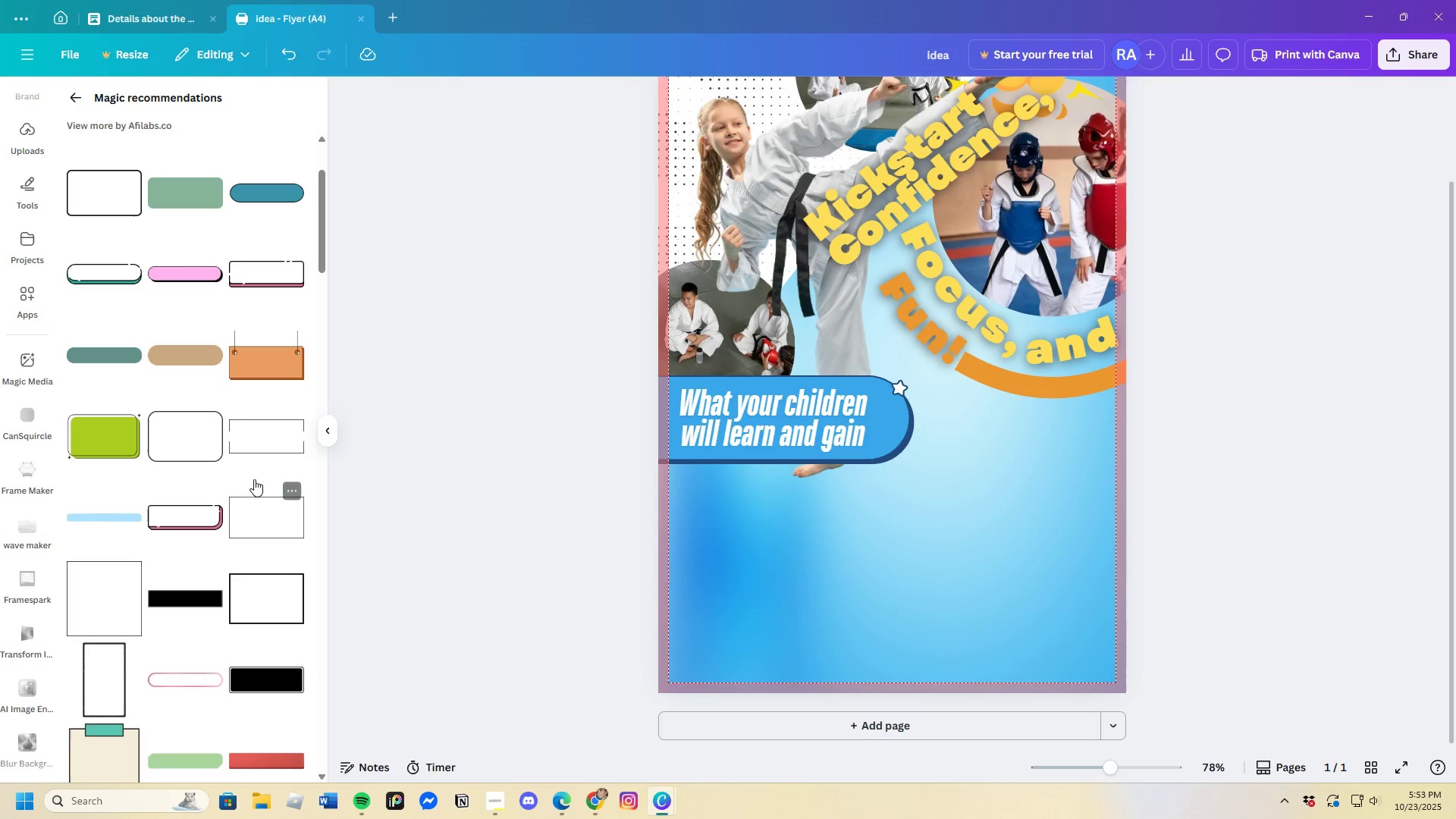 
left_click([269, 435])
 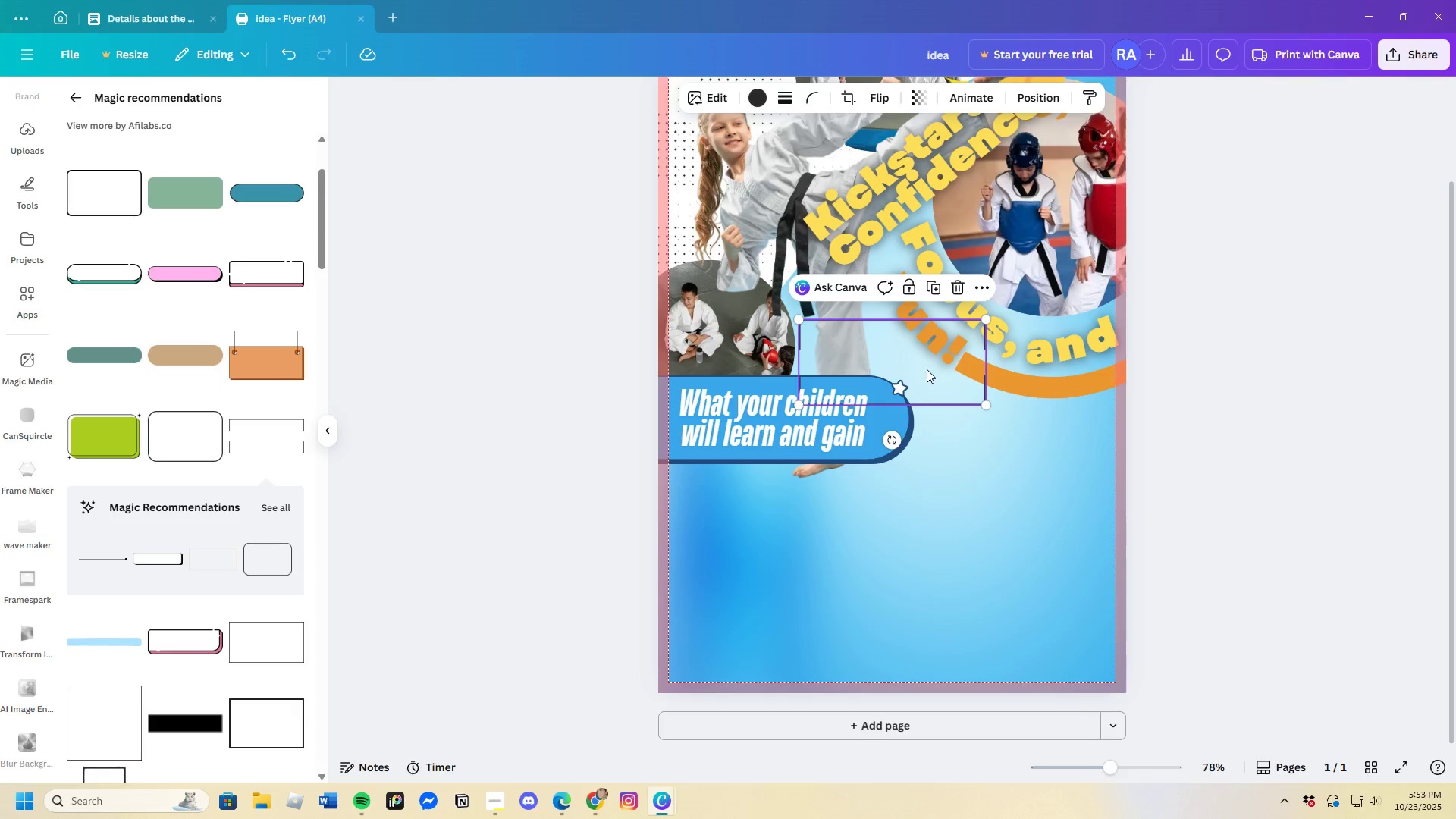 
left_click_drag(start_coordinate=[935, 375], to_coordinate=[808, 529])
 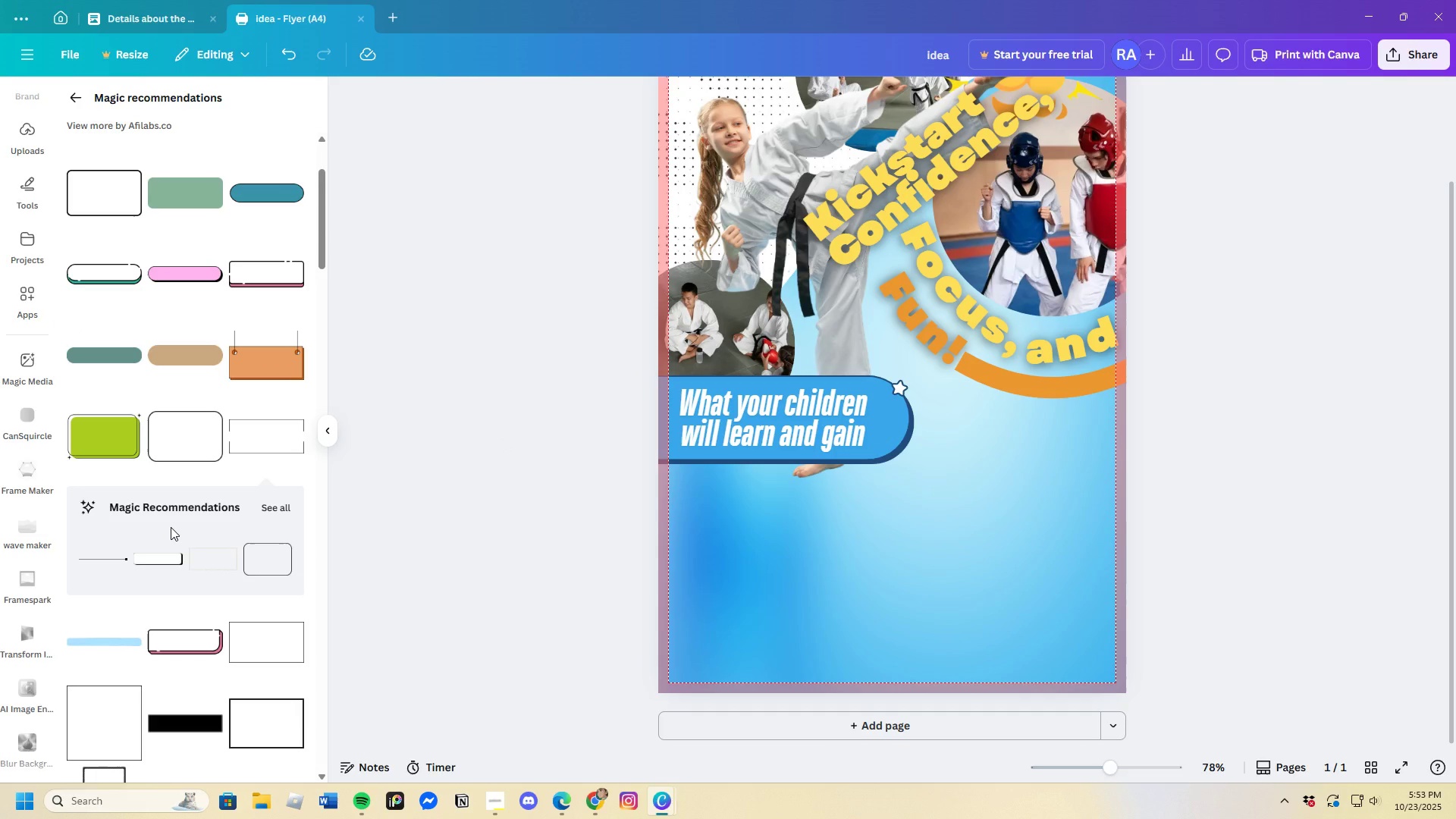 
scroll: coordinate [171, 527], scroll_direction: down, amount: 3.0
 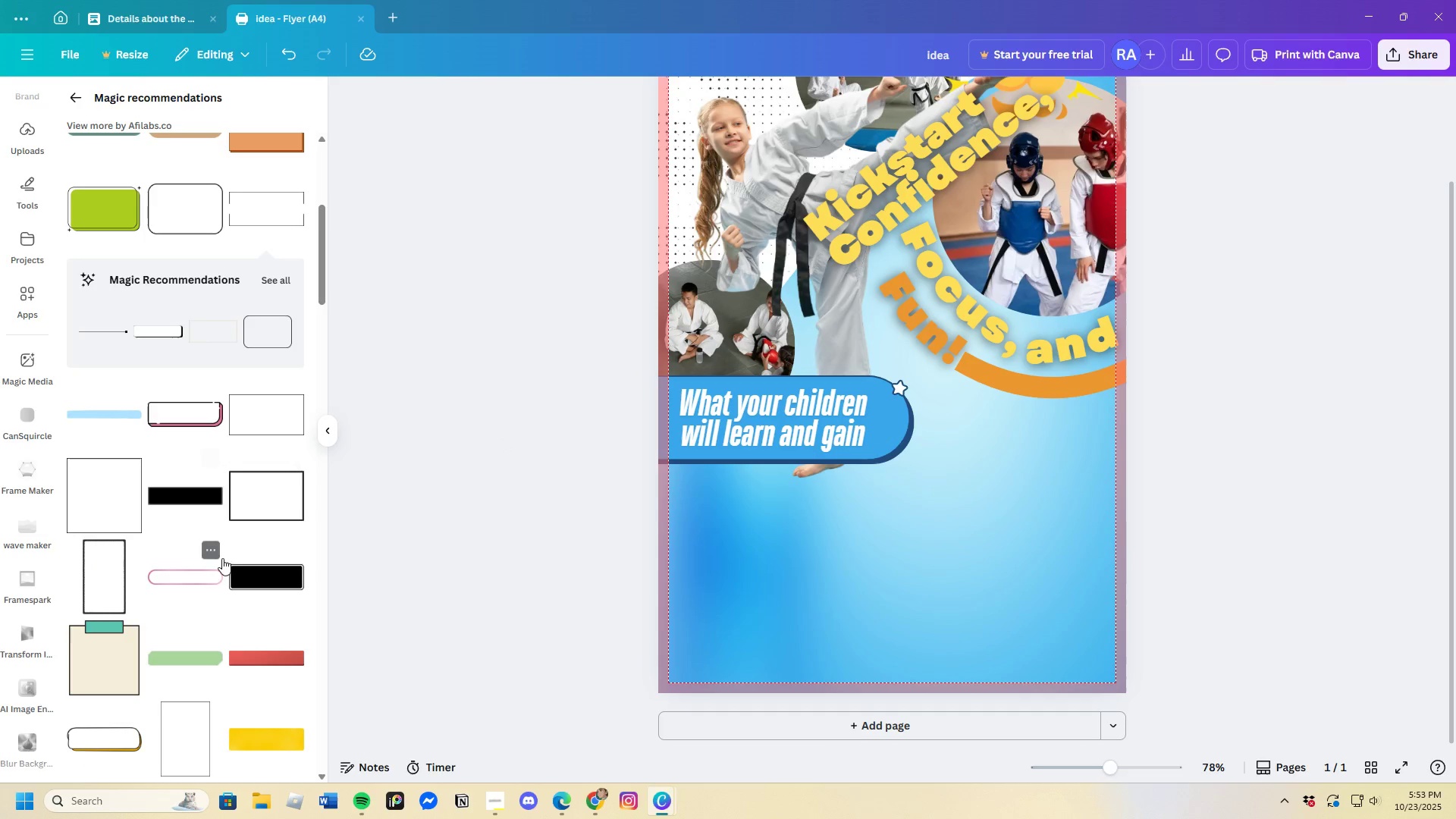 
left_click([248, 570])
 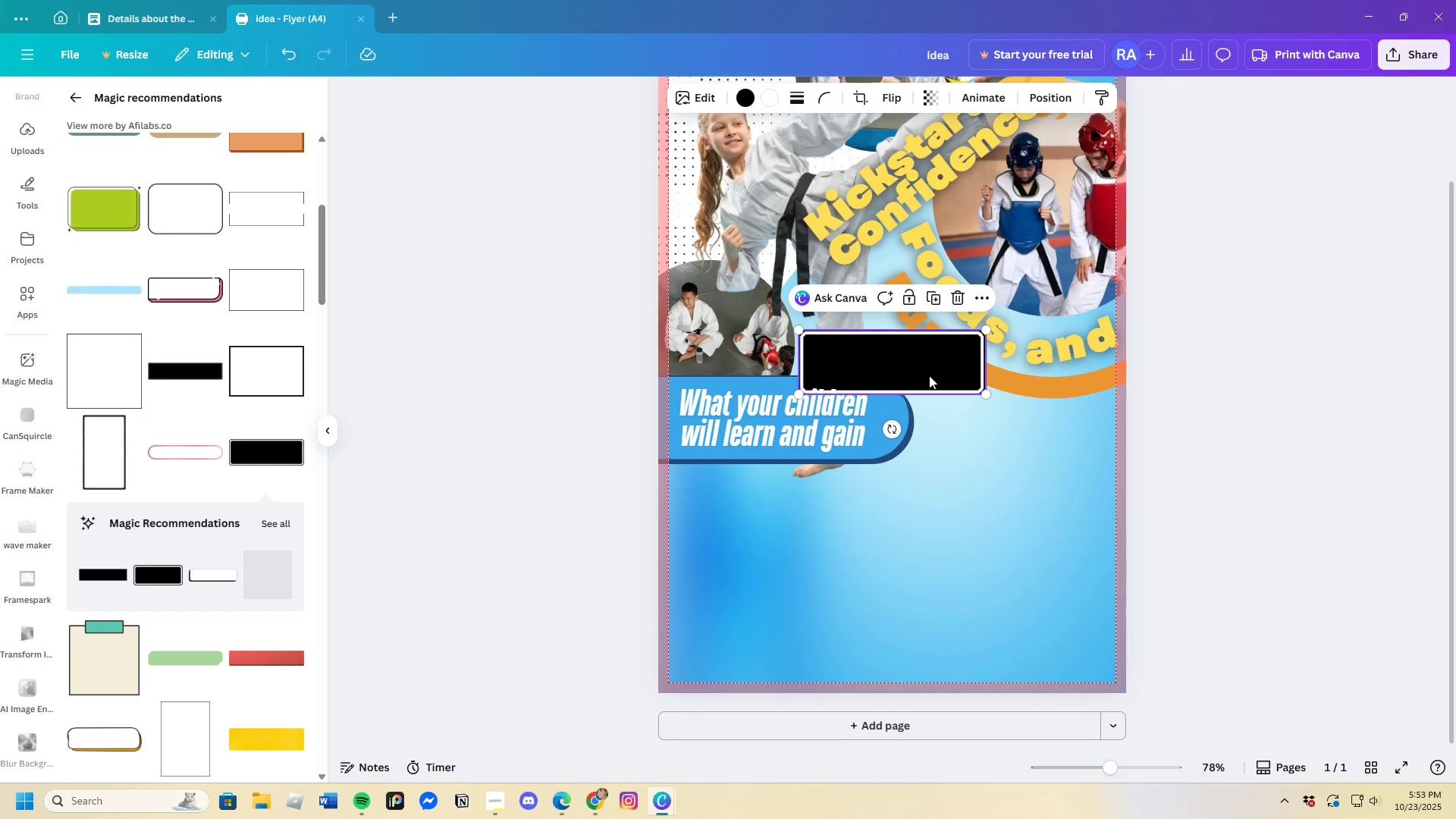 
left_click_drag(start_coordinate=[932, 373], to_coordinate=[756, 522])
 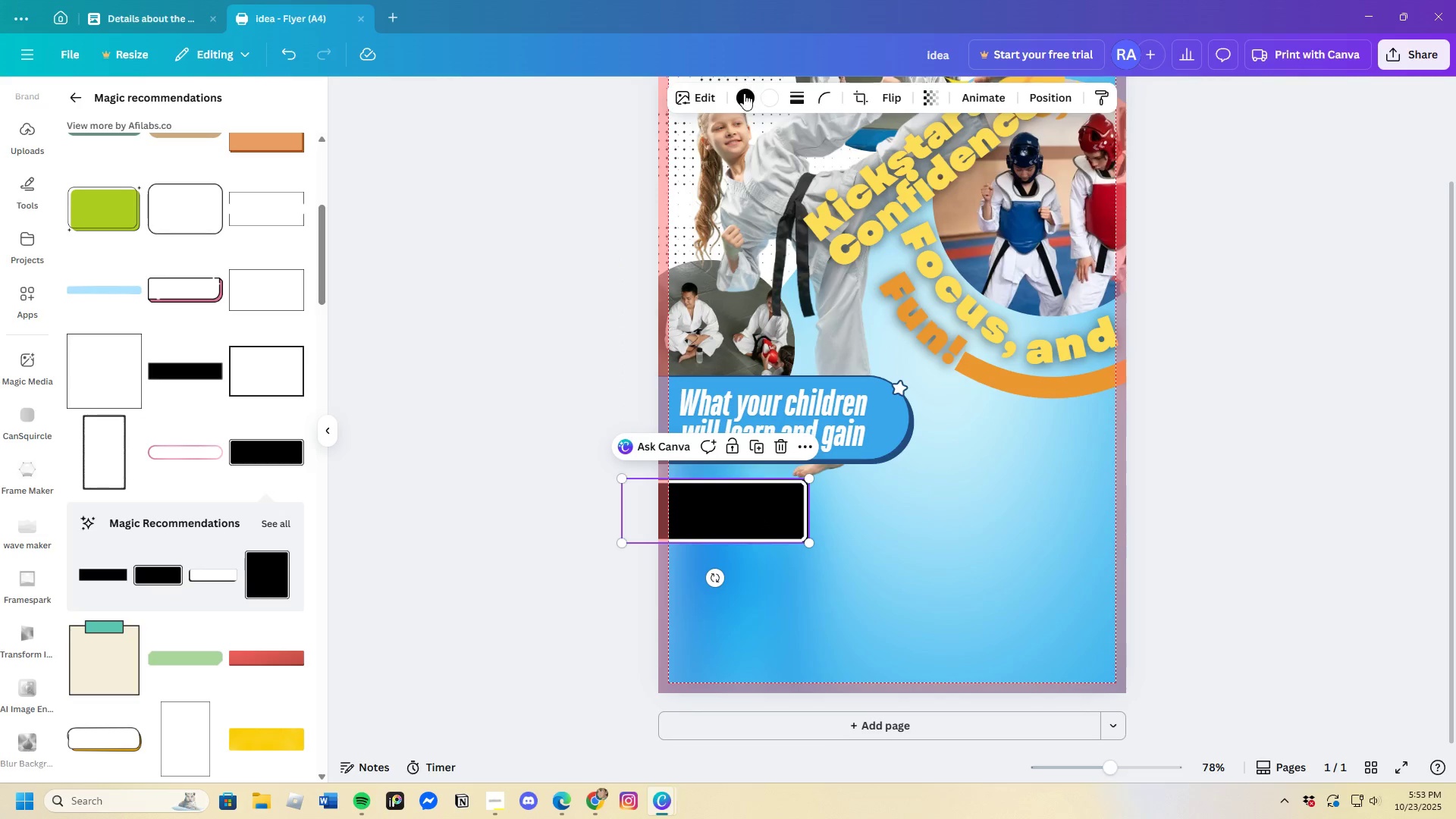 
left_click([742, 102])
 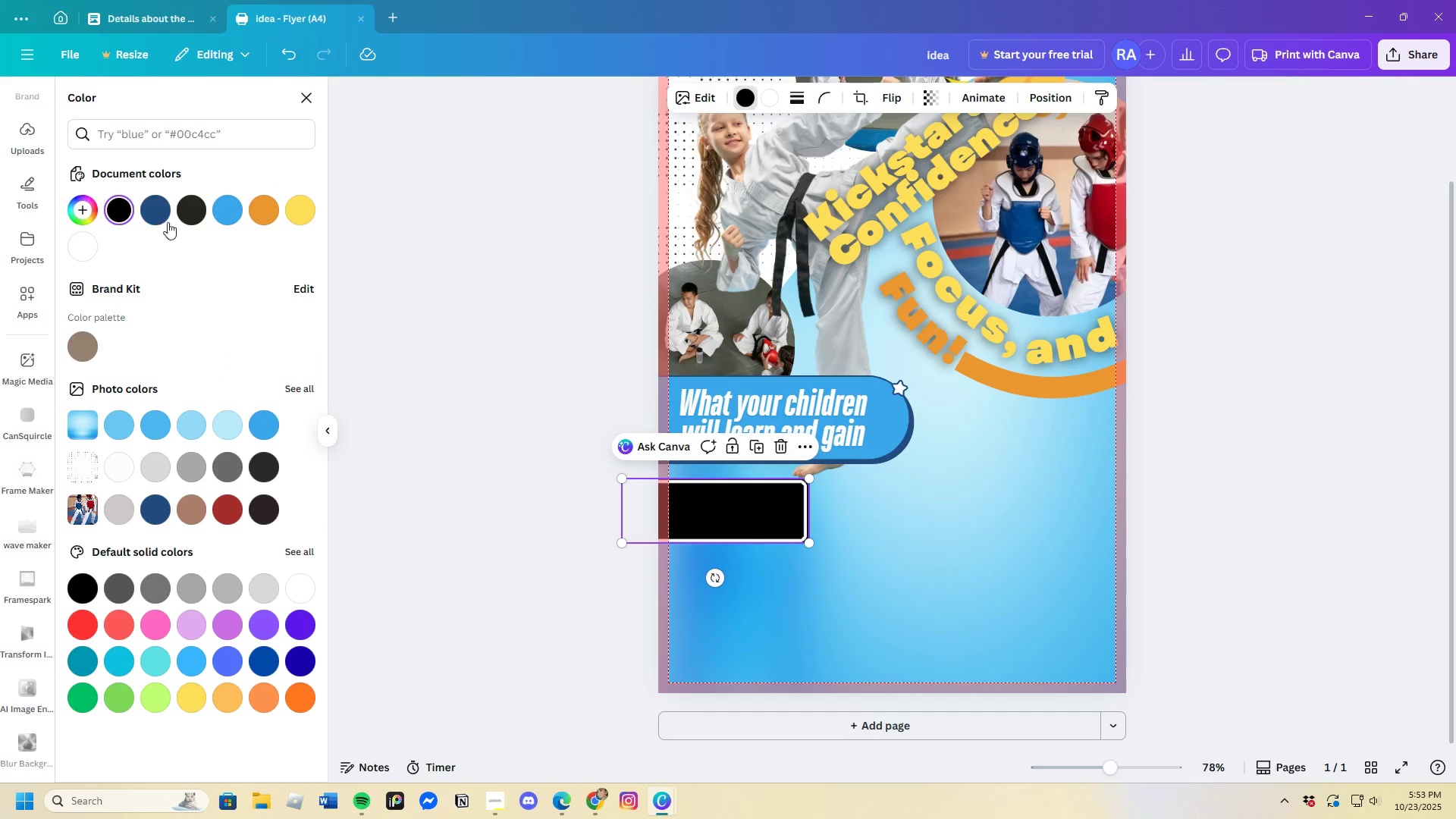 
left_click([160, 213])
 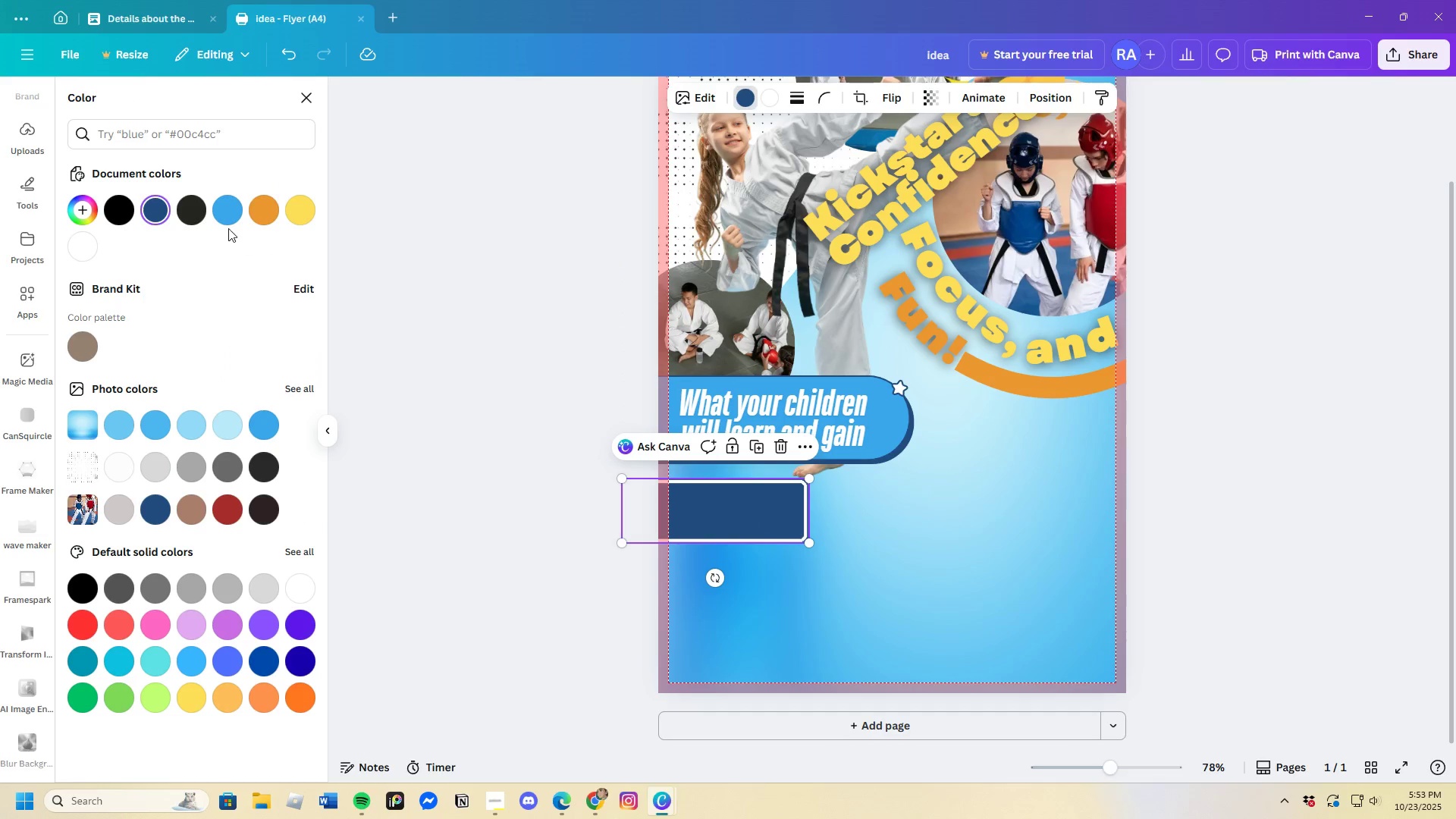 
left_click([231, 218])
 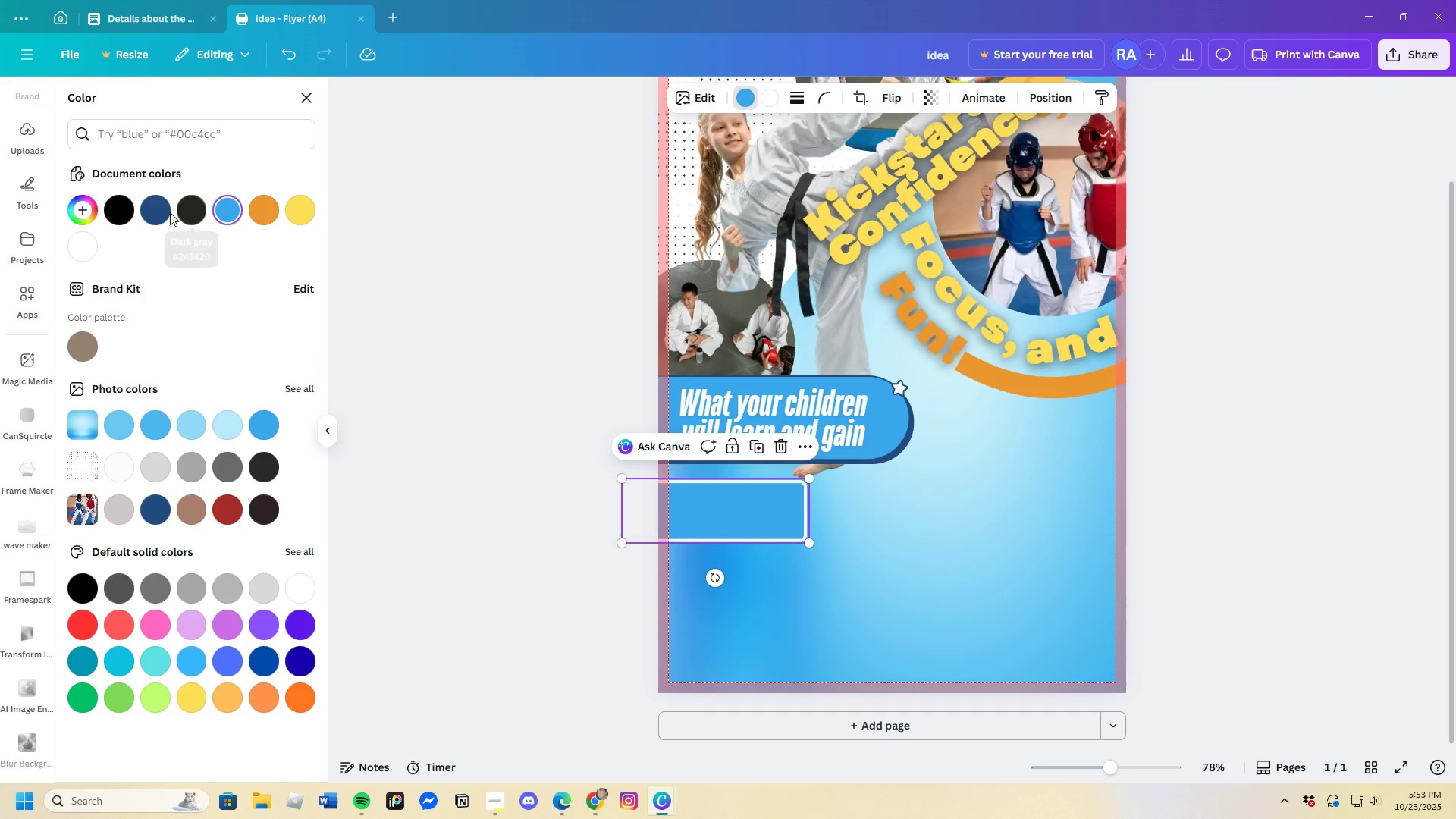 
left_click([168, 212])
 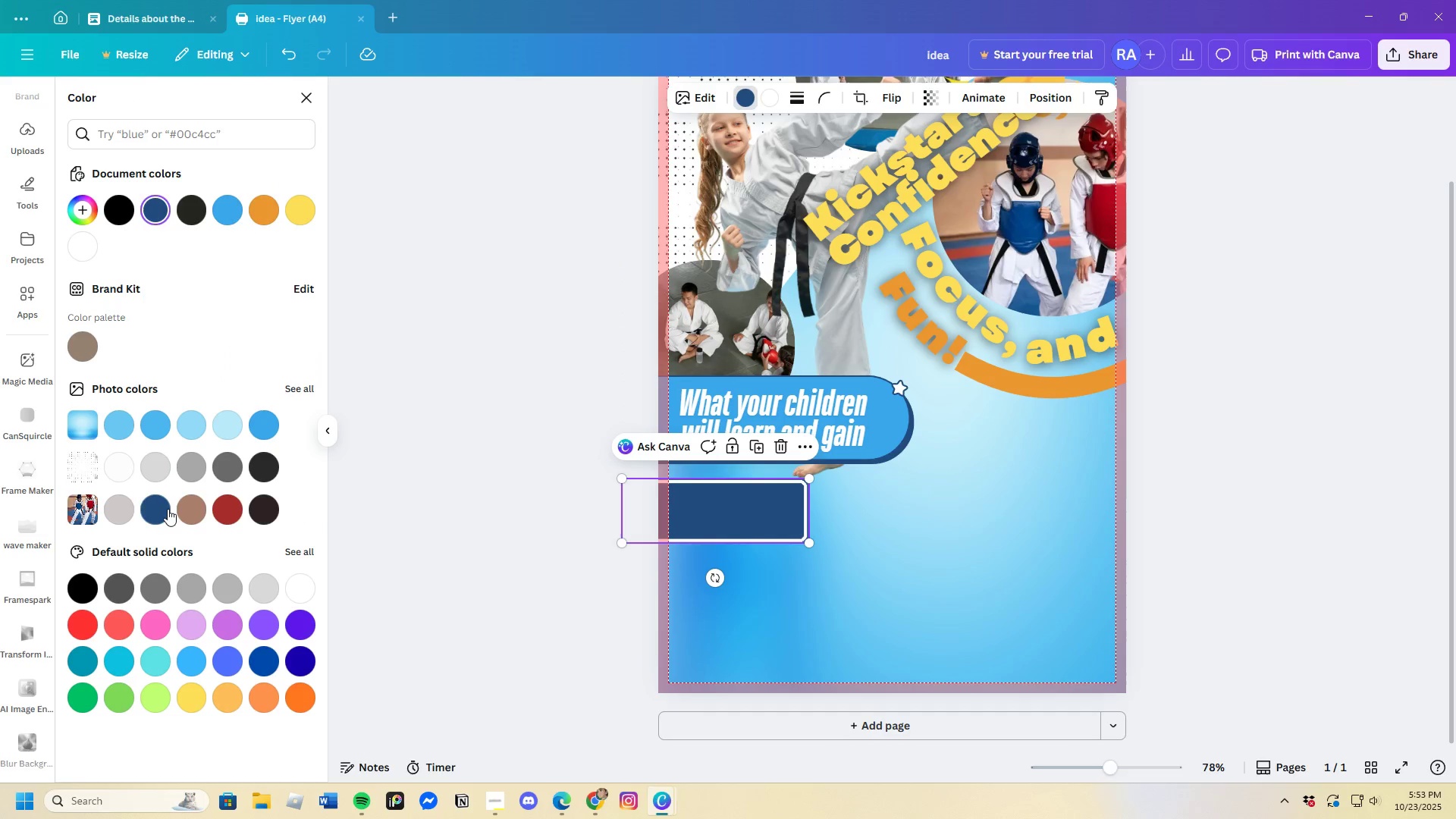 
left_click([165, 511])
 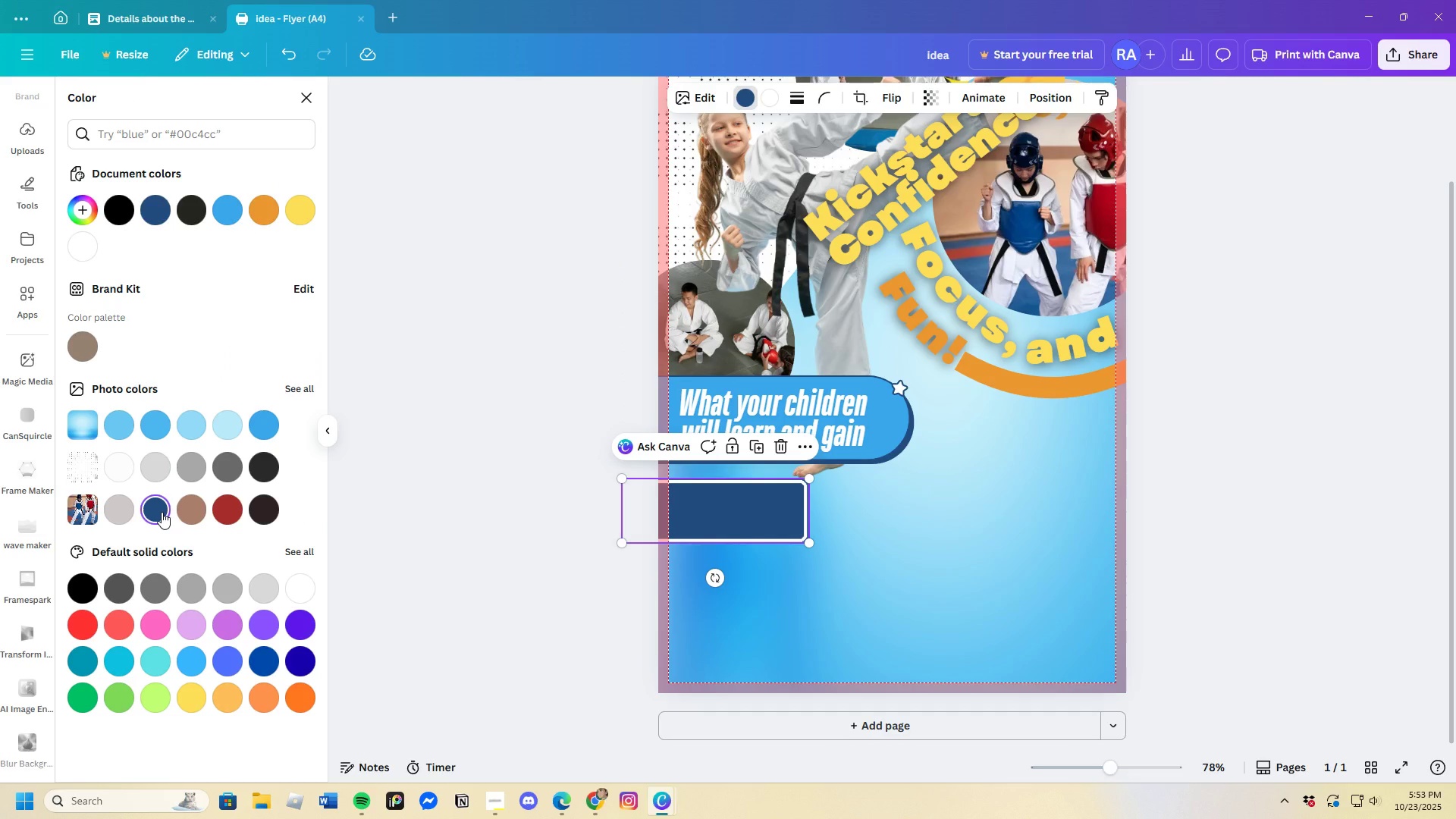 
left_click([162, 512])
 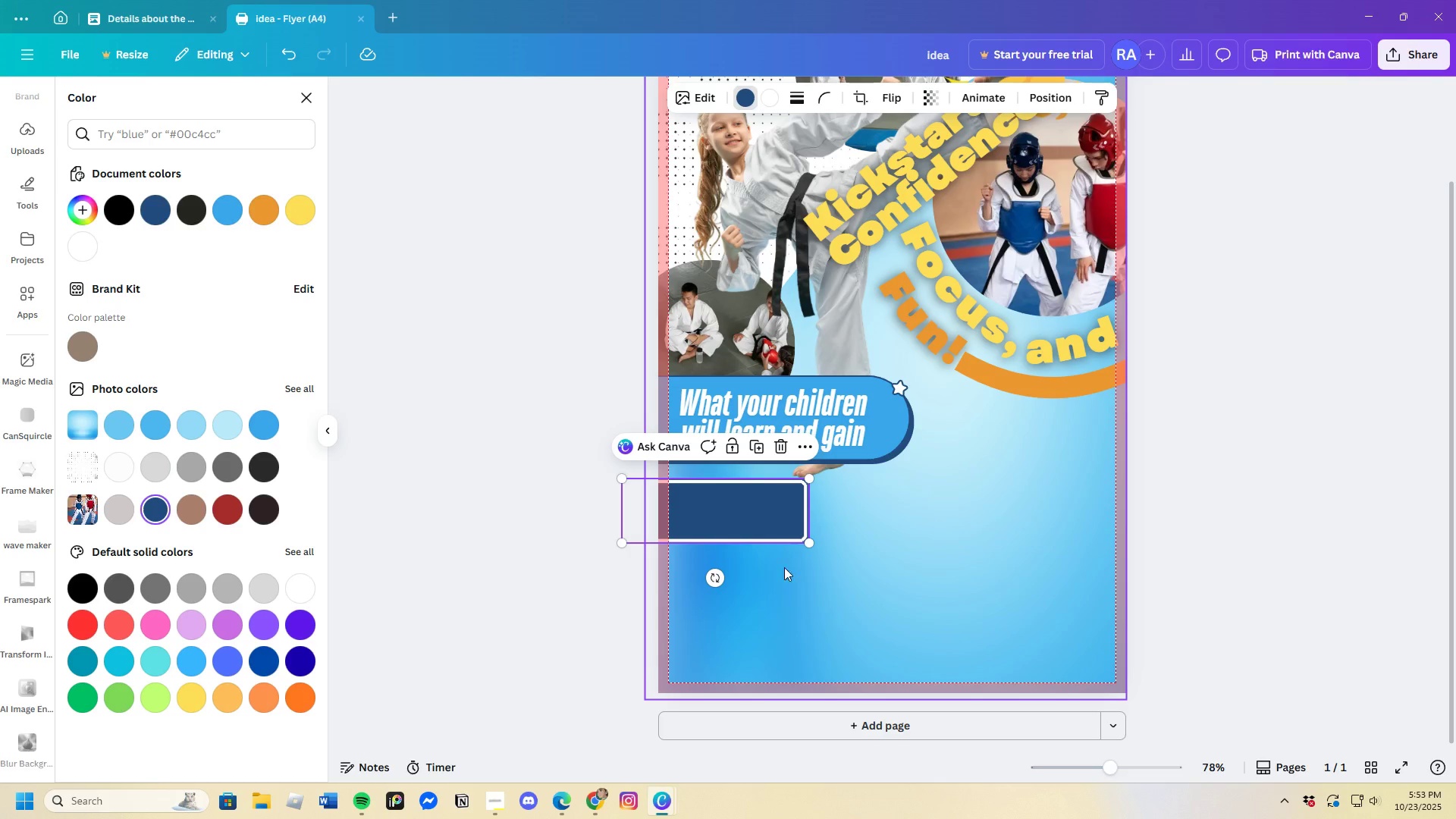 
left_click([837, 575])
 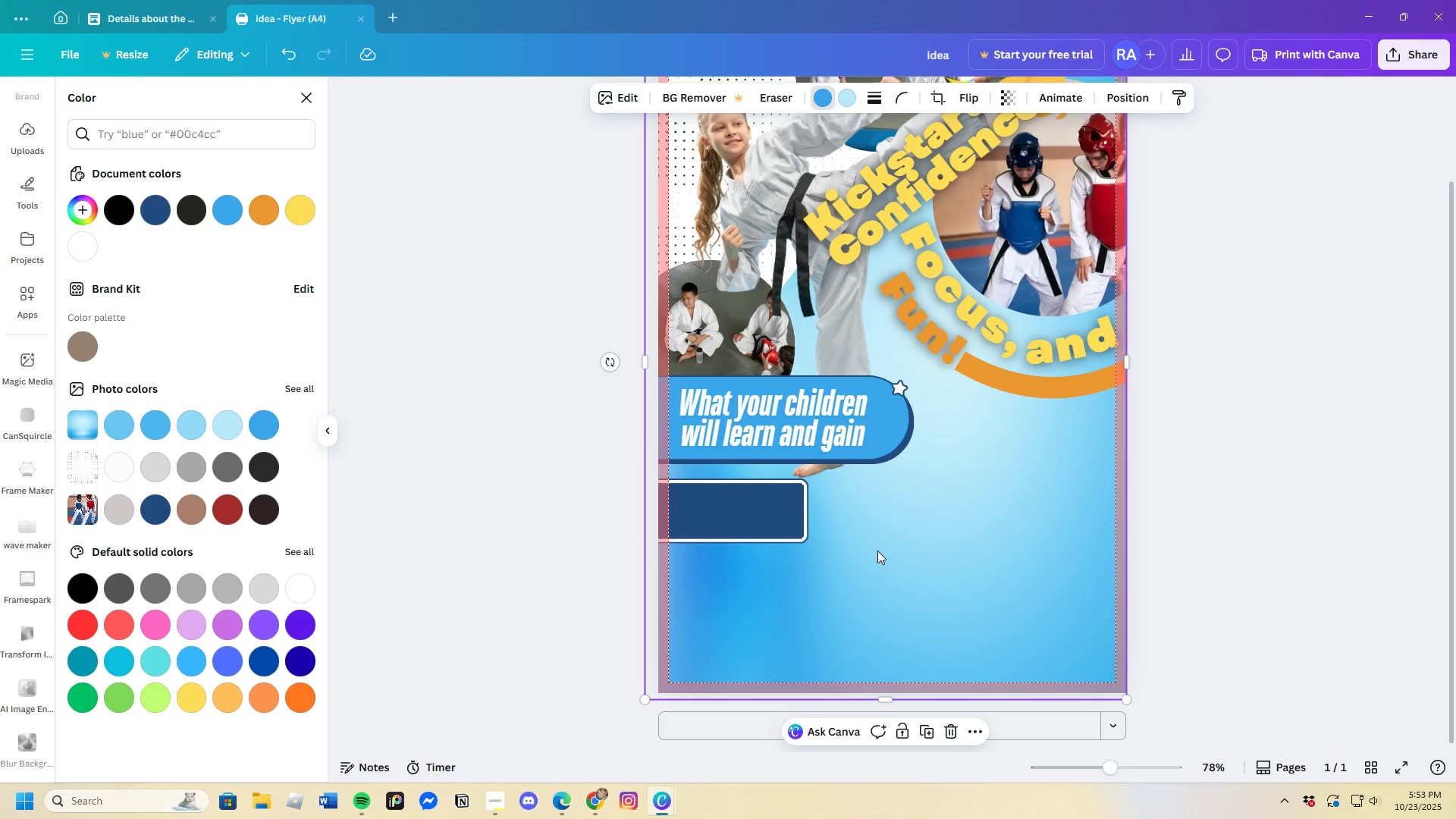 
scroll: coordinate [880, 560], scroll_direction: up, amount: 3.0
 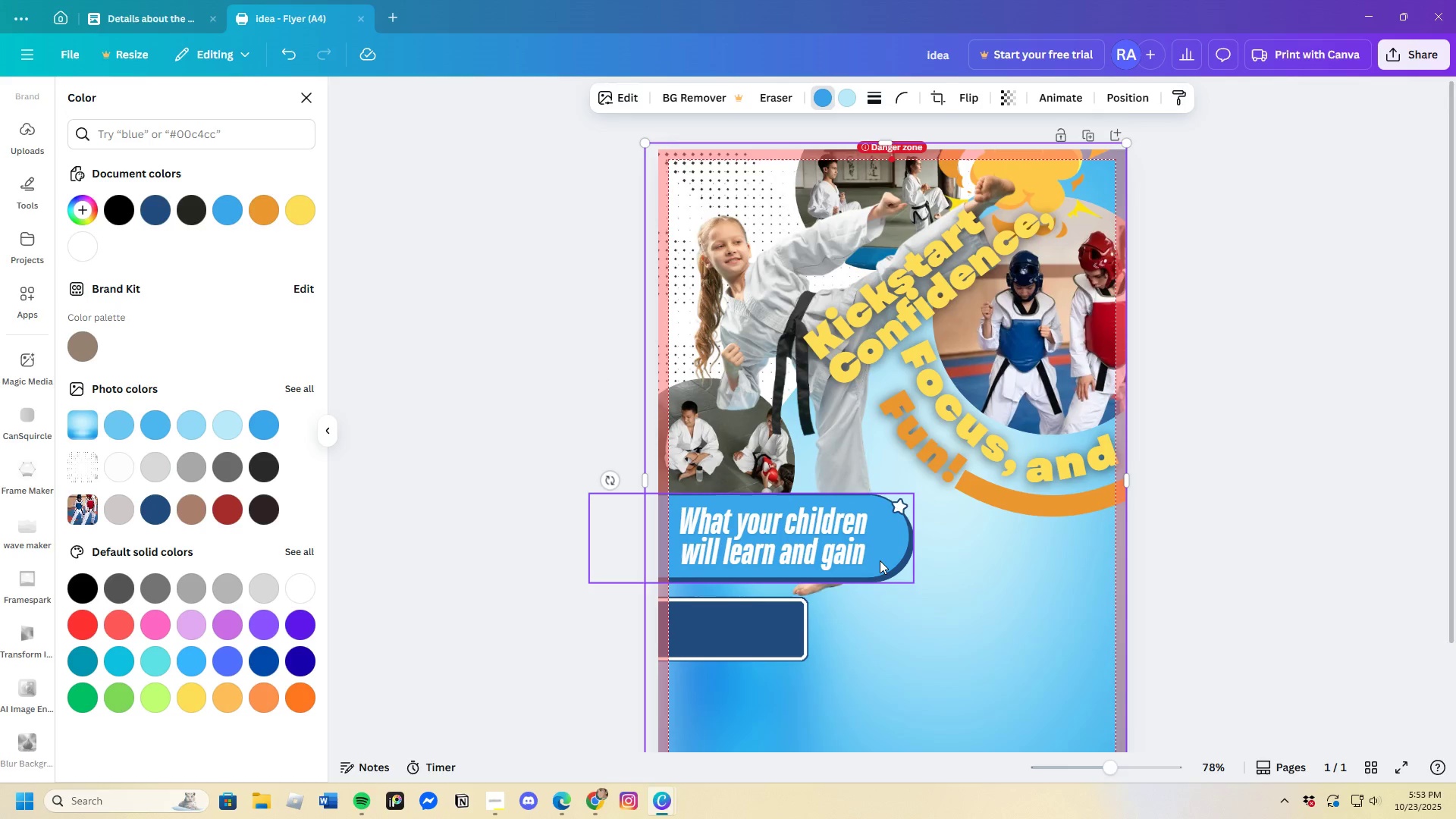 
scroll: coordinate [880, 560], scroll_direction: down, amount: 2.0
 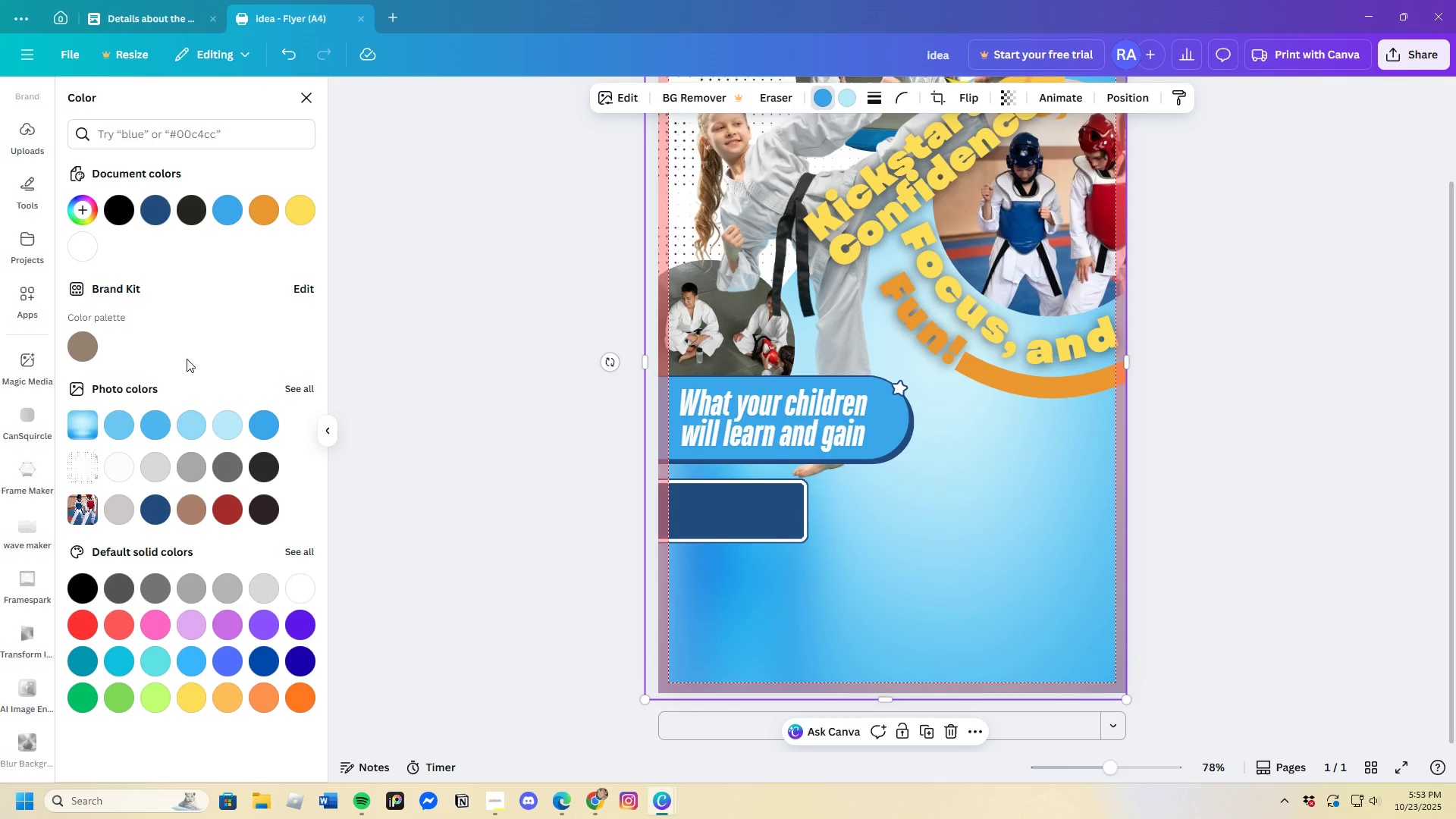 
left_click([83, 218])
 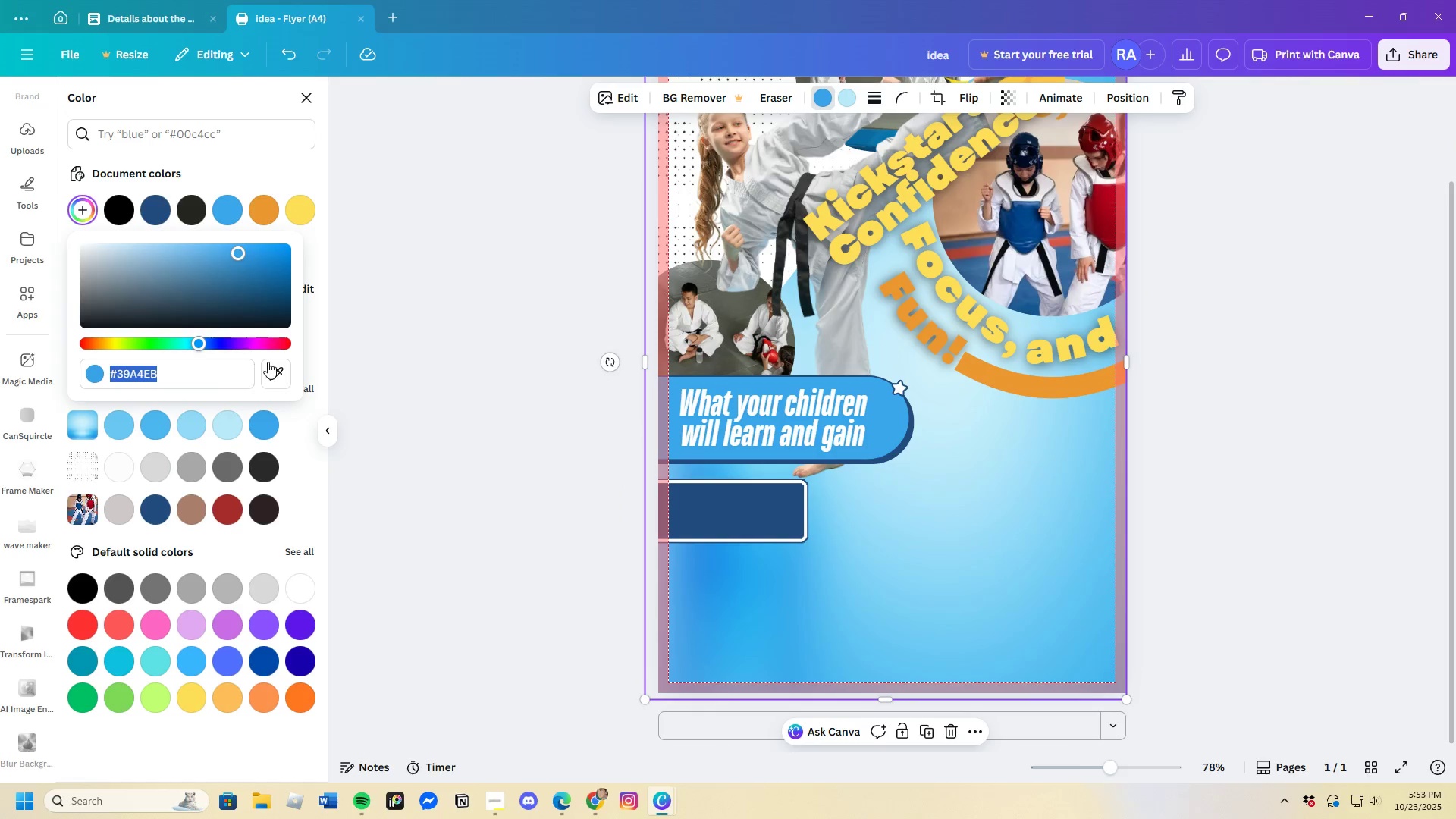 
left_click([278, 380])
 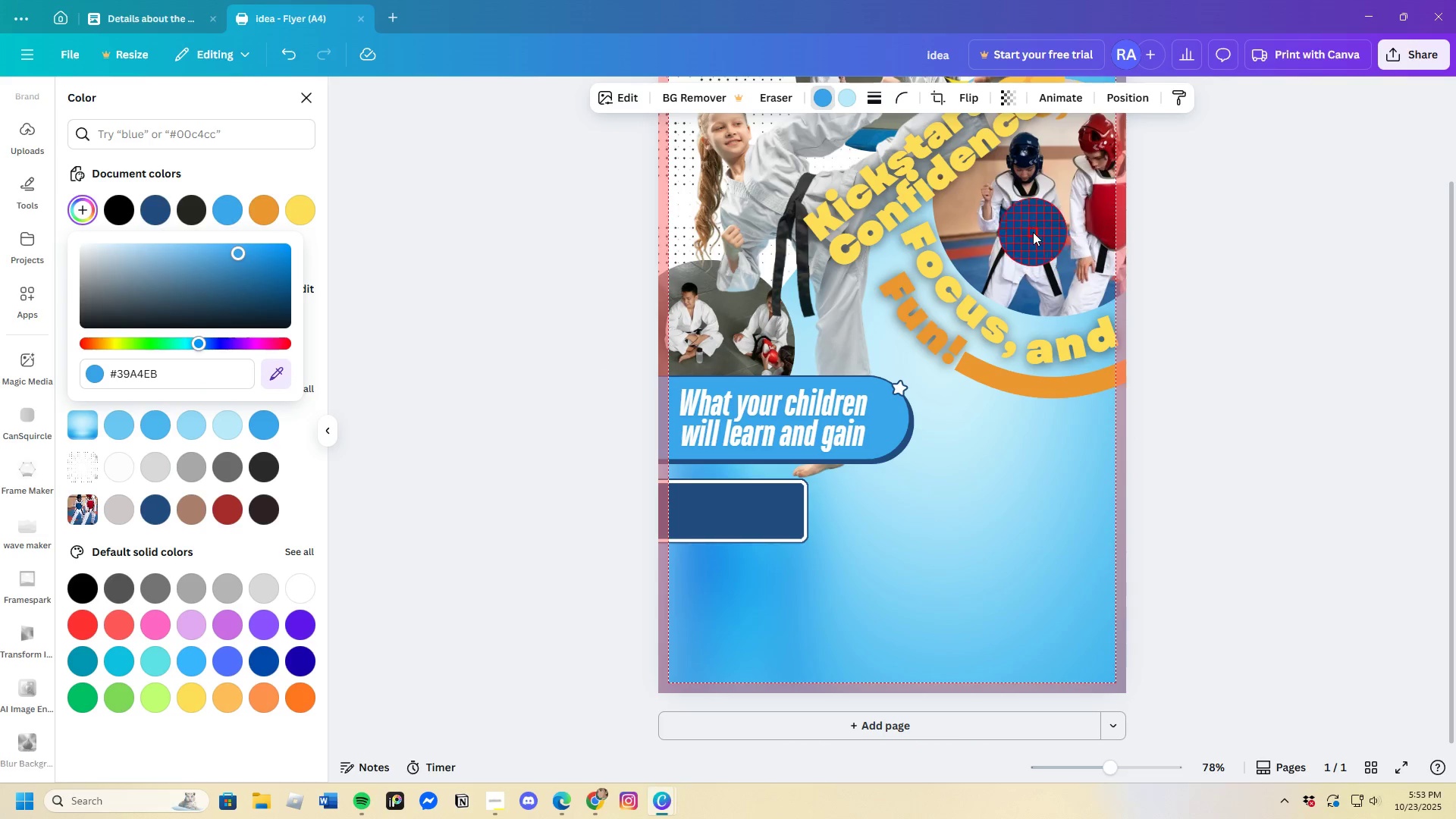 
left_click([1033, 231])
 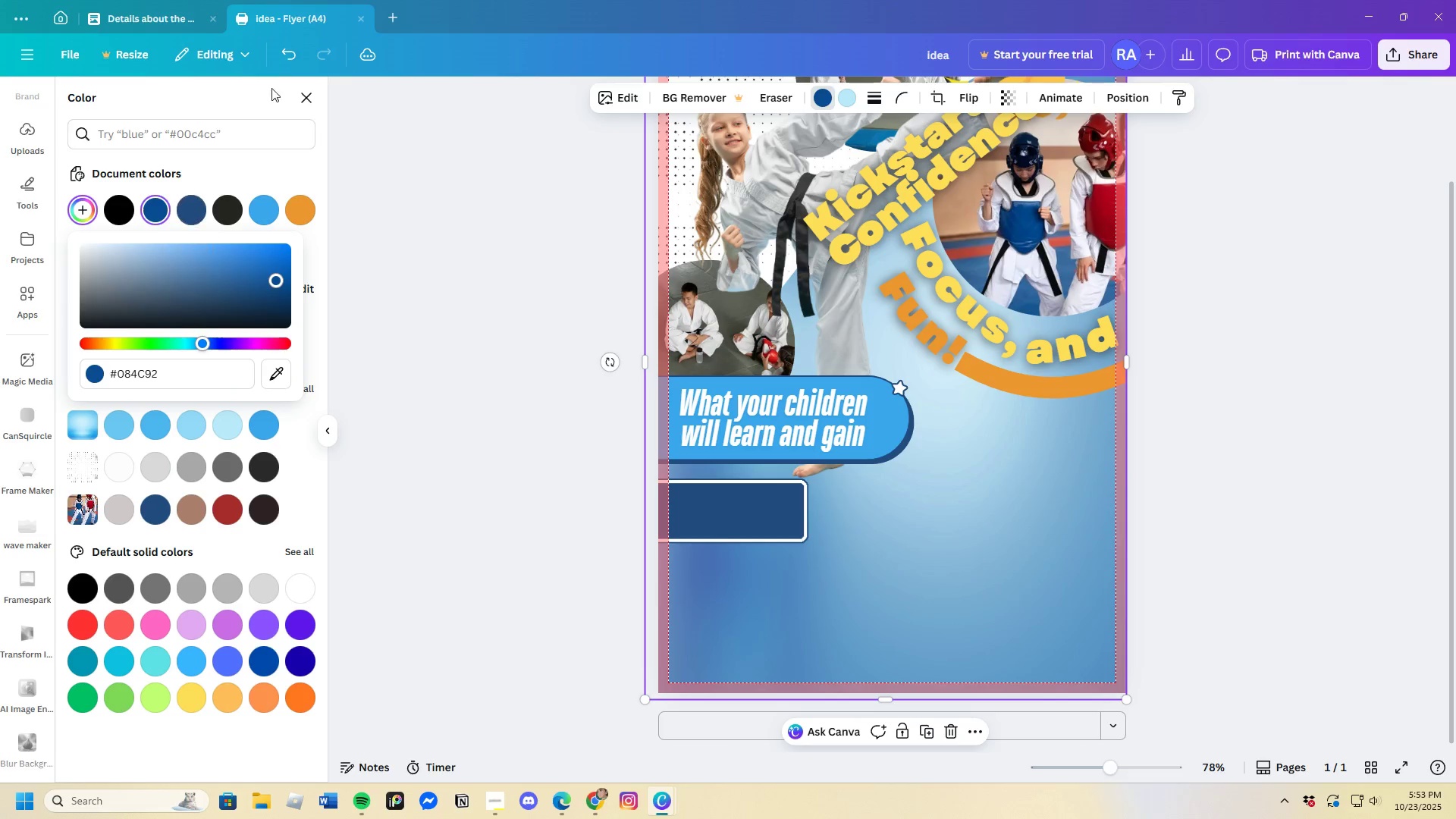 
left_click([288, 62])
 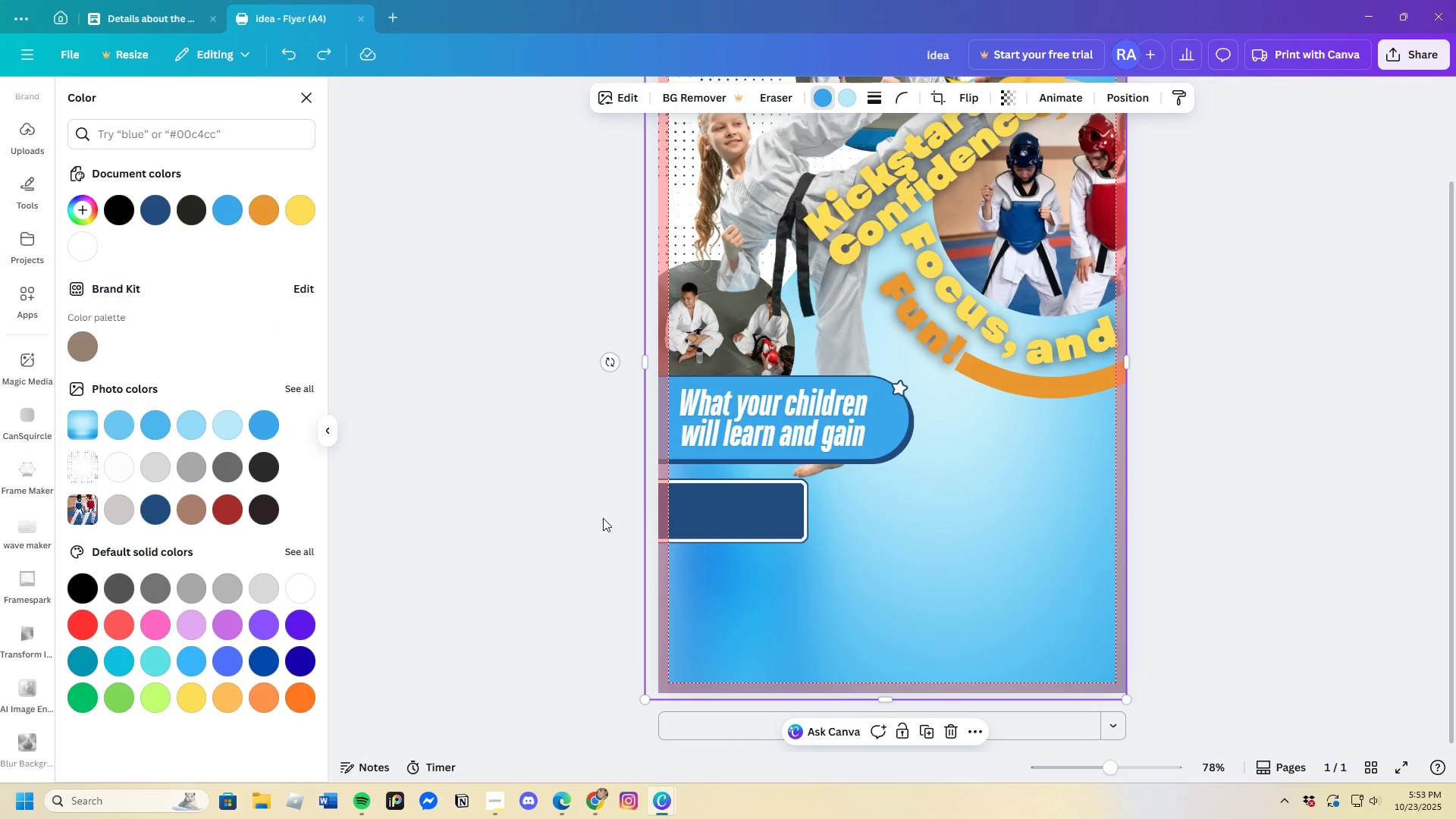 
left_click([698, 509])
 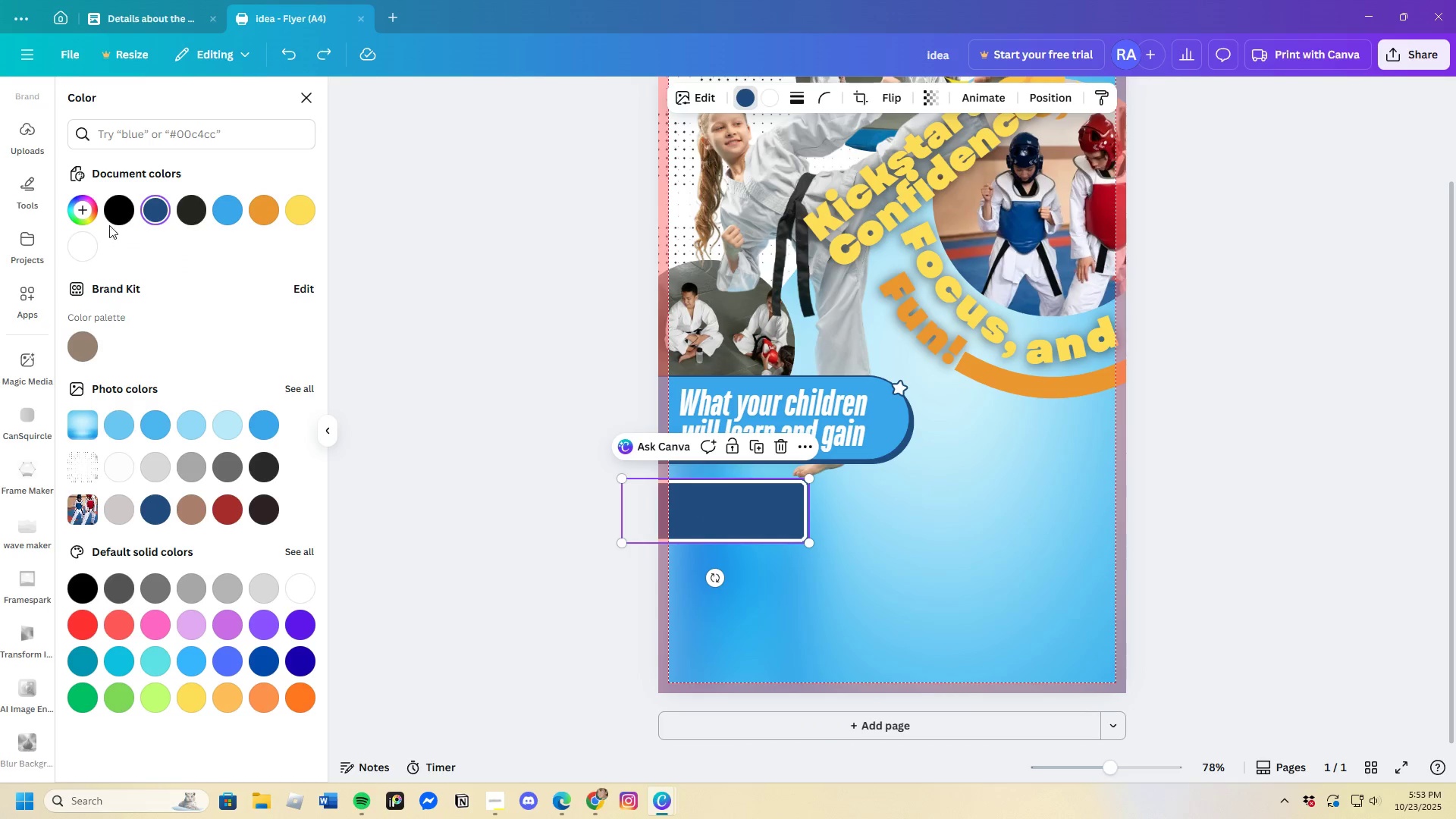 
left_click([89, 208])
 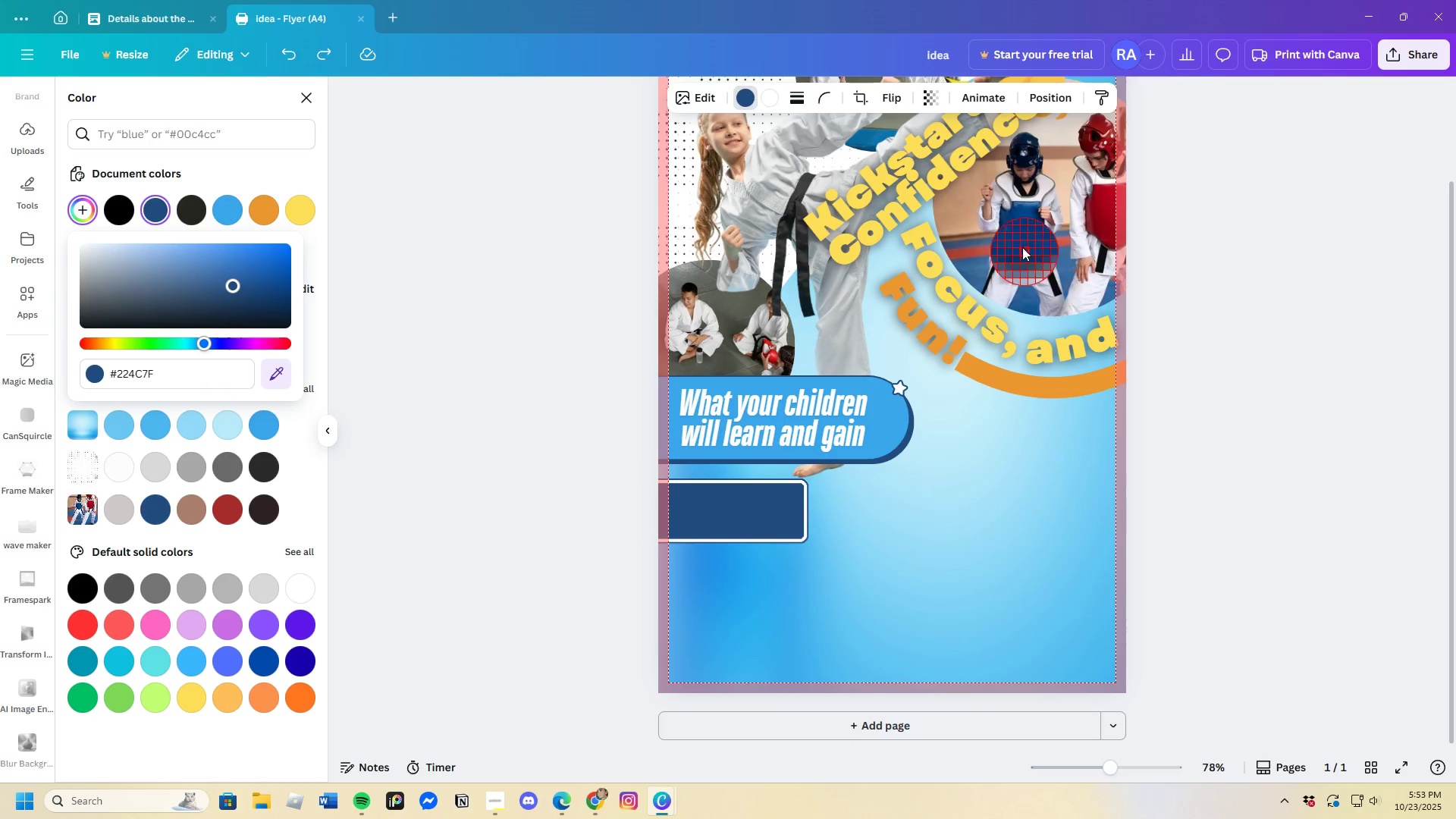 
left_click([1020, 231])
 